 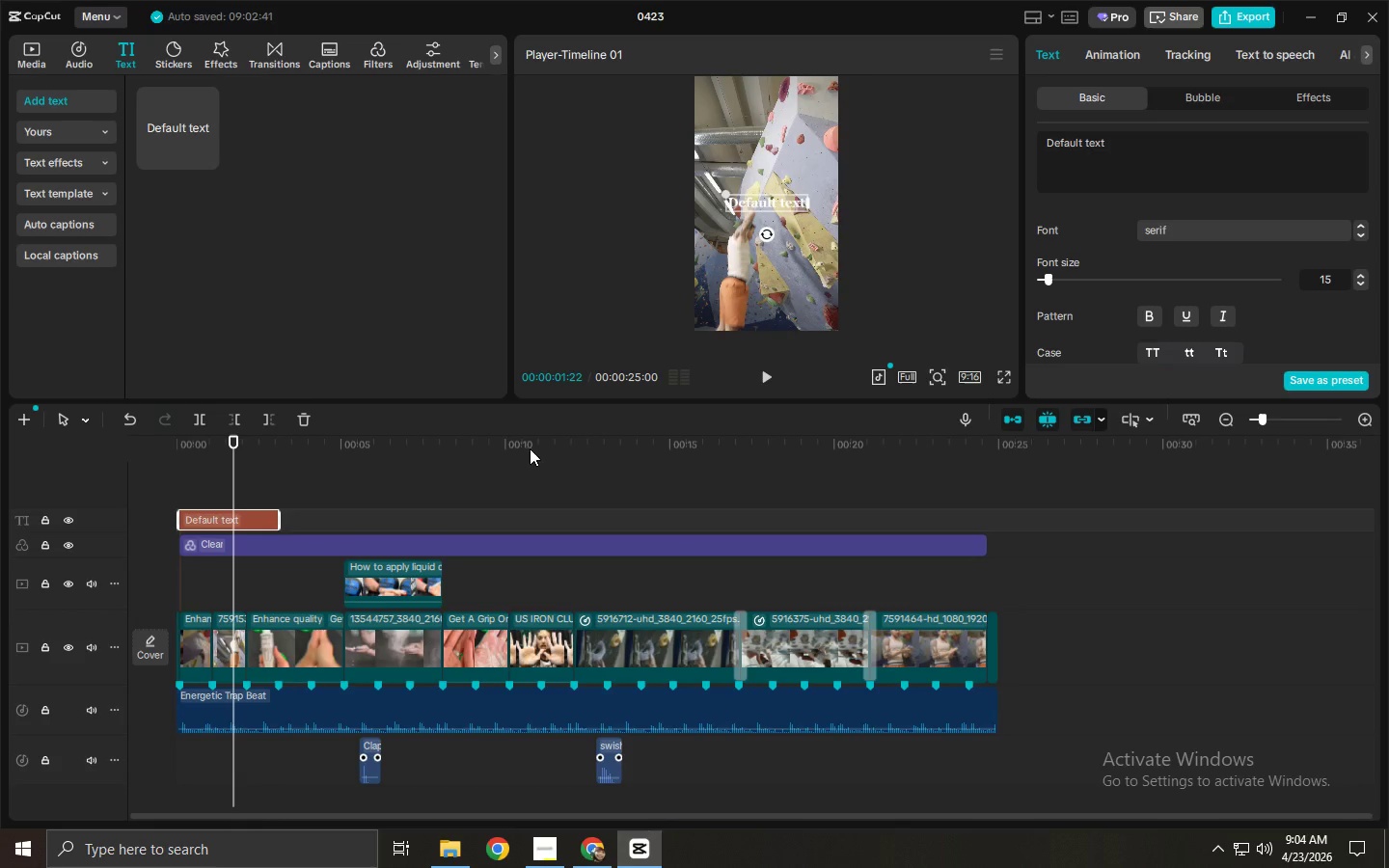 
key(Alt+Tab)
 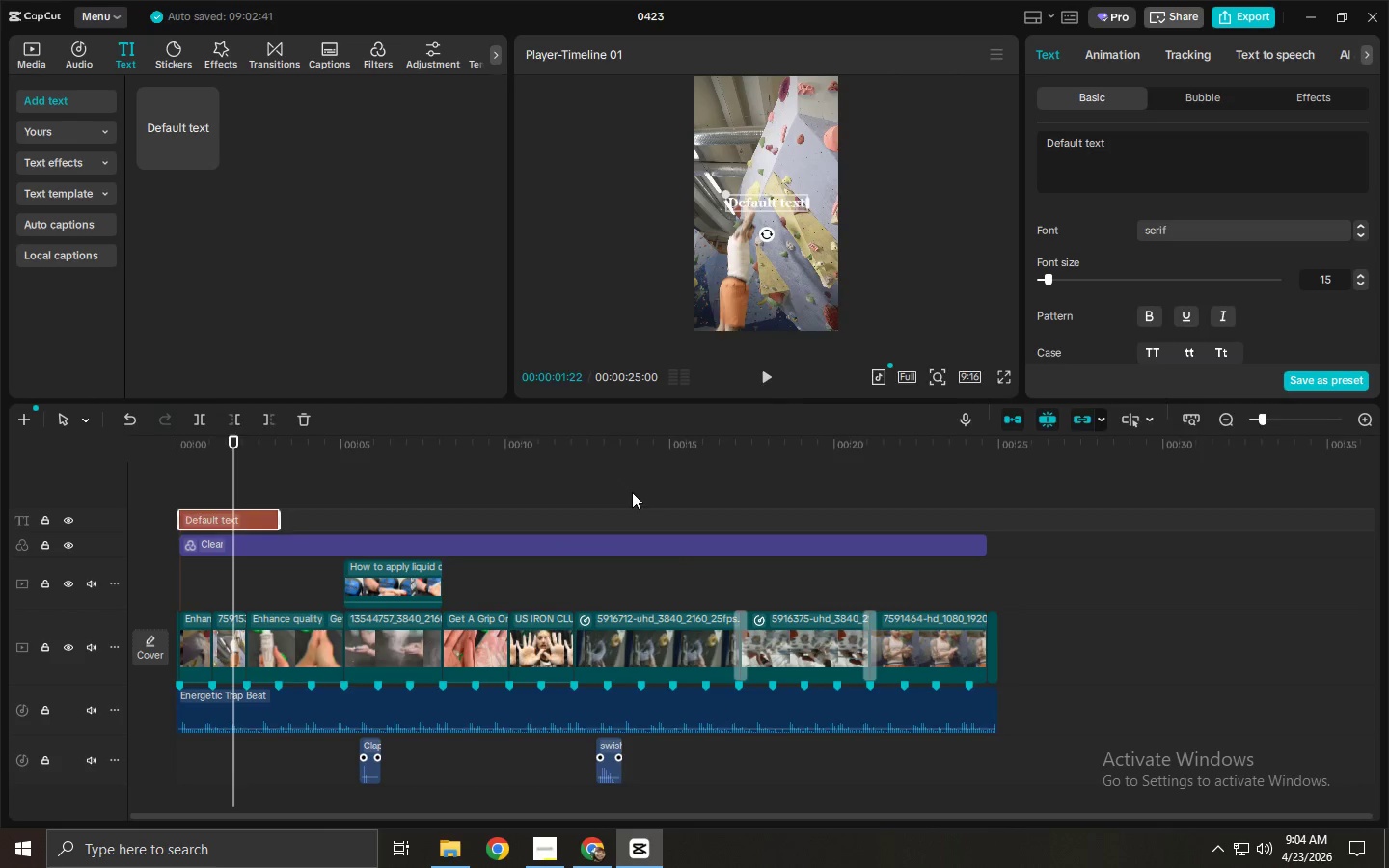 
key(Alt+Tab)
 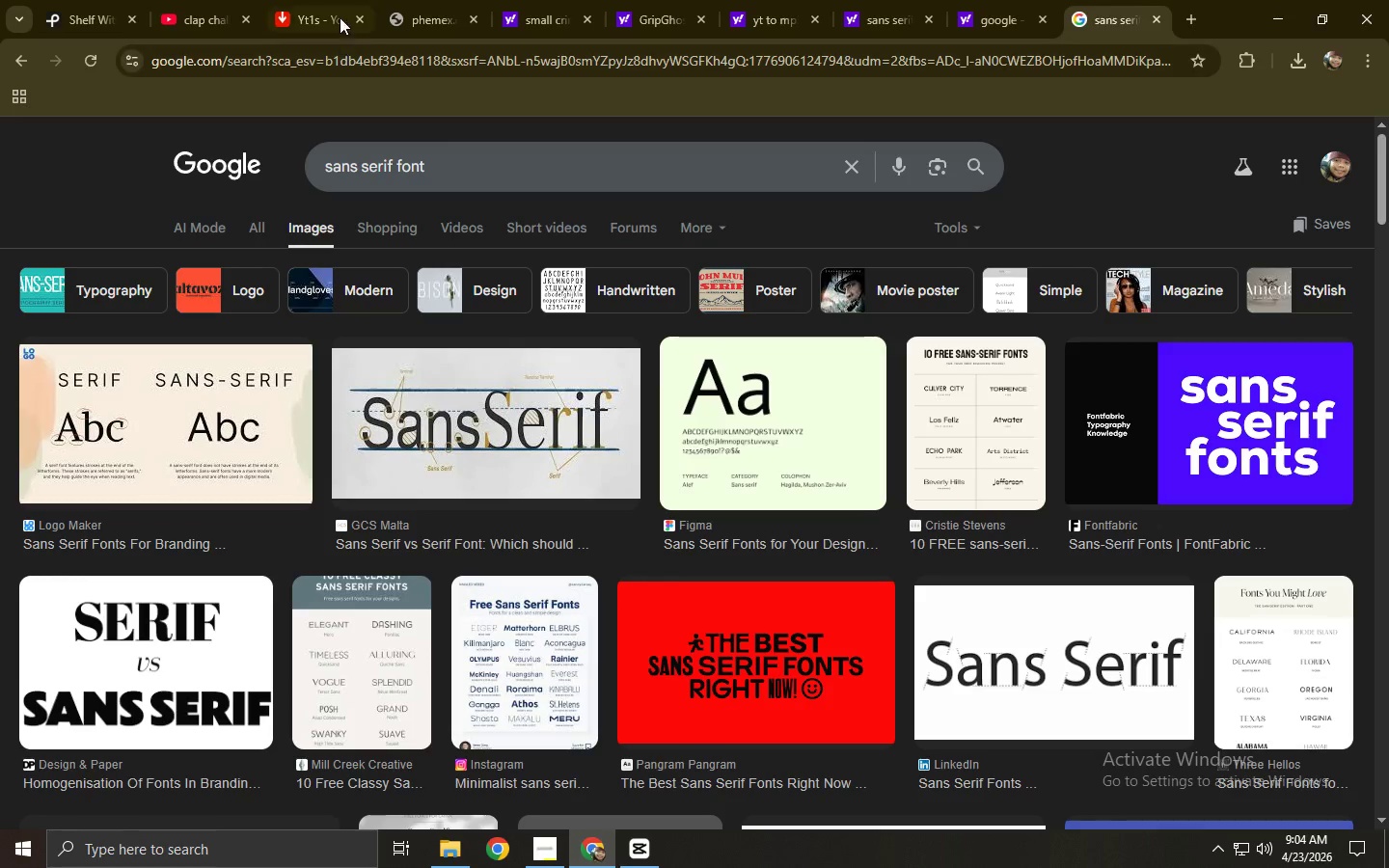 
left_click([182, 0])
 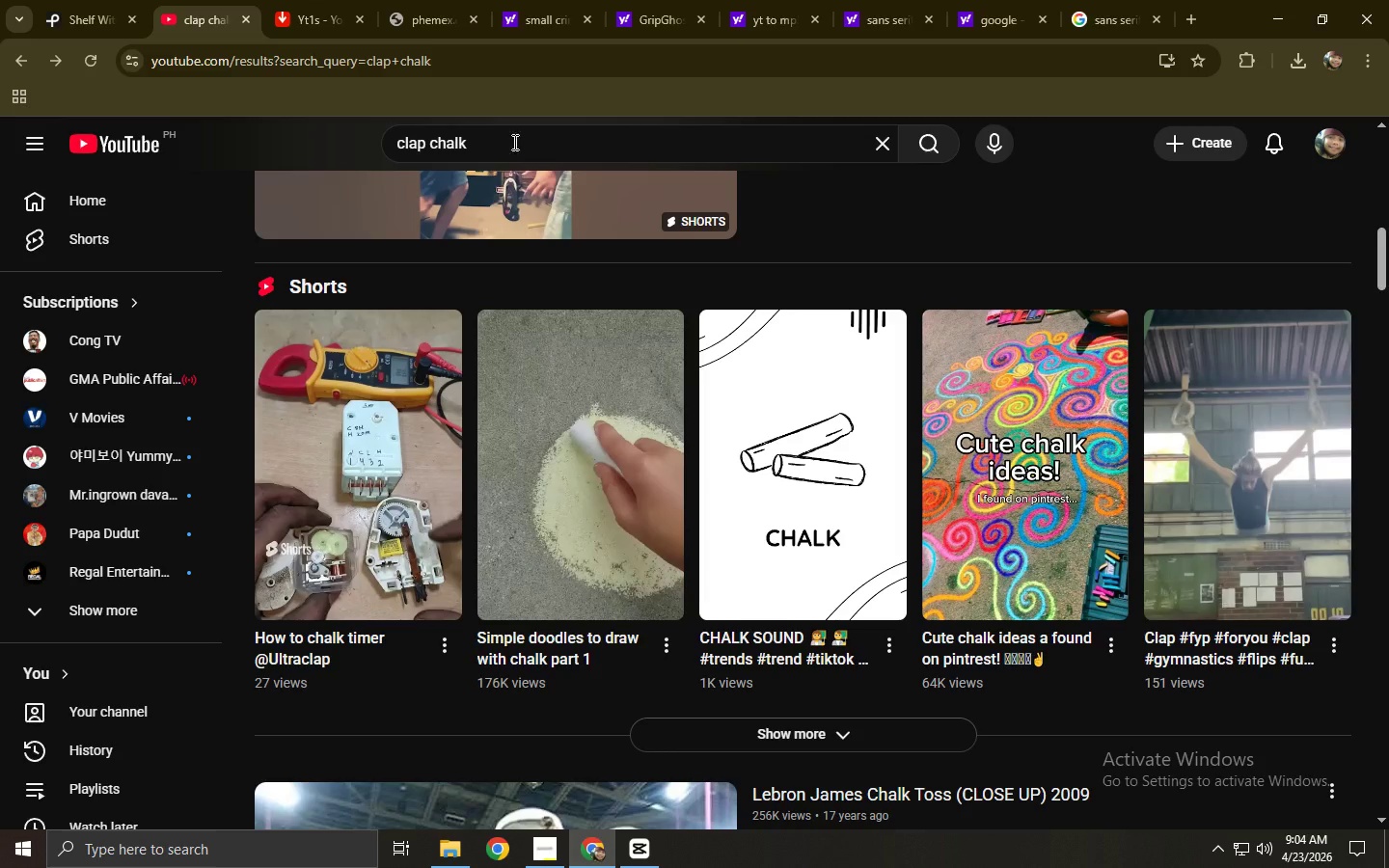 
left_click_drag(start_coordinate=[563, 144], to_coordinate=[154, 131])
 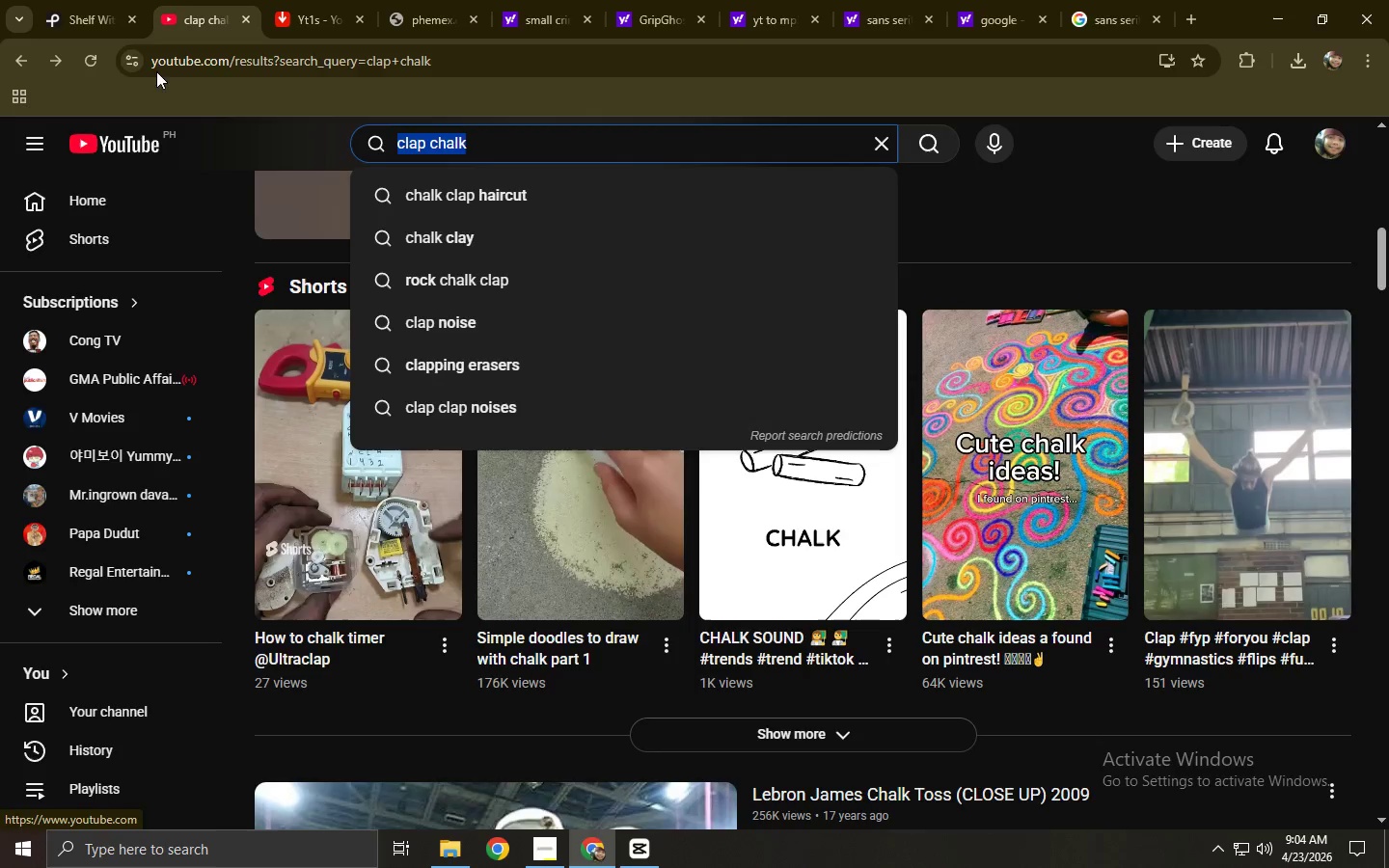 
left_click([73, 0])
 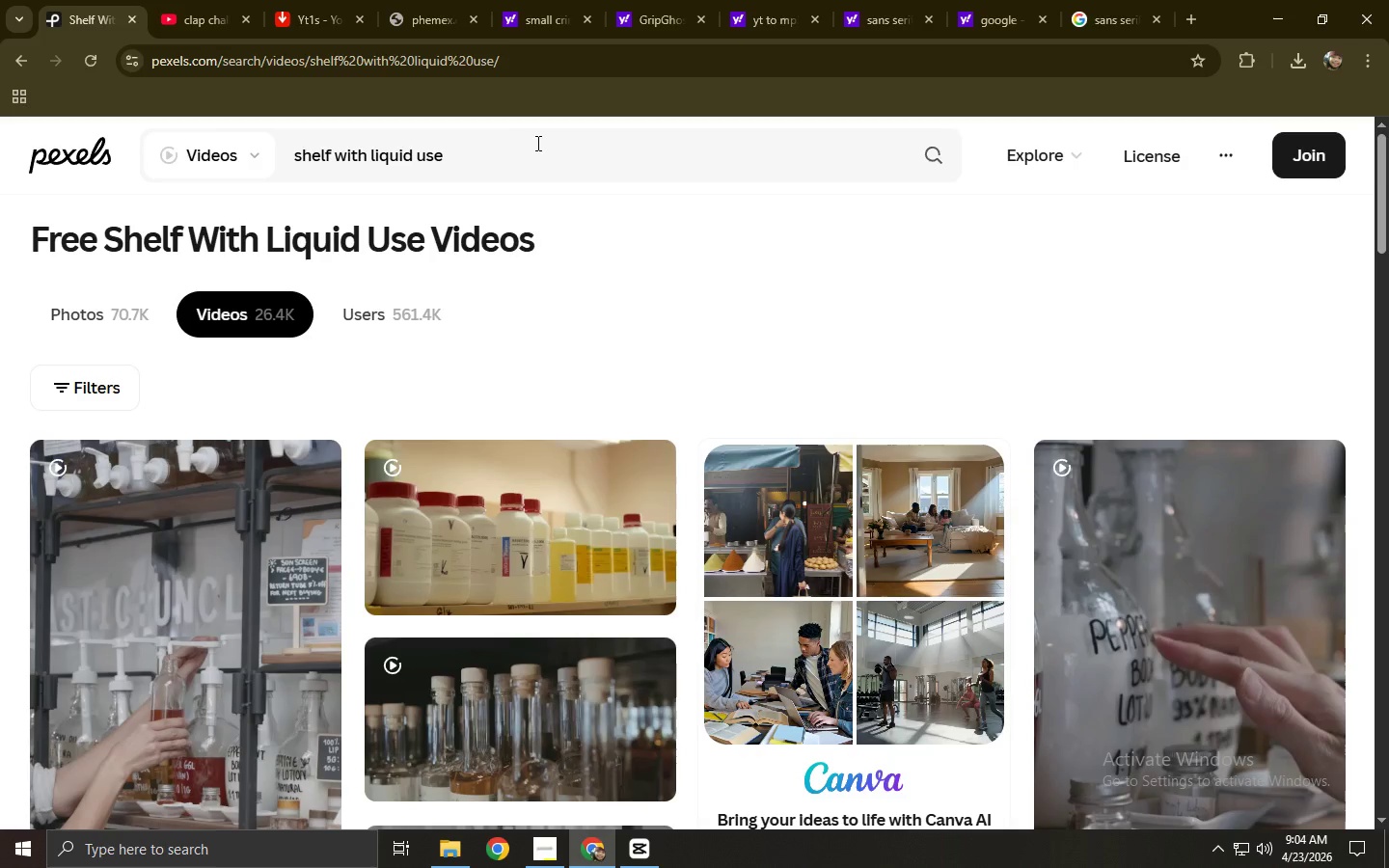 
left_click_drag(start_coordinate=[538, 149], to_coordinate=[0, 168])
 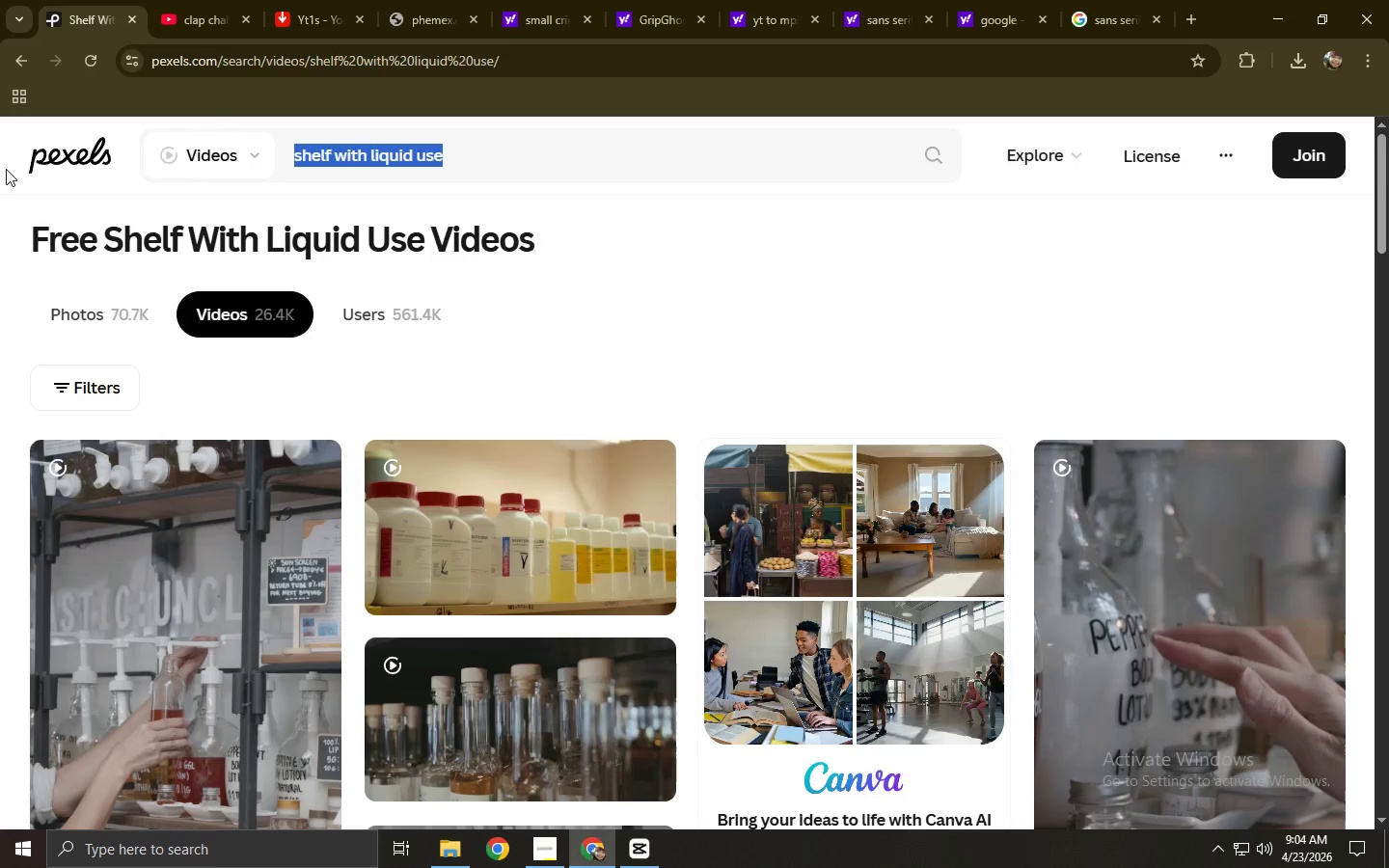 
type(product rea)
key(Backspace)
type(veal)
 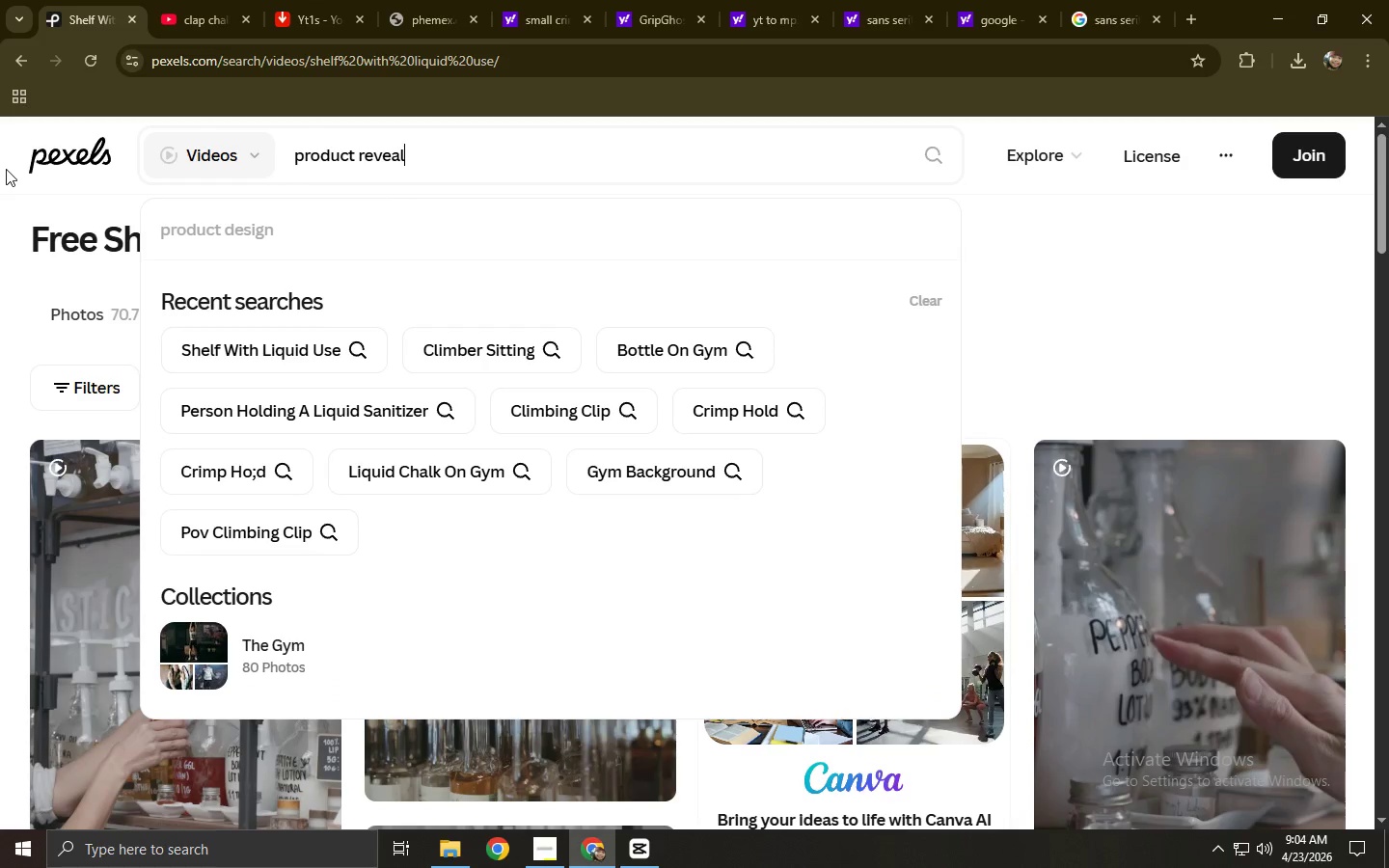 
key(Enter)
 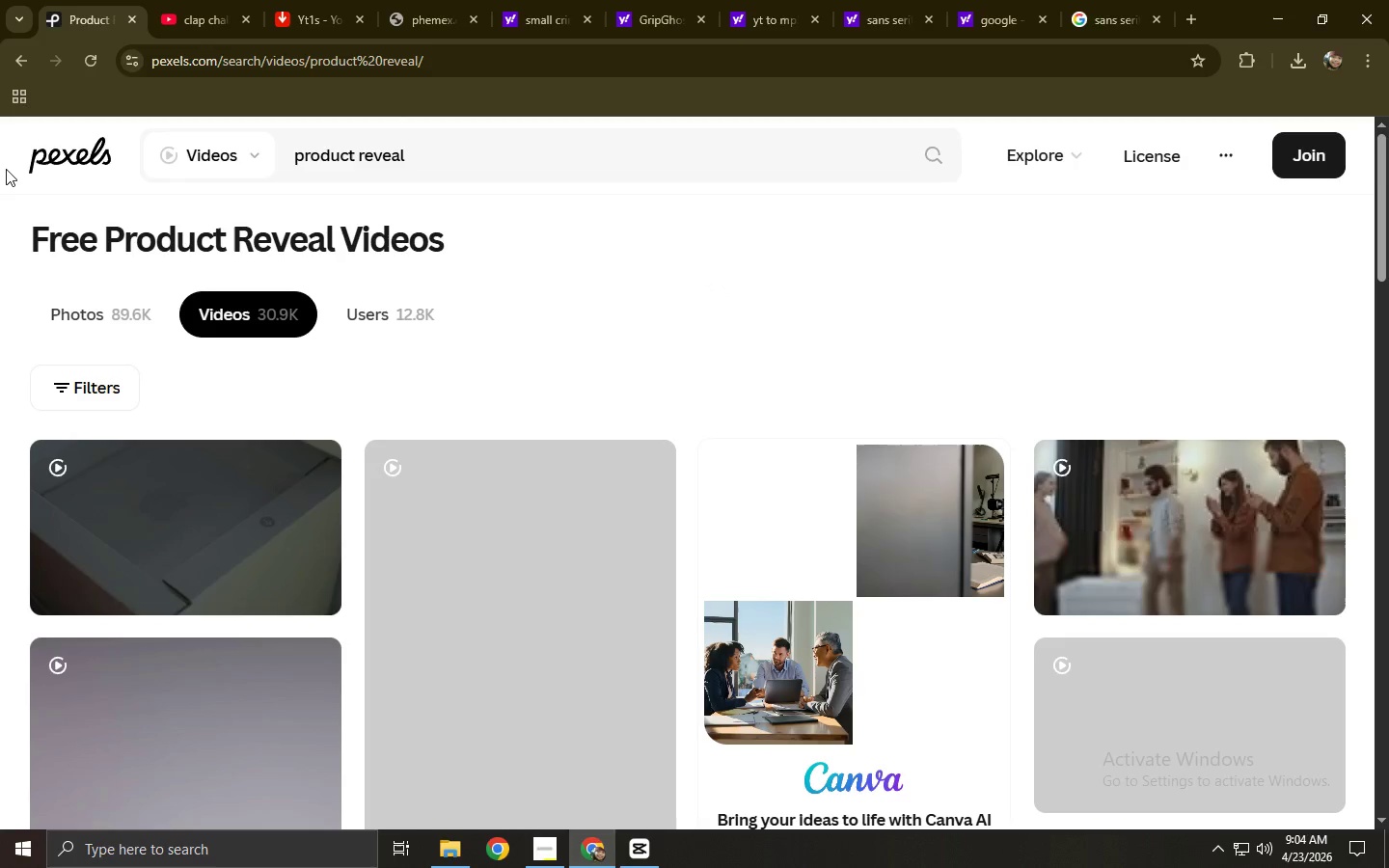 
scroll: coordinate [127, 233], scroll_direction: down, amount: 5.0
 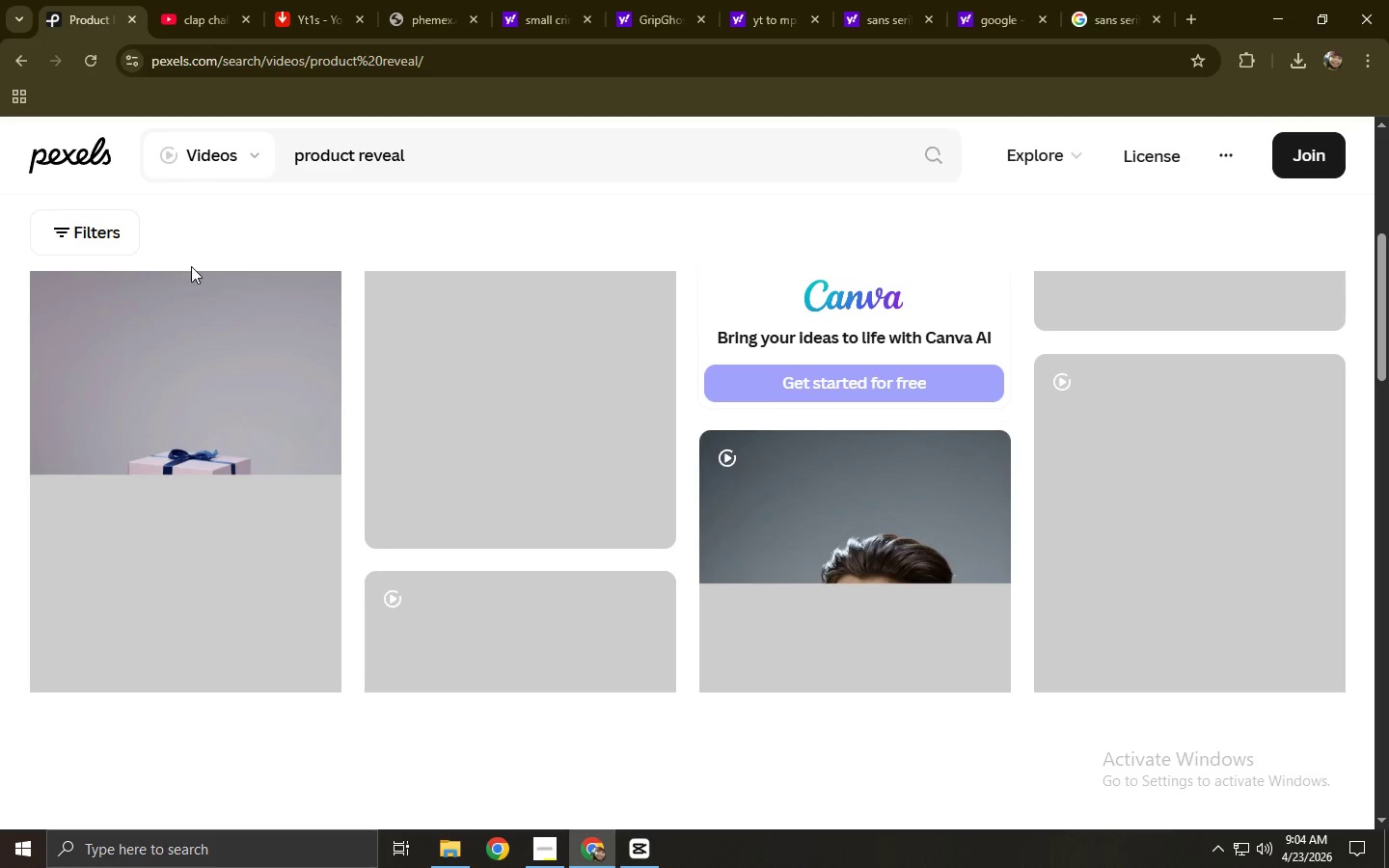 
scroll: coordinate [191, 266], scroll_direction: up, amount: 3.0
 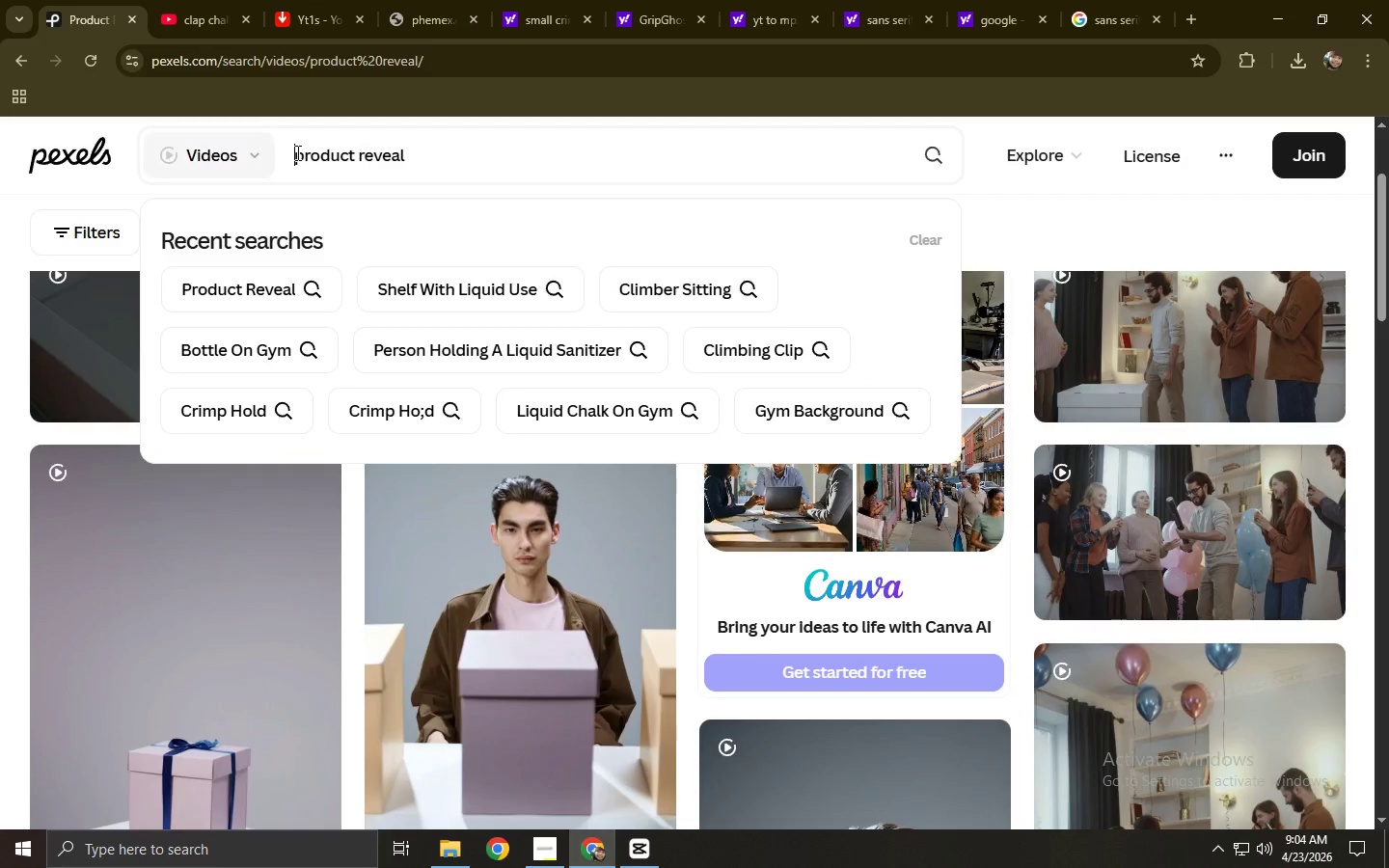 
type(liqu)
key(Backspace)
key(Backspace)
key(Backspace)
key(Backspace)
type(gel )
 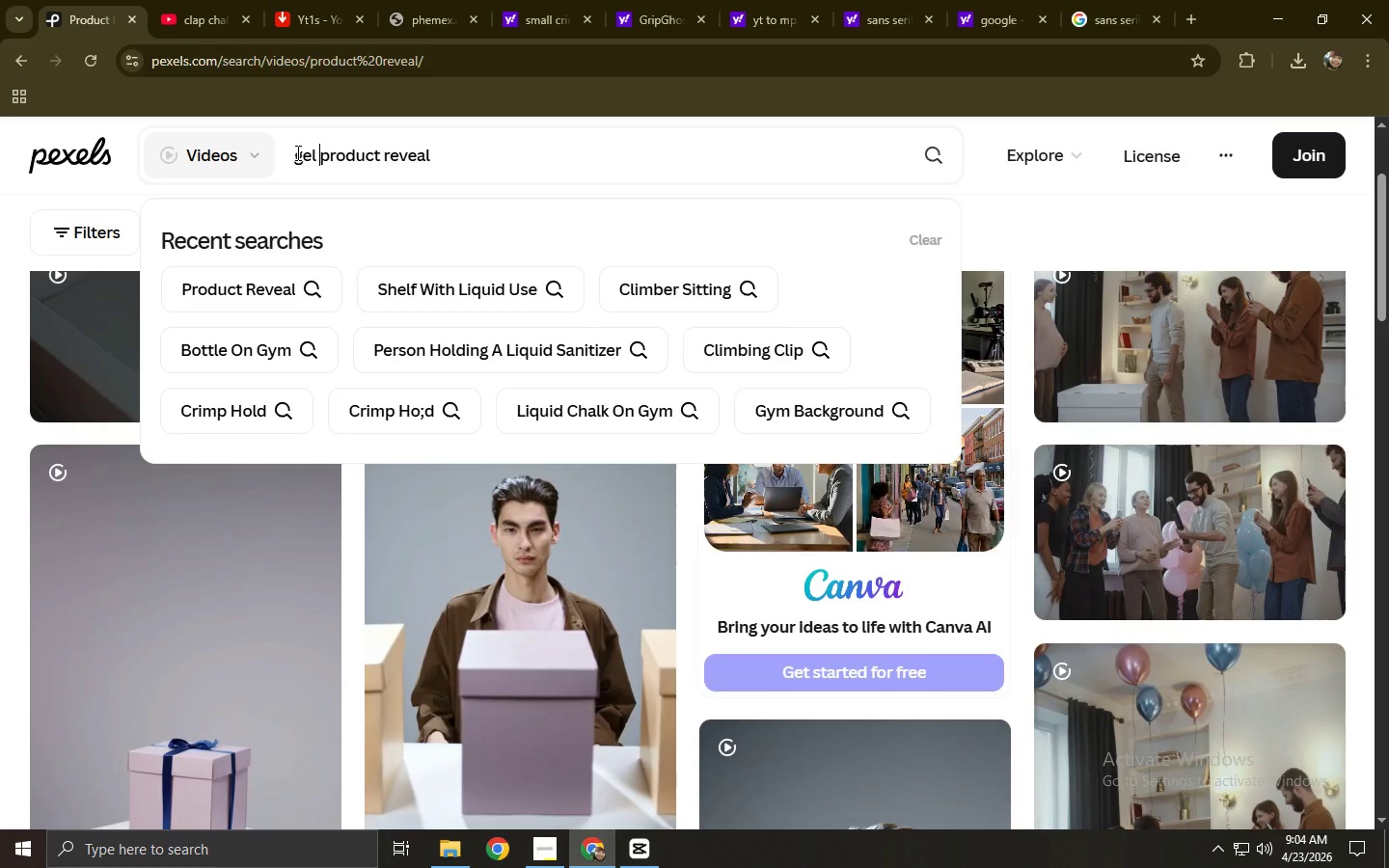 
key(Enter)
 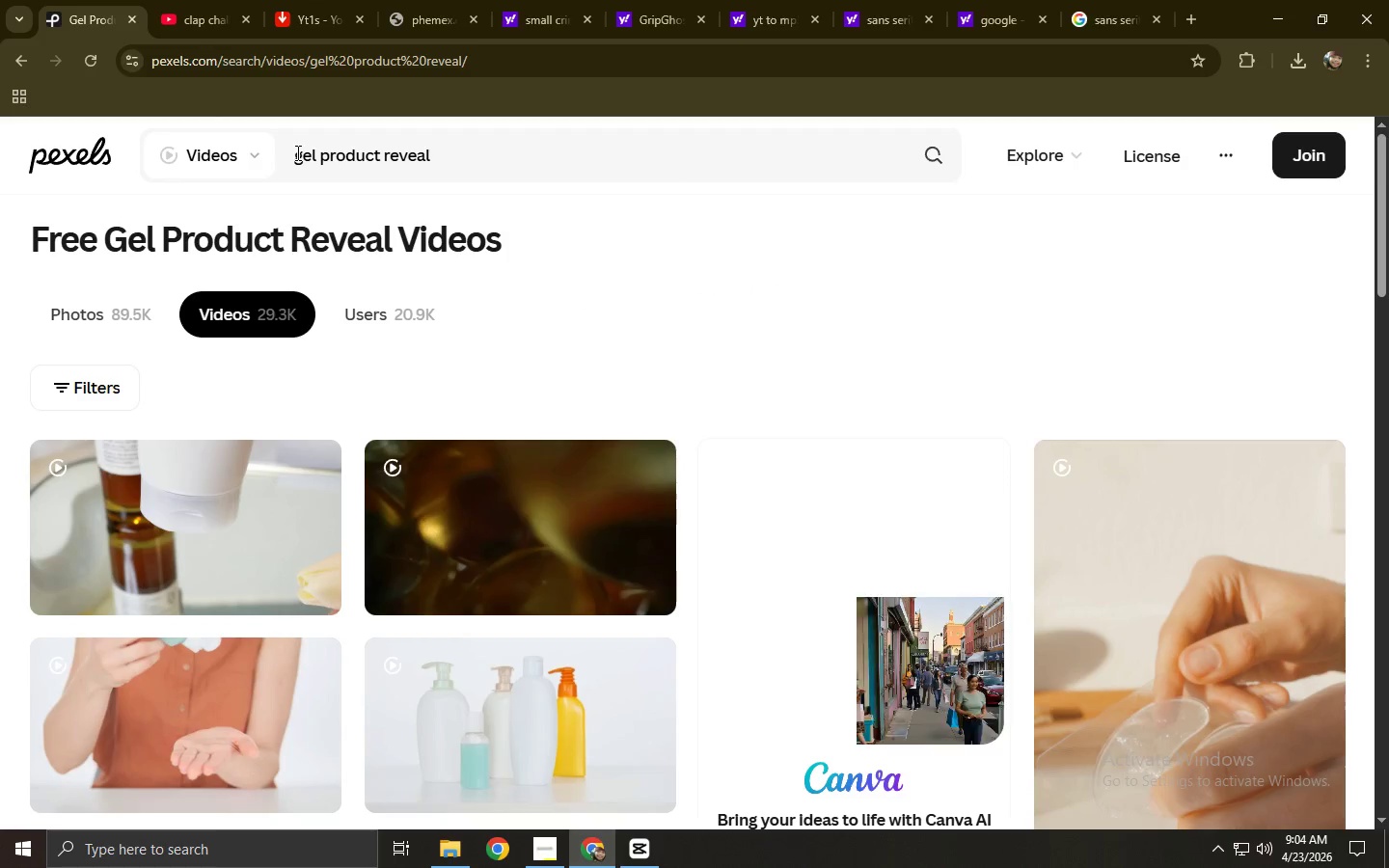 
scroll: coordinate [296, 152], scroll_direction: down, amount: 6.0
 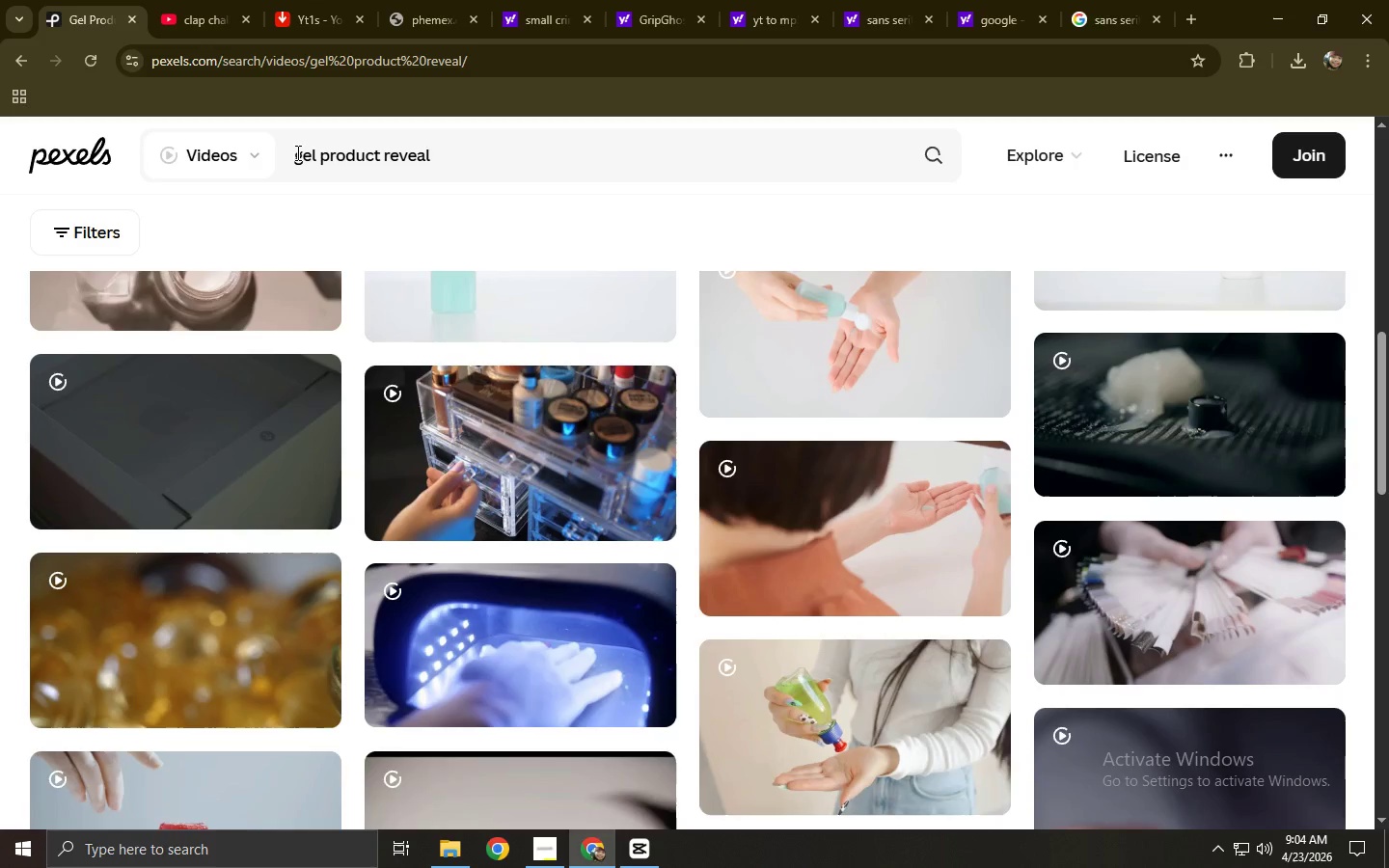 
scroll: coordinate [300, 152], scroll_direction: up, amount: 4.0
 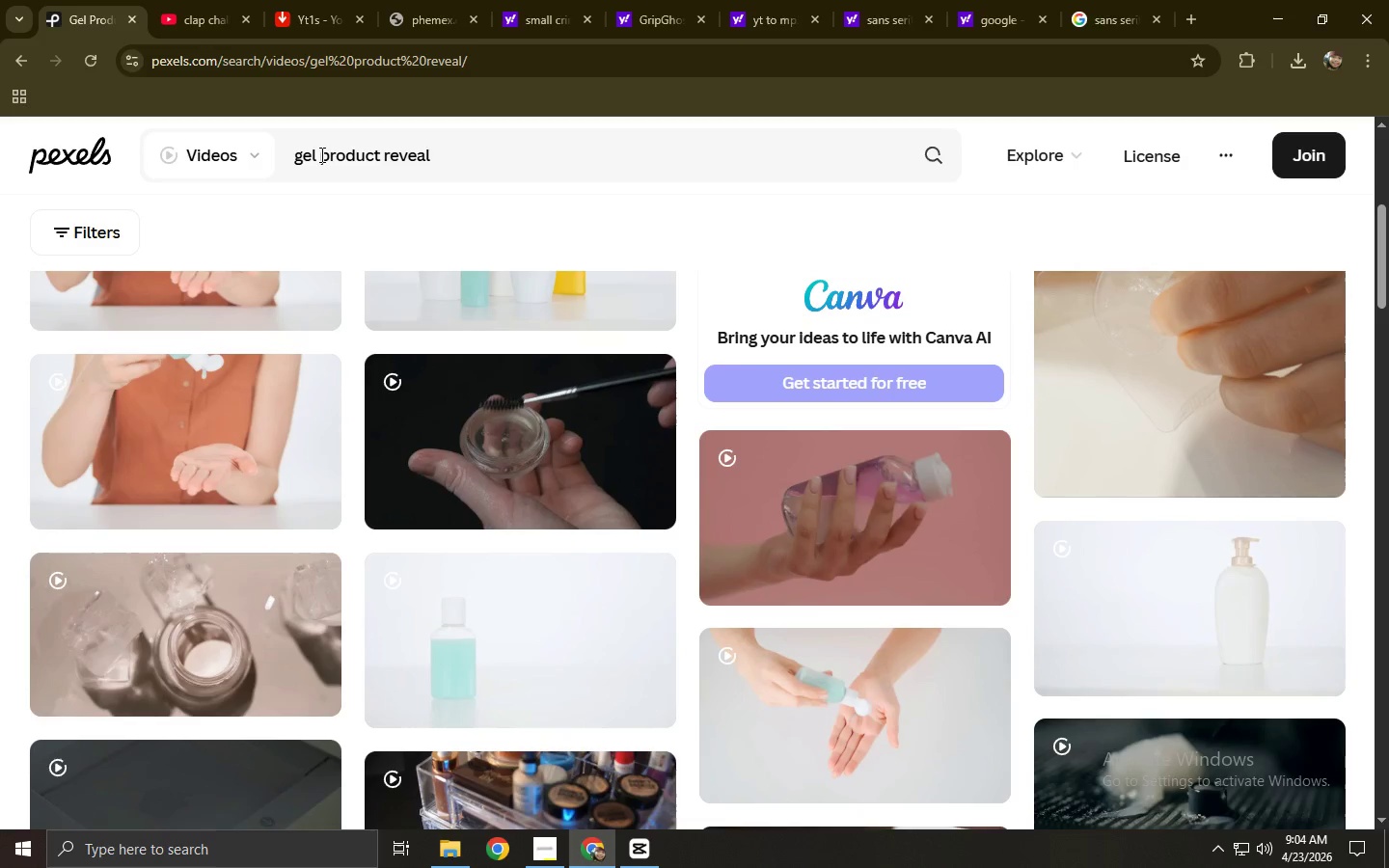 
left_click_drag(start_coordinate=[313, 154], to_coordinate=[250, 154])
 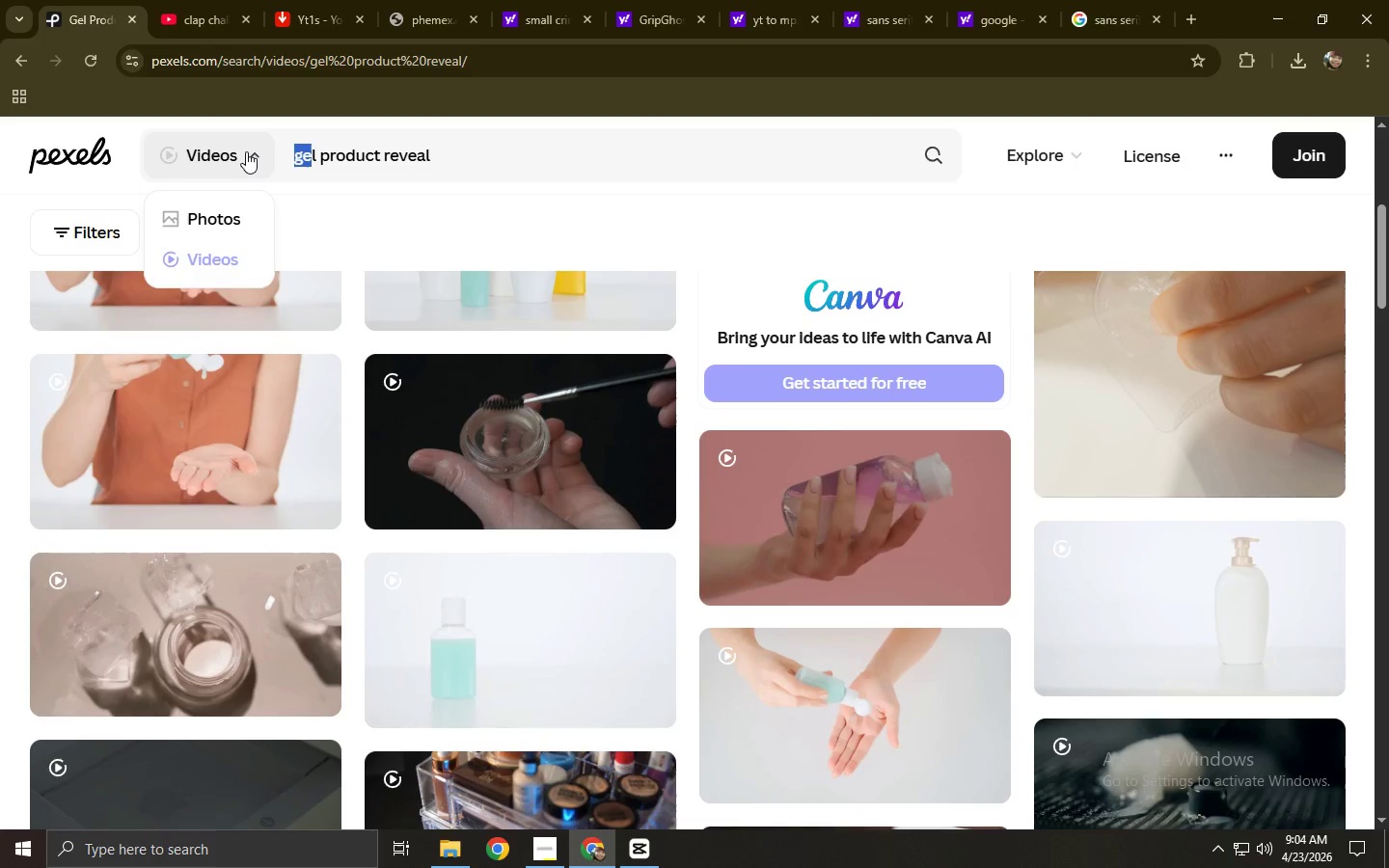 
key(ArrowRight)
 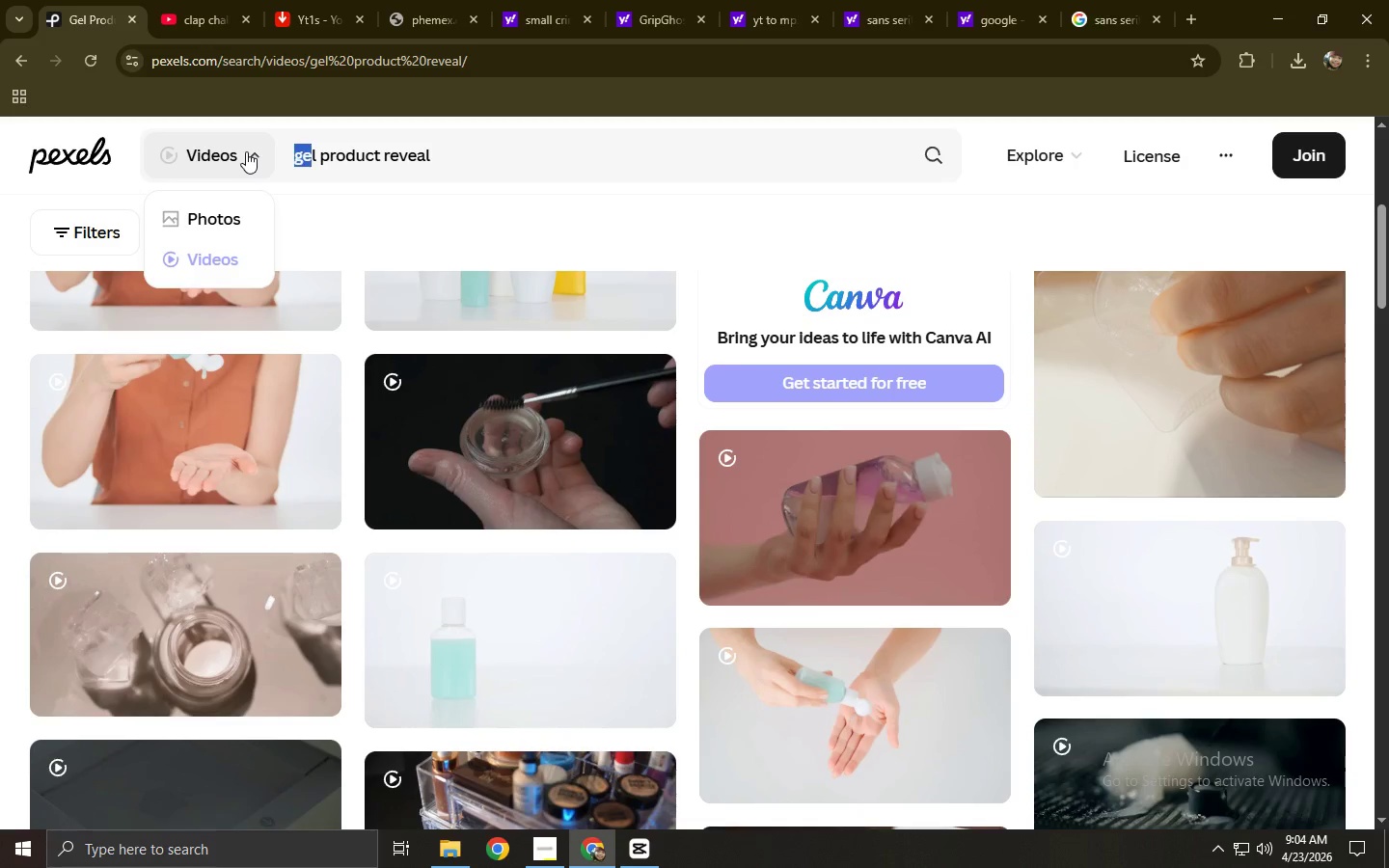 
key(ArrowRight)
 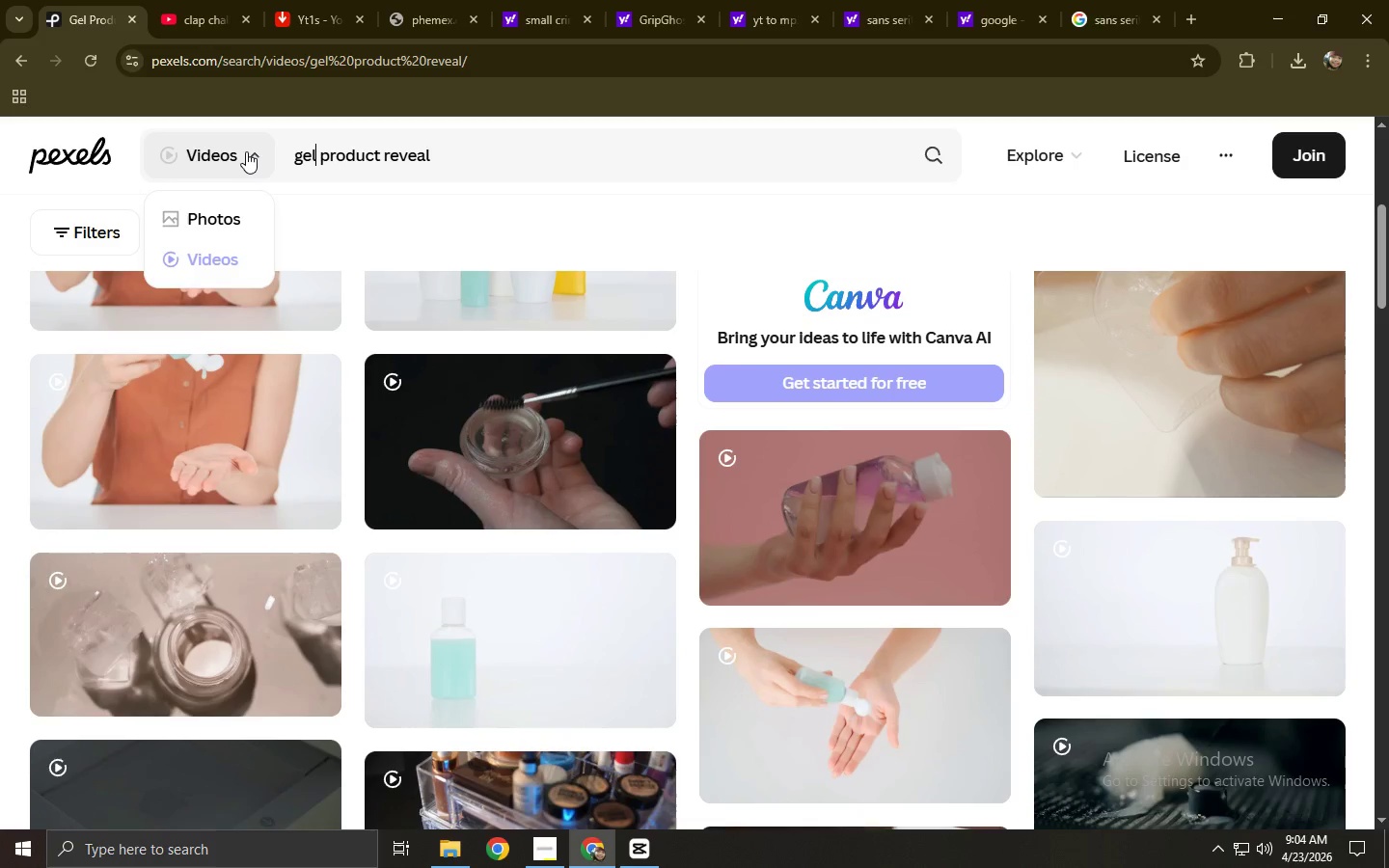 
key(Backspace)
key(Backspace)
key(Backspace)
key(Backspace)
type(sanitizer)
 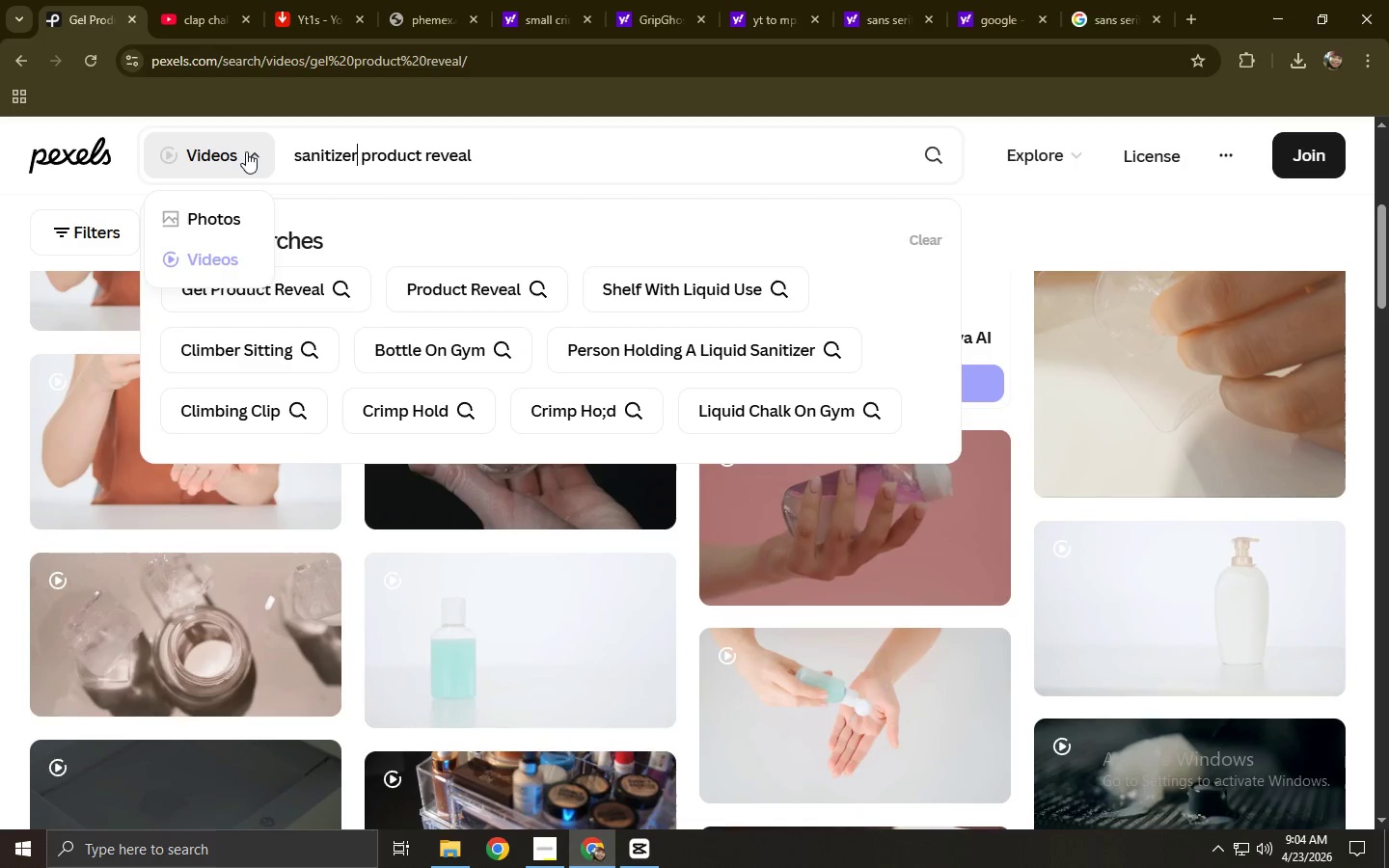 
key(Enter)
 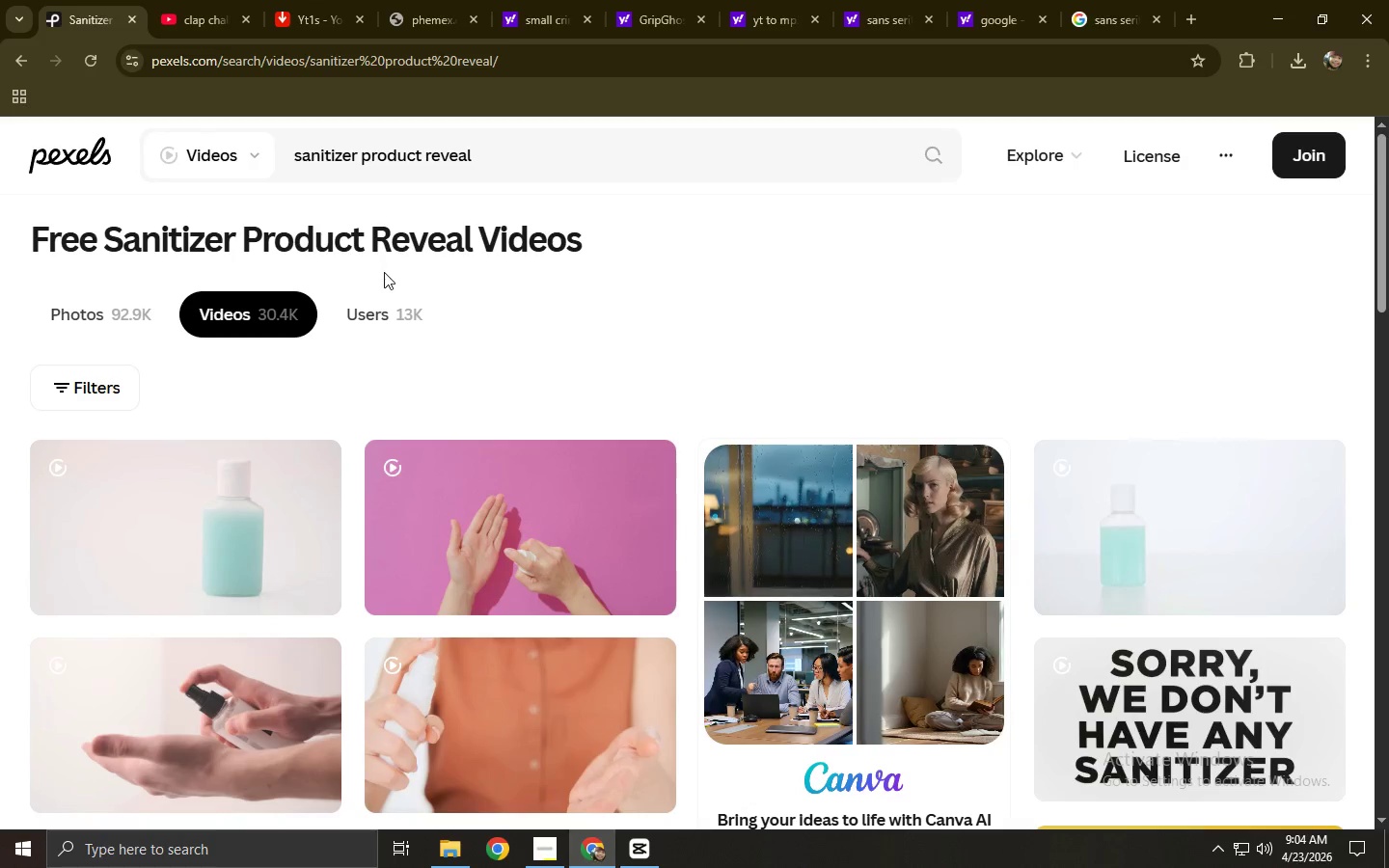 
wait(5.95)
 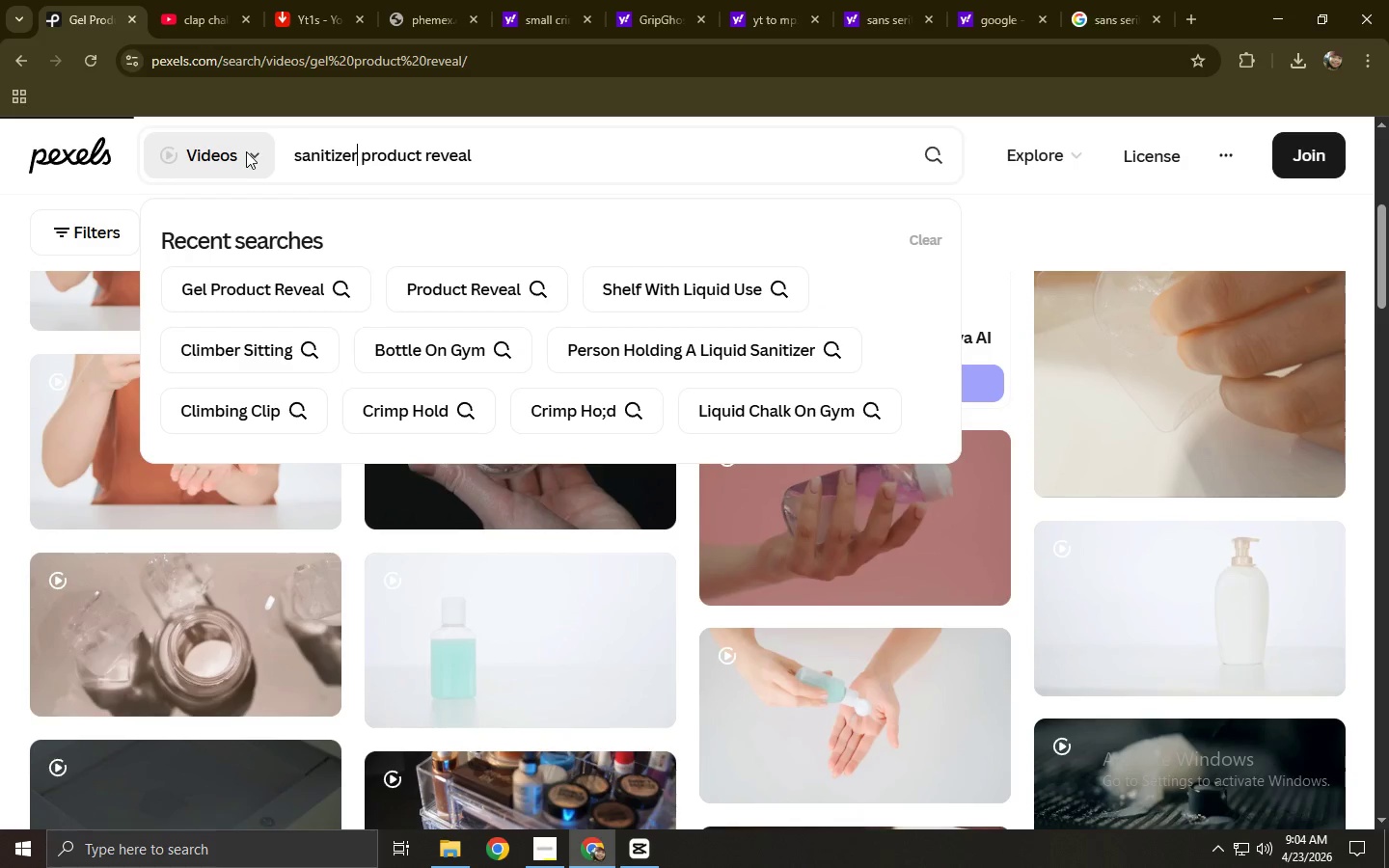 
scroll: coordinate [223, 531], scroll_direction: down, amount: 9.0
 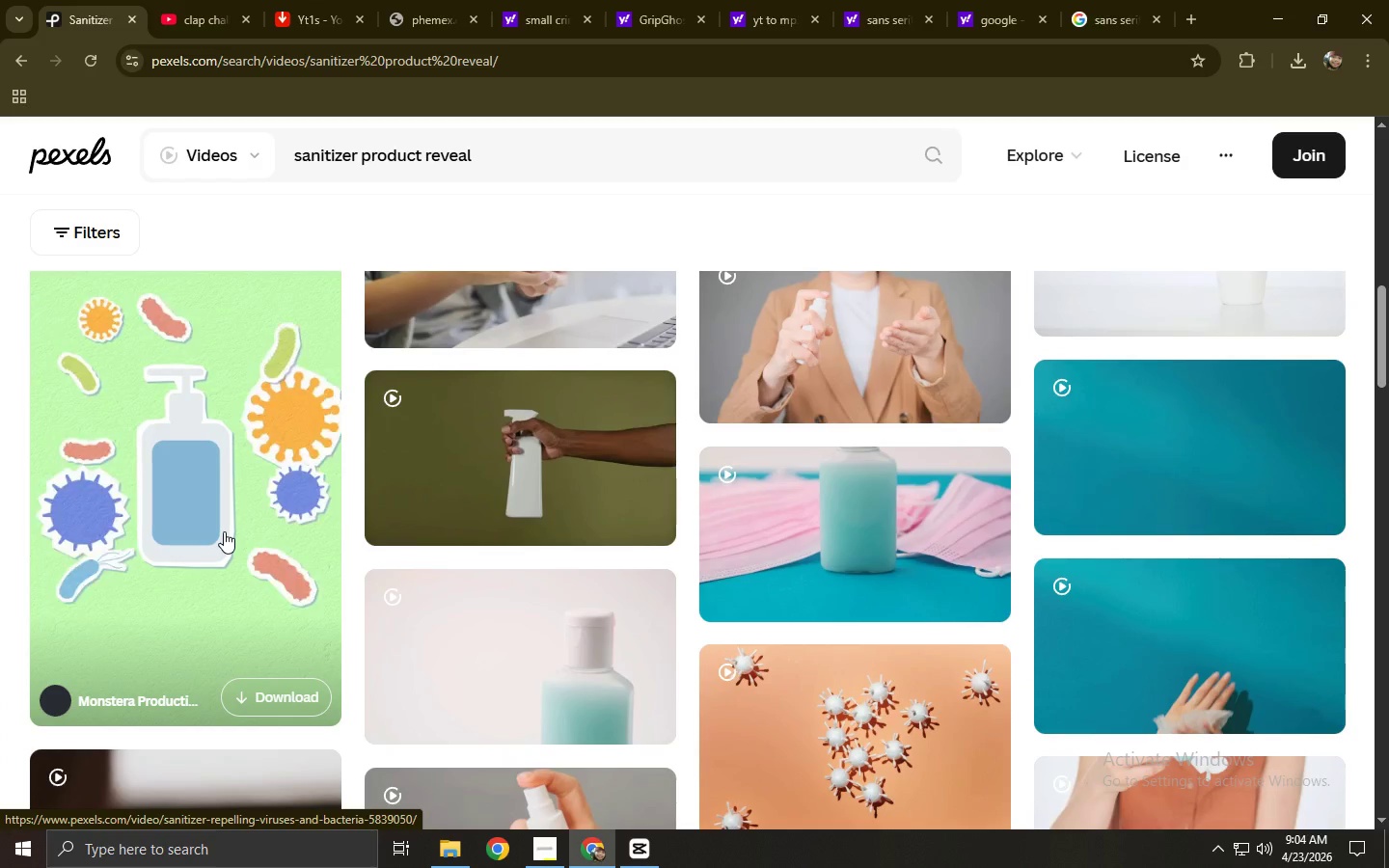 
scroll: coordinate [224, 531], scroll_direction: down, amount: 1.0
 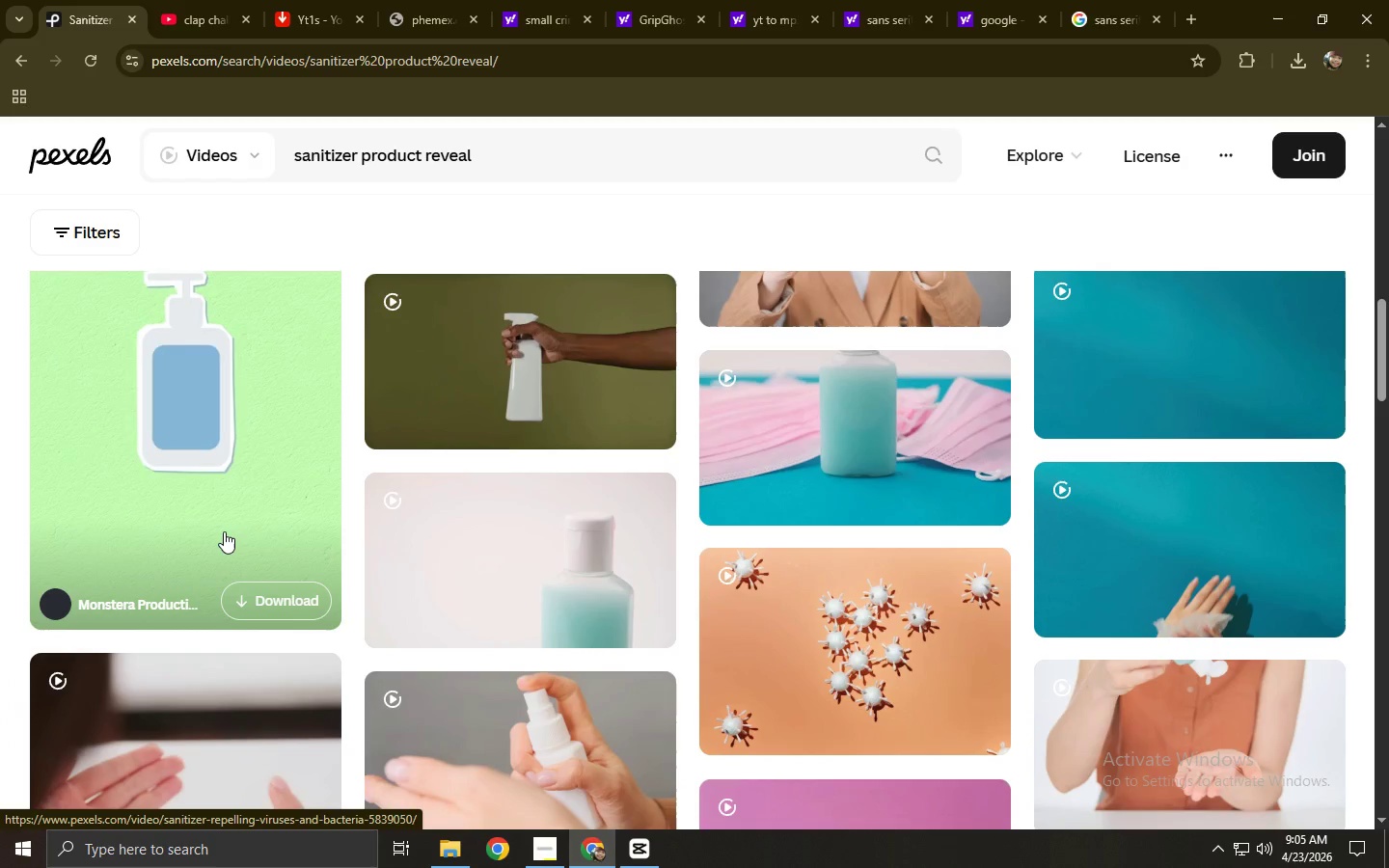 
left_click_drag(start_coordinate=[353, 155], to_coordinate=[334, 157])
 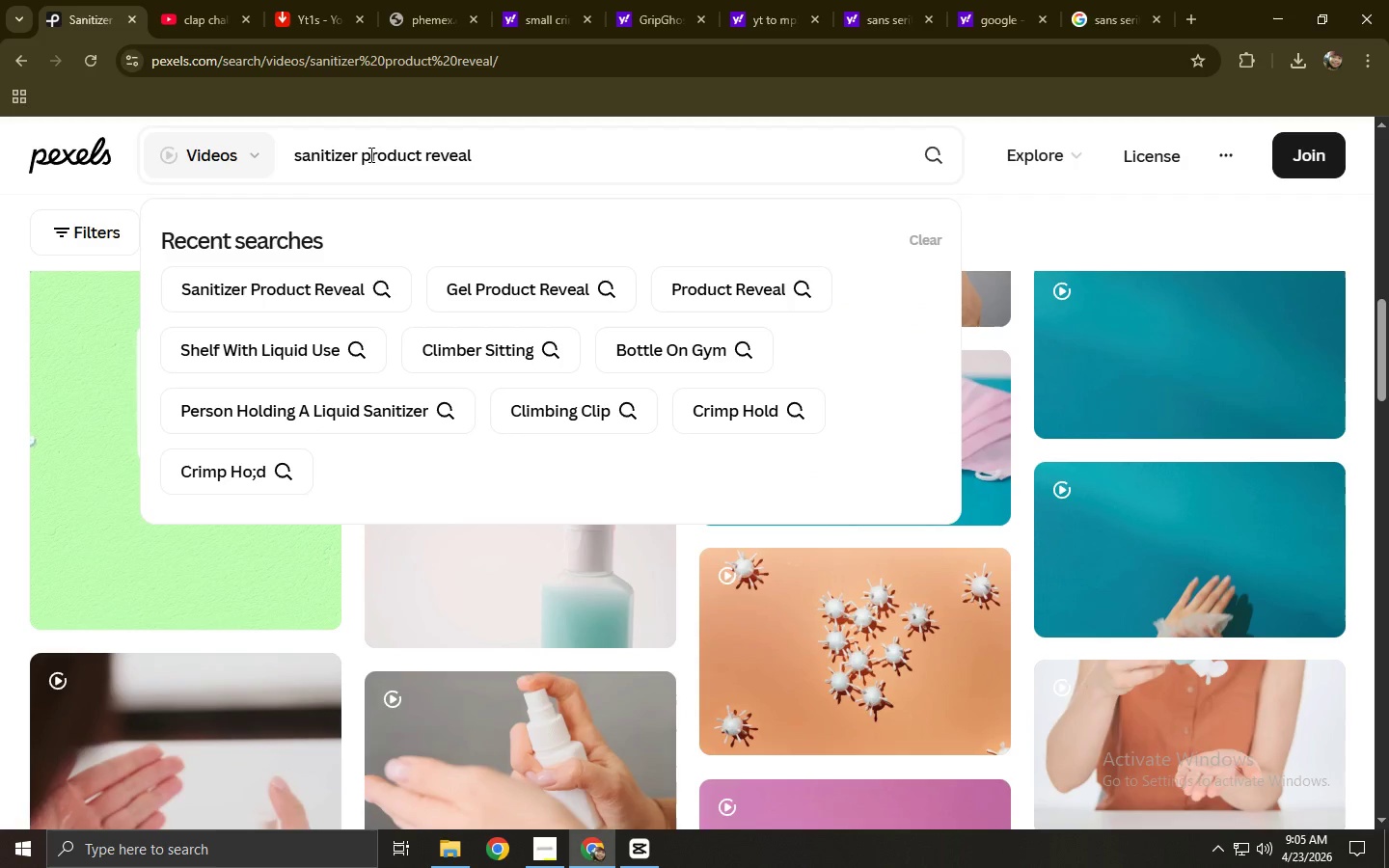 
left_click_drag(start_coordinate=[362, 154], to_coordinate=[196, 160])
 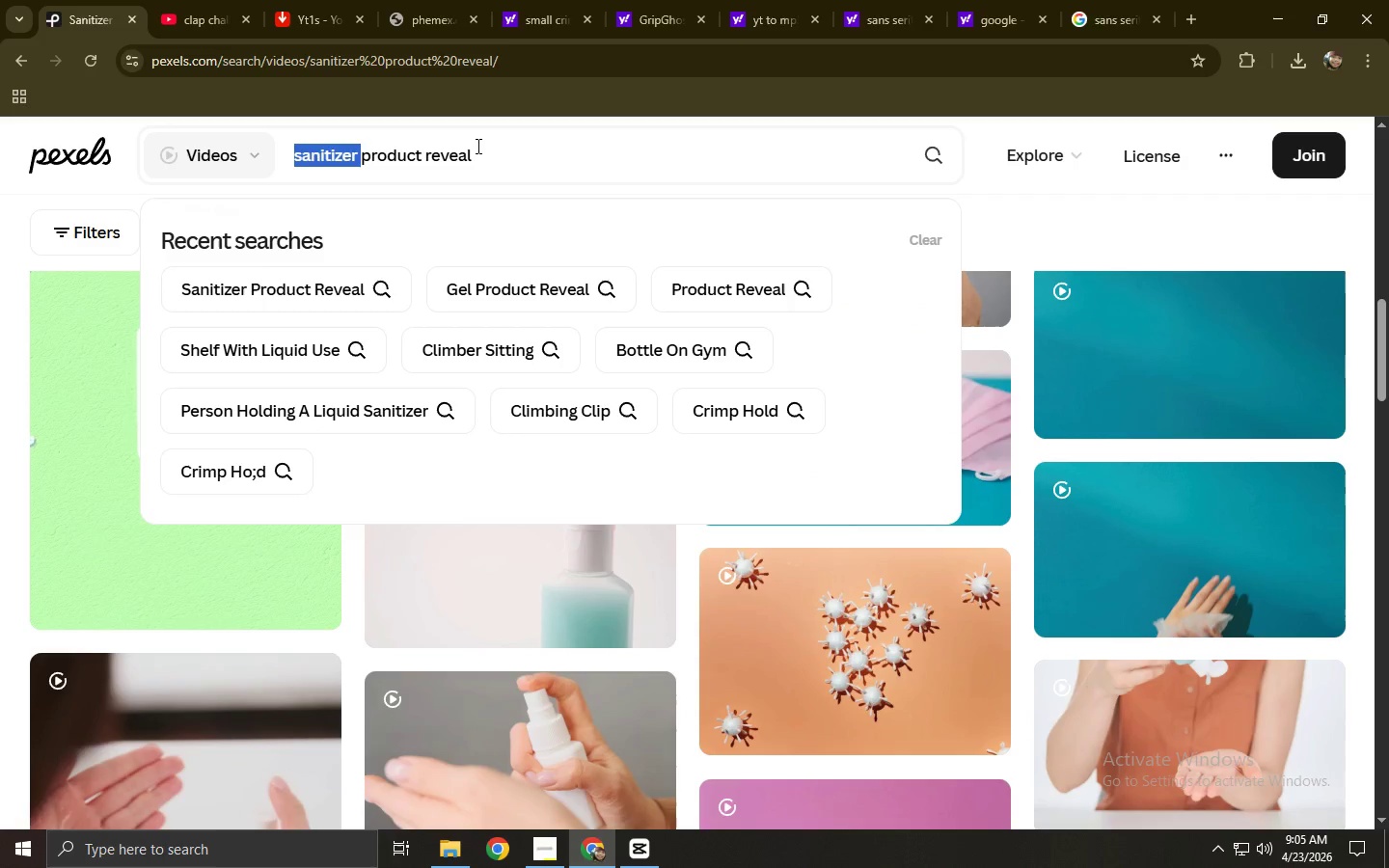 
key(Backspace)
type( in gym)
 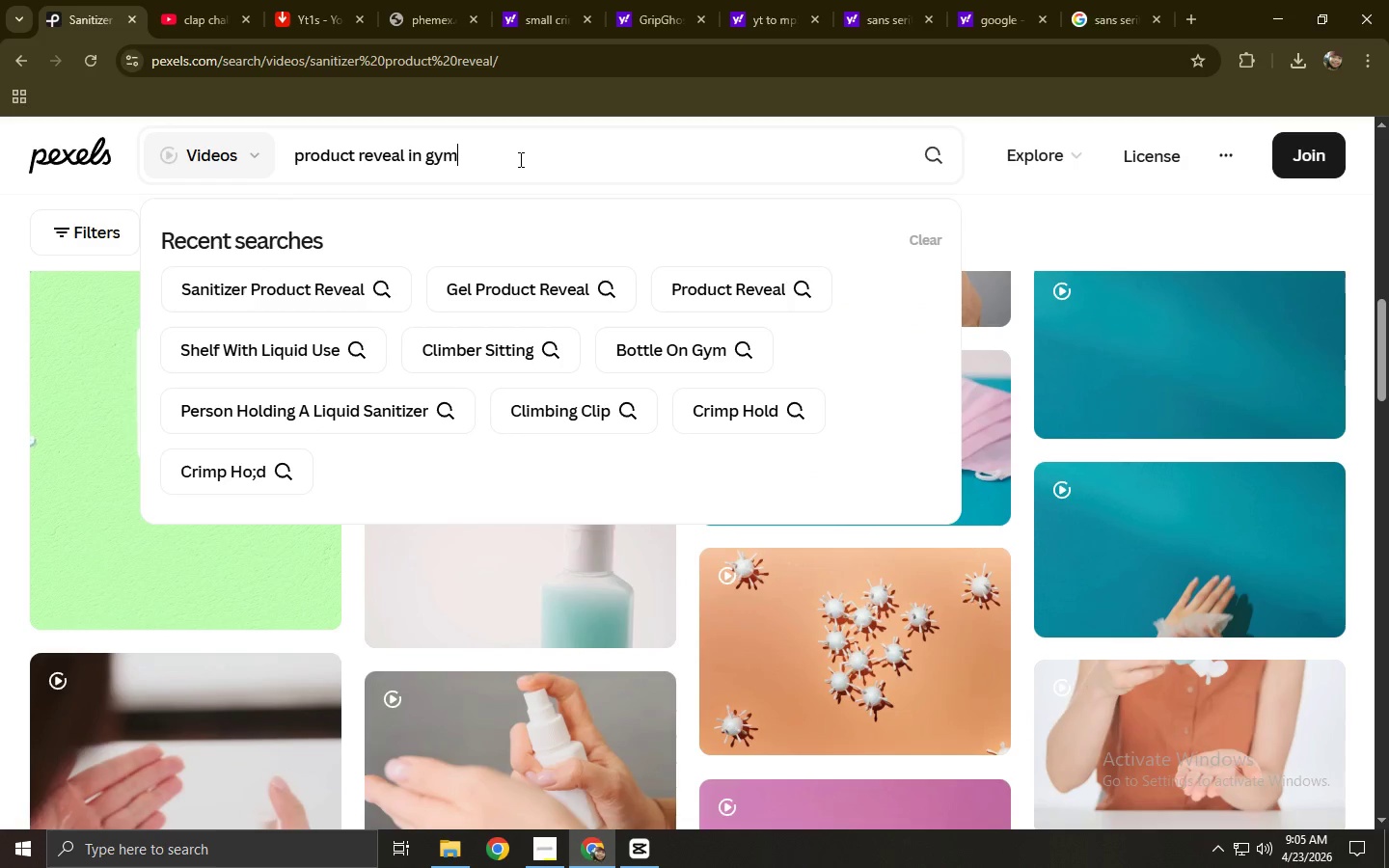 
key(Enter)
 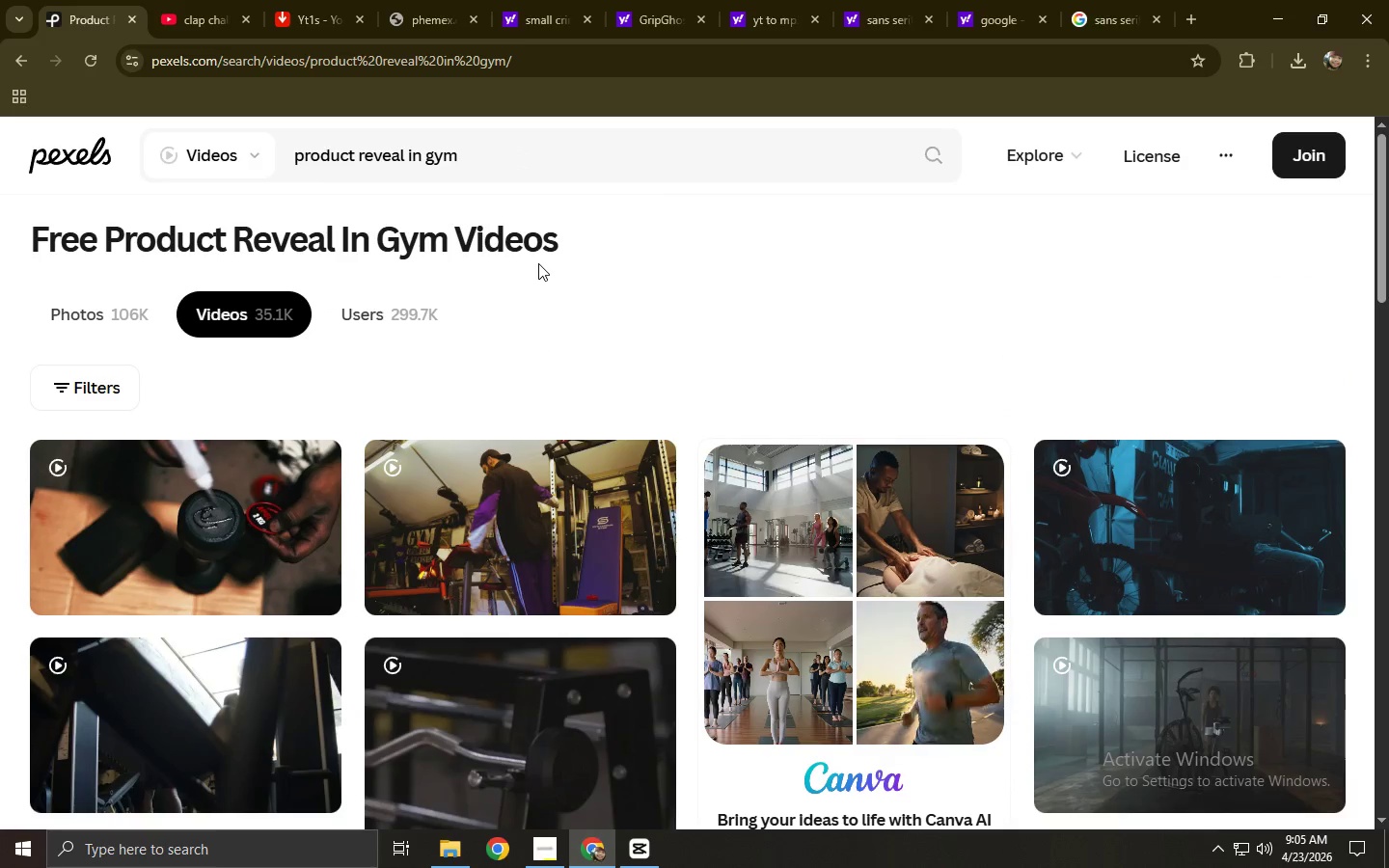 
wait(5.78)
 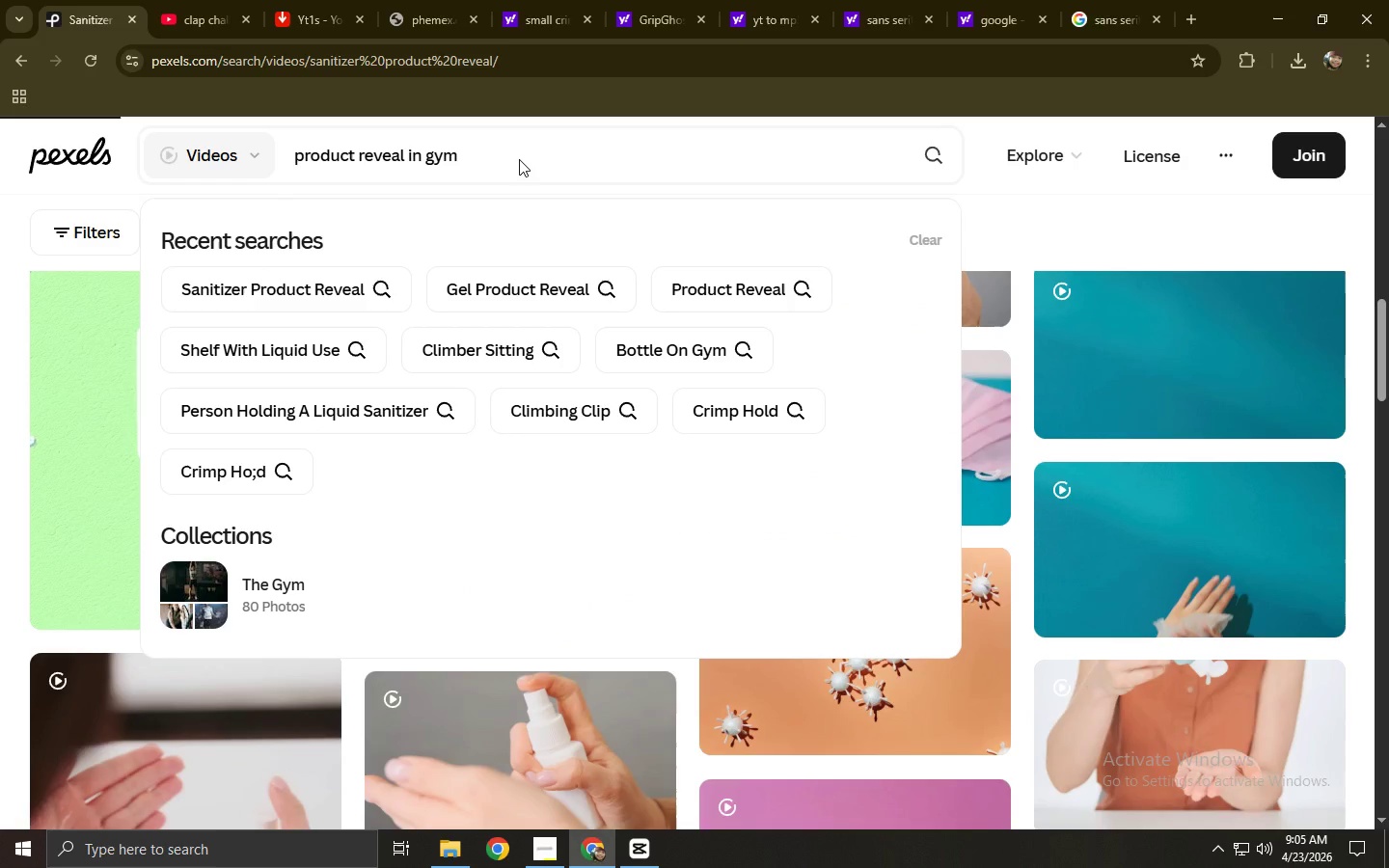 
scroll: coordinate [538, 263], scroll_direction: down, amount: 13.0
 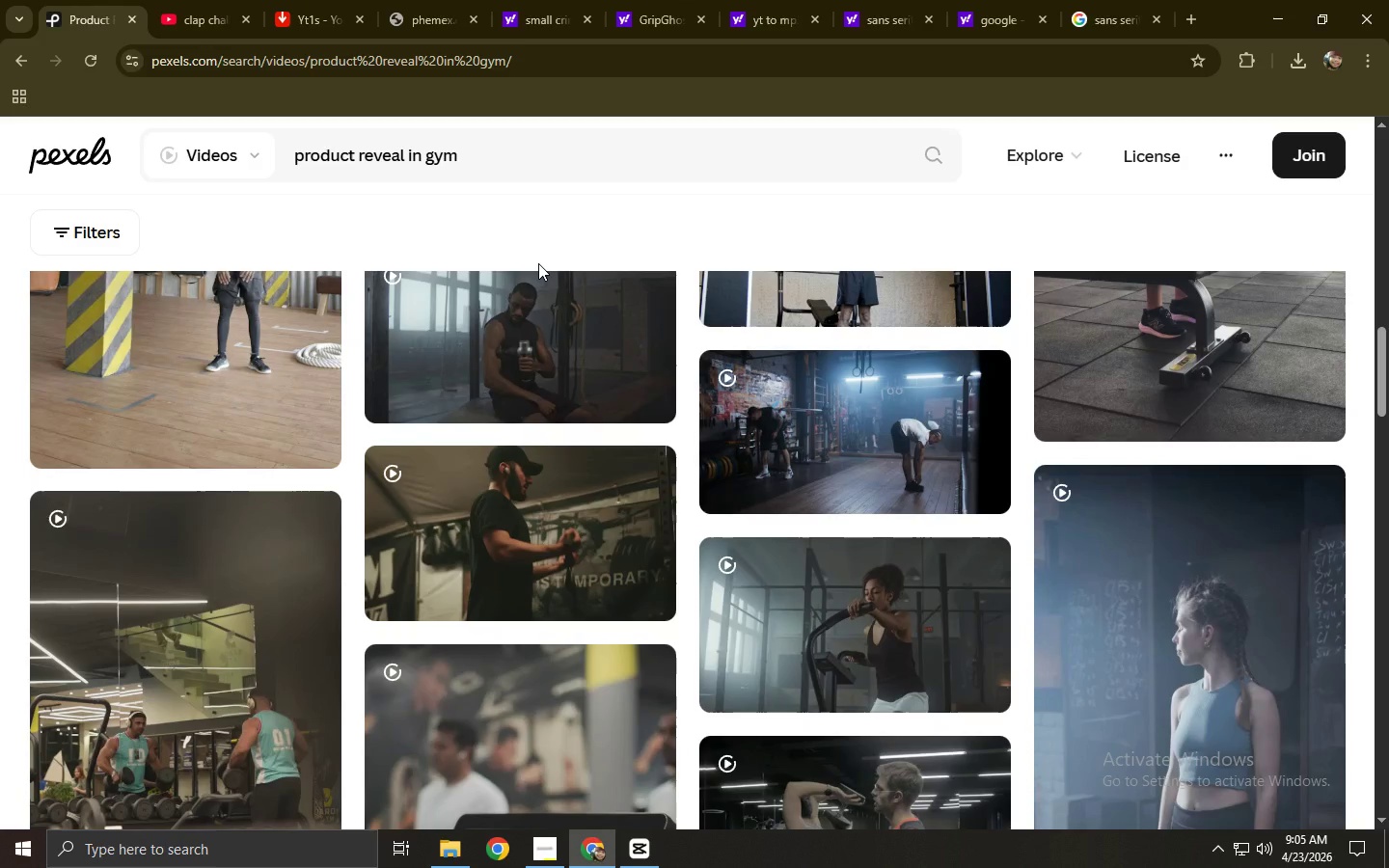 
scroll: coordinate [538, 263], scroll_direction: up, amount: 7.0
 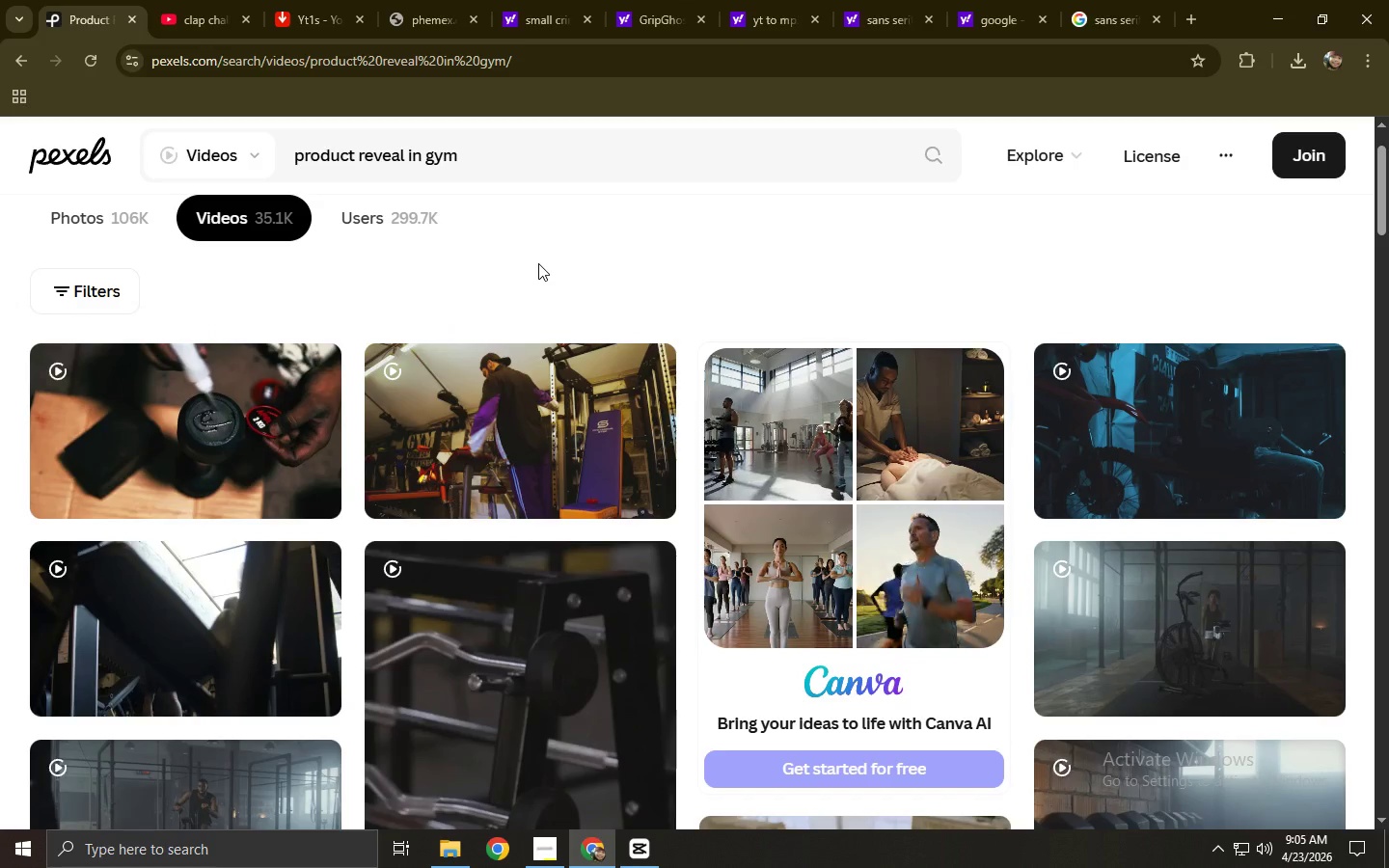 
scroll: coordinate [535, 265], scroll_direction: down, amount: 24.0
 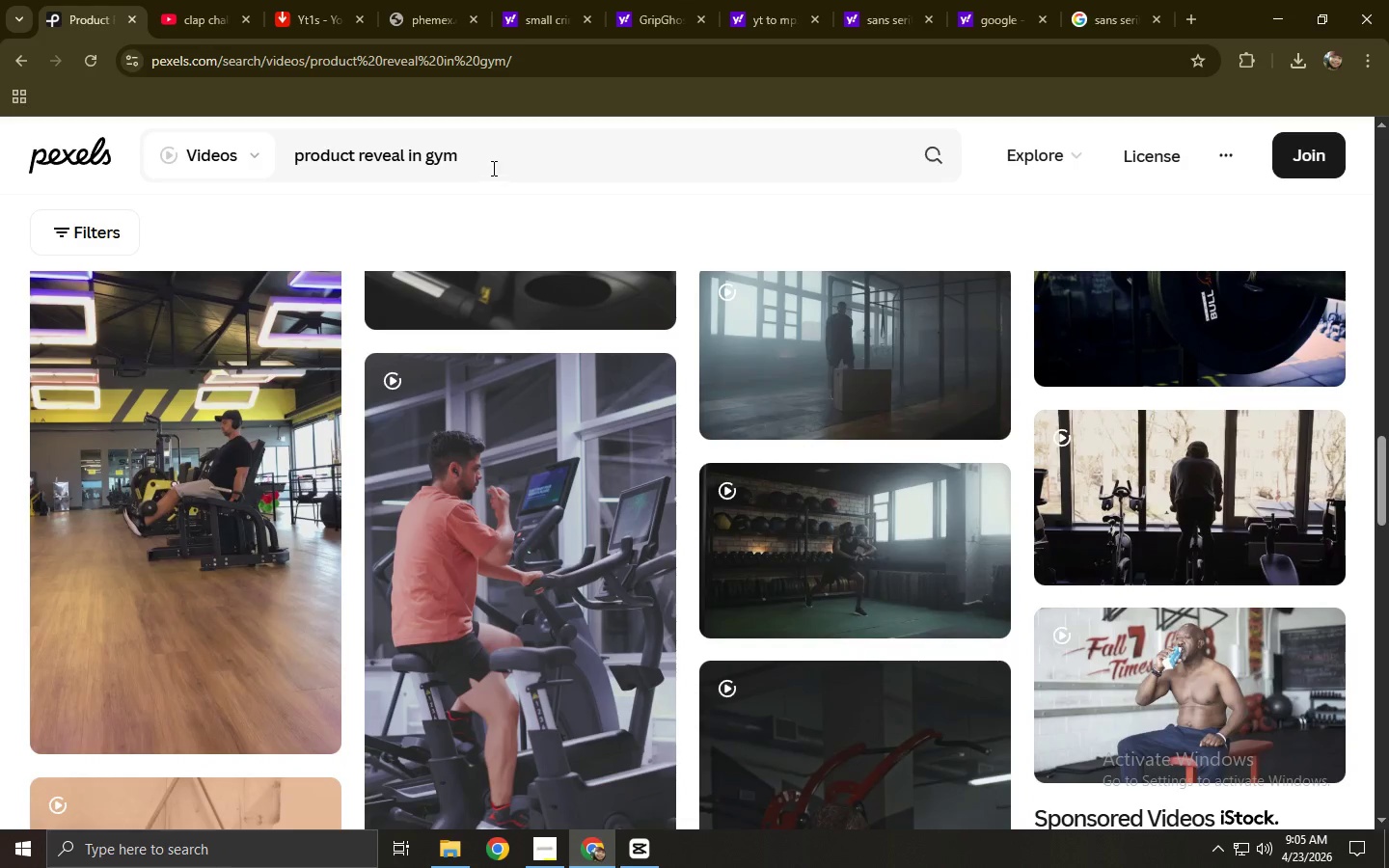 
left_click_drag(start_coordinate=[510, 164], to_coordinate=[253, 154])
 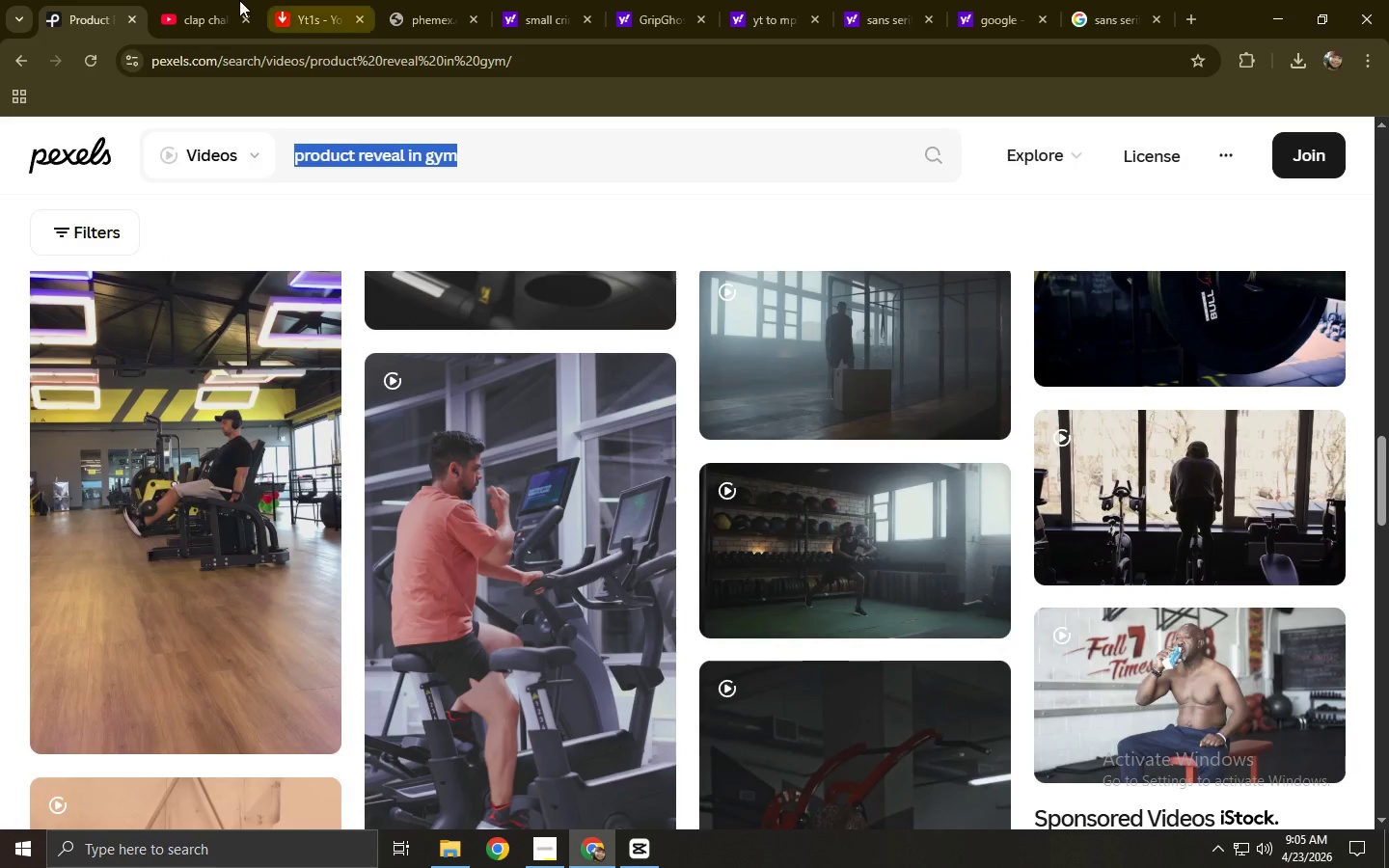 
left_click([194, 0])
 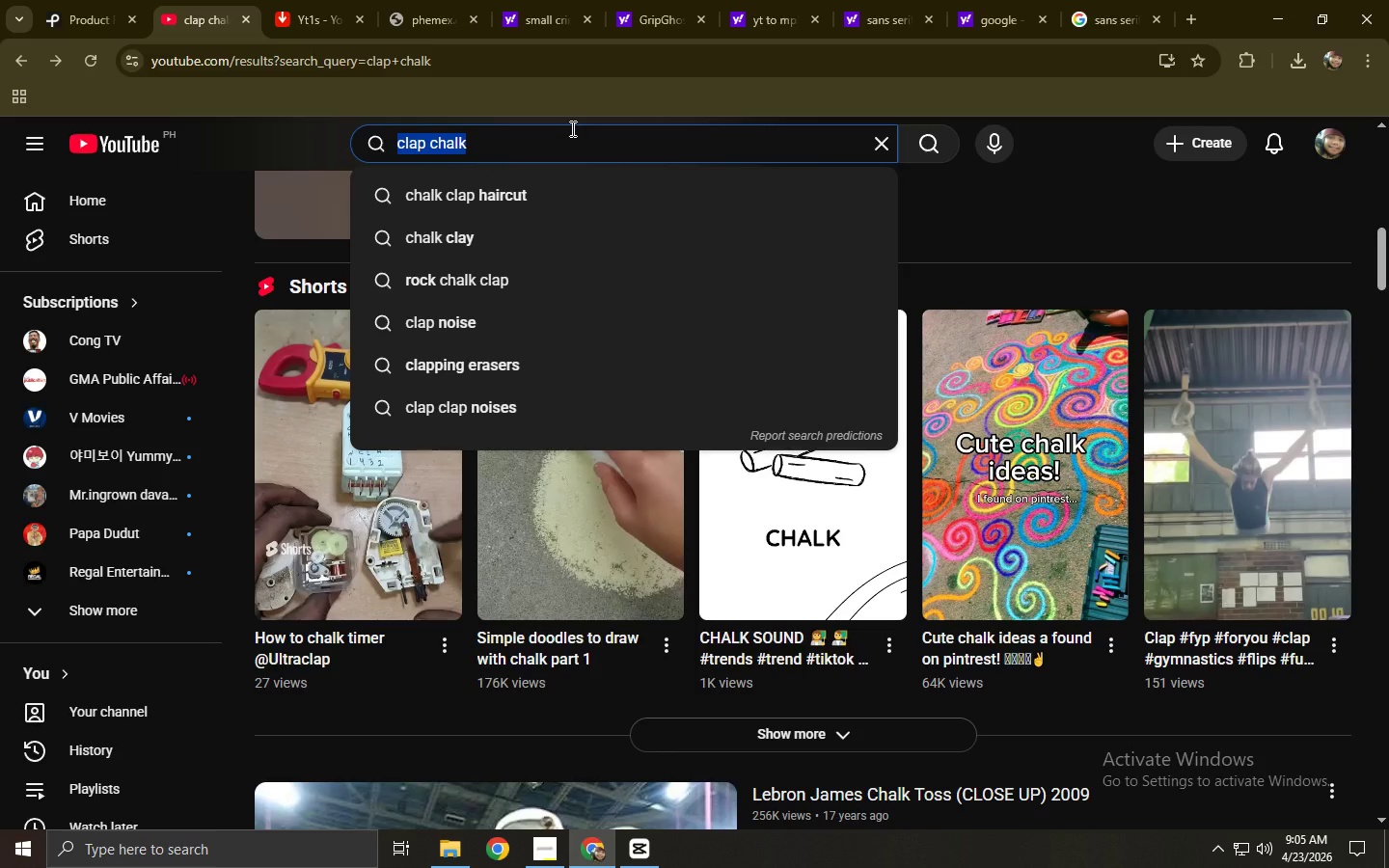 
left_click([574, 169])
 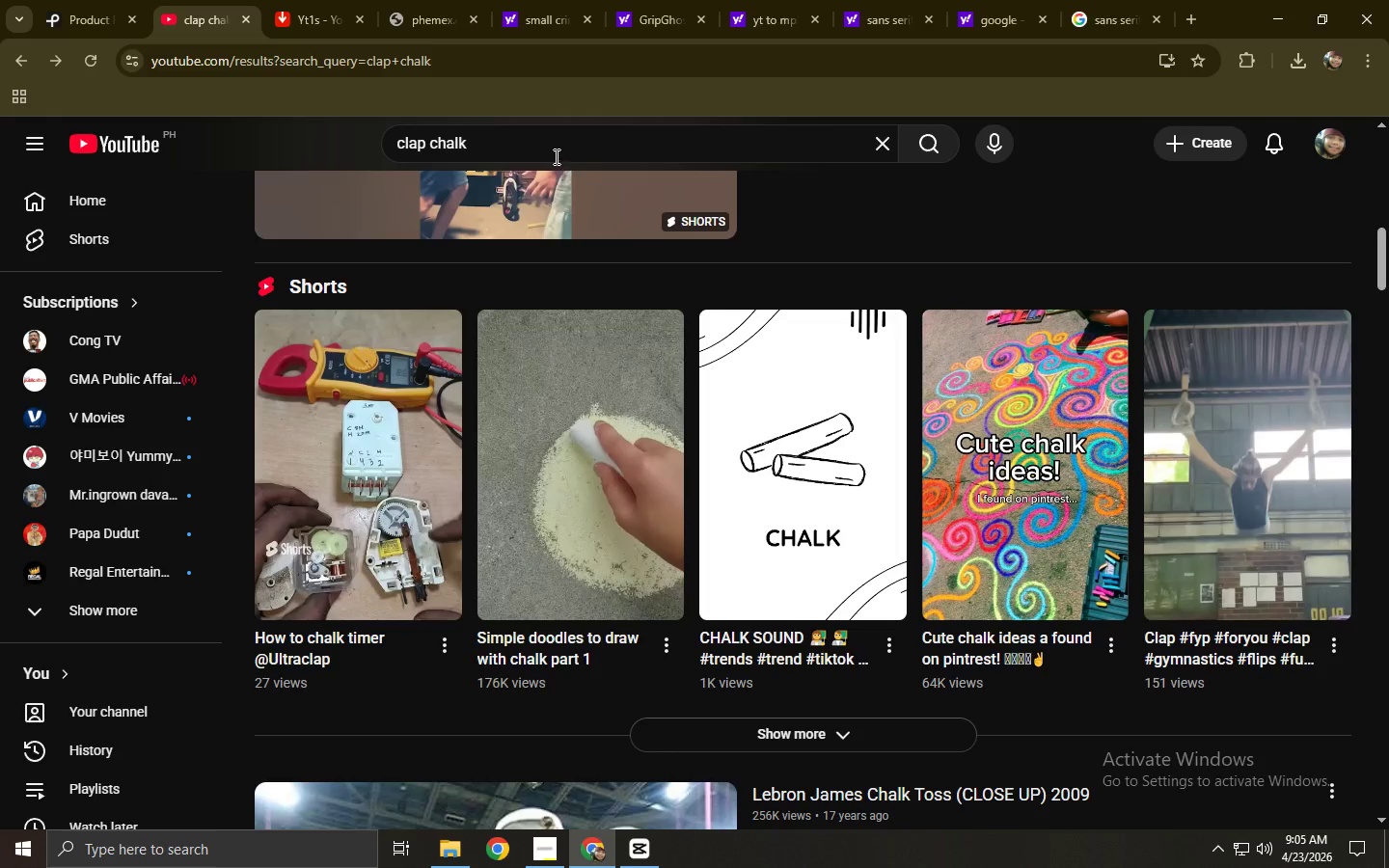 
left_click_drag(start_coordinate=[551, 155], to_coordinate=[277, 151])
 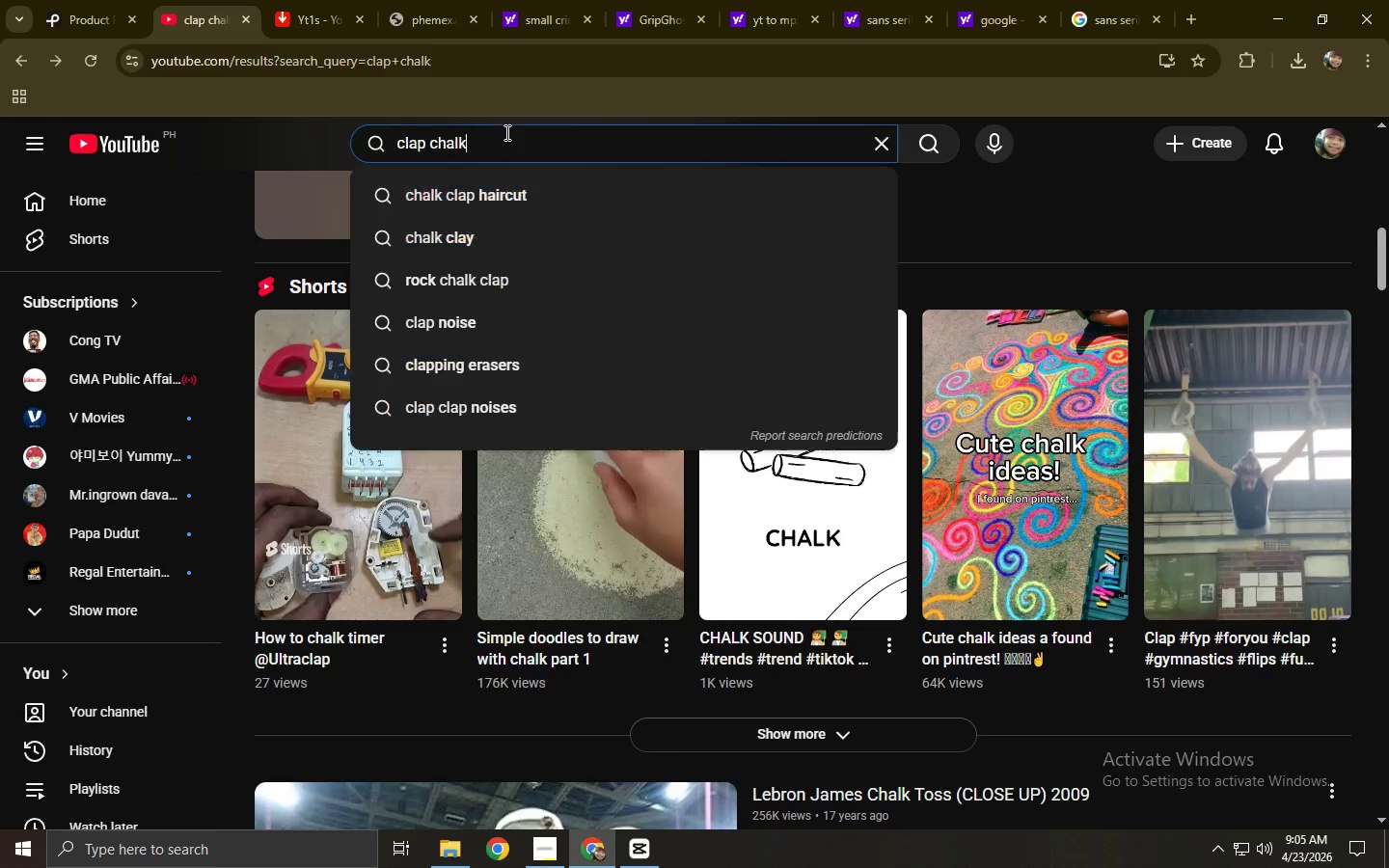 
double_click([505, 132])
 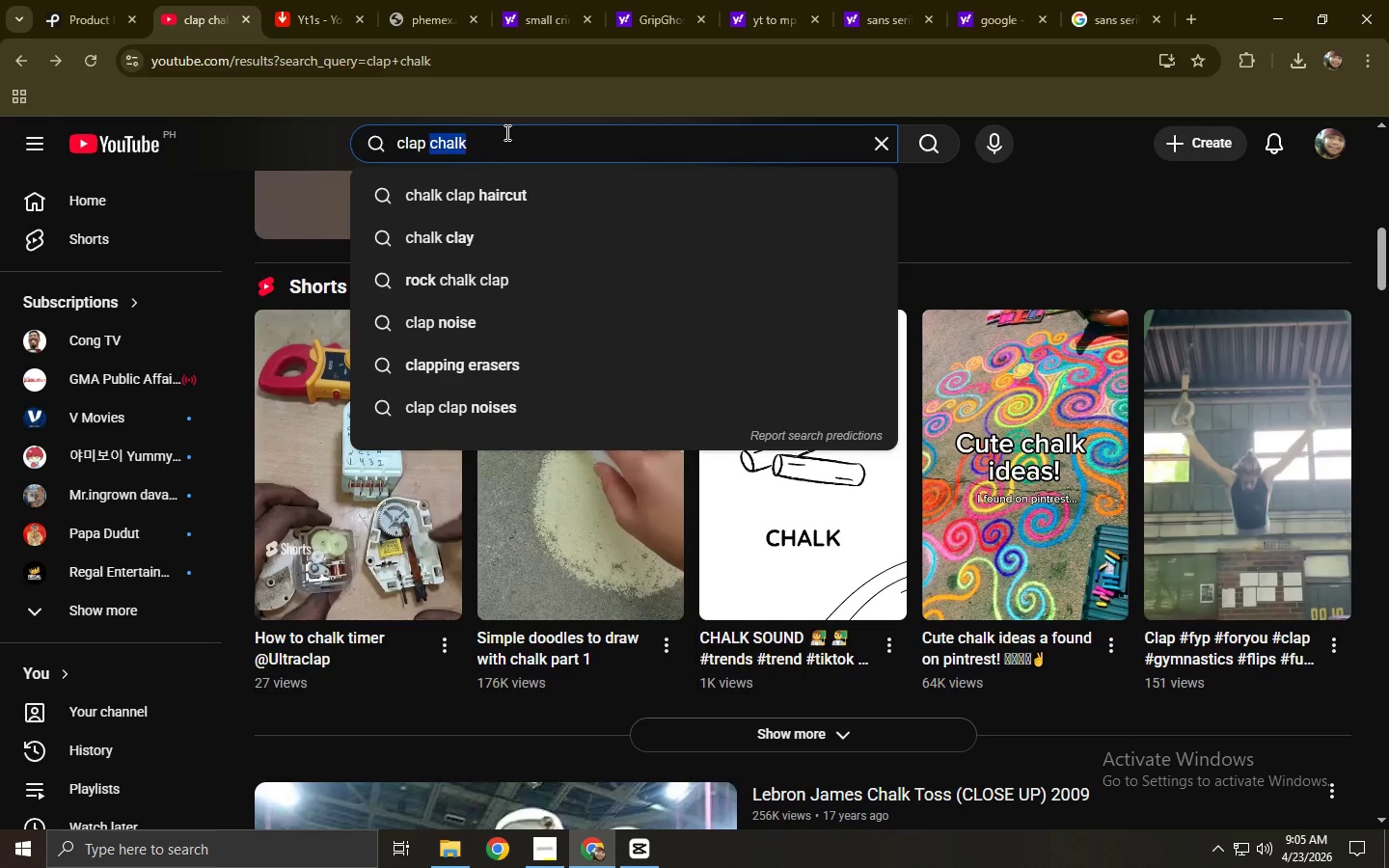 
triple_click([505, 132])
 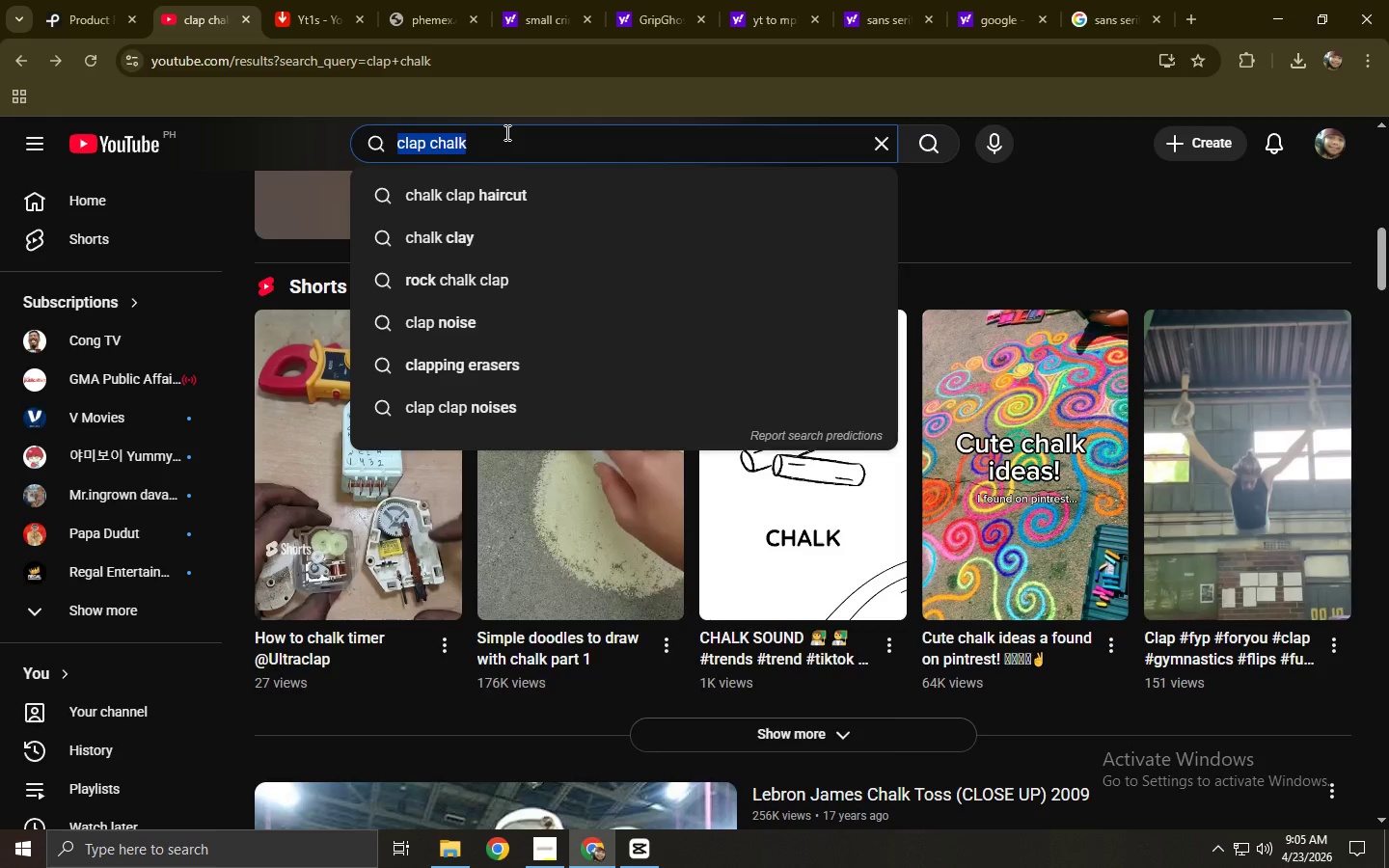 
type(lu)
key(Backspace)
type(iquid chalk product )
 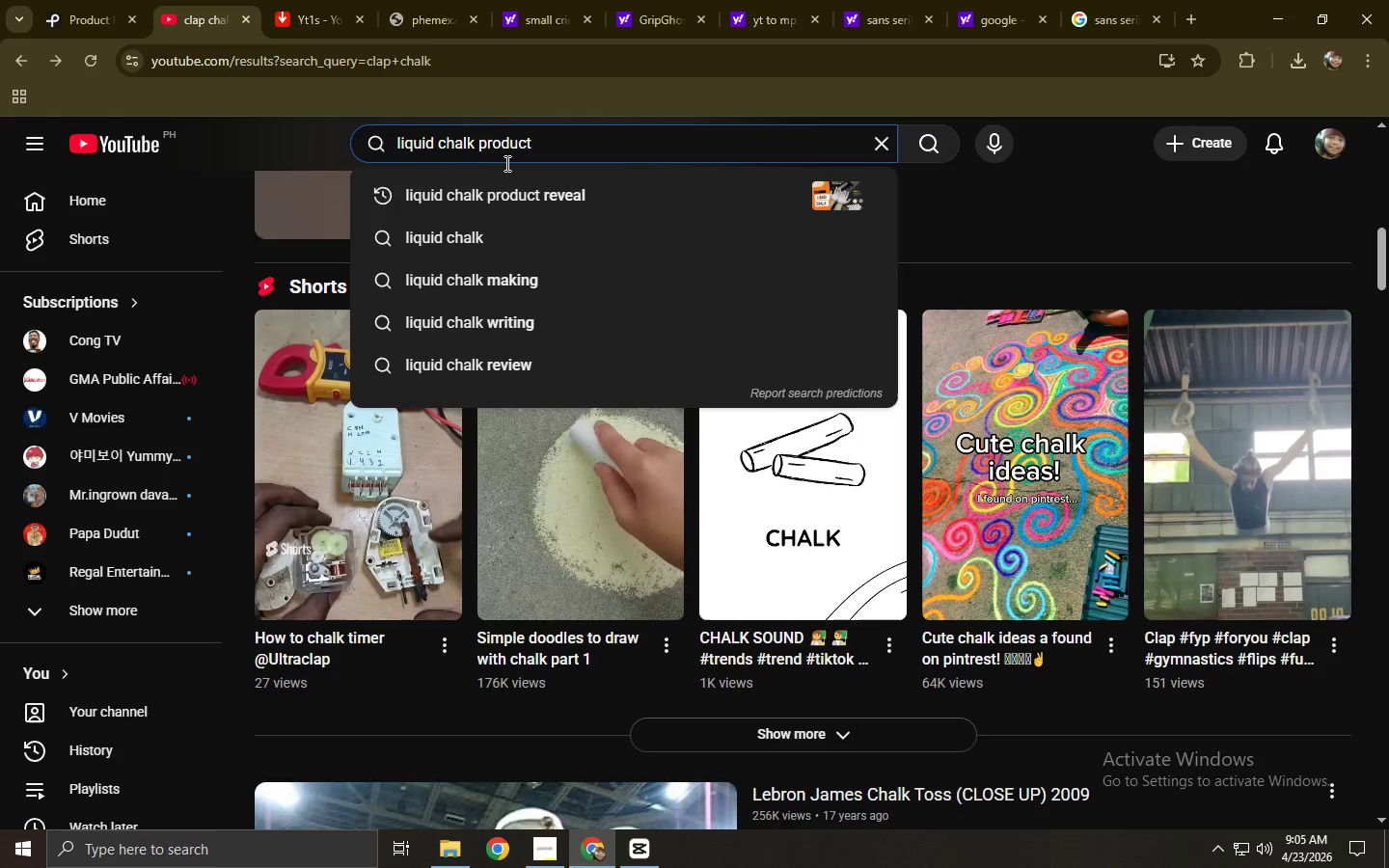 
left_click([505, 196])
 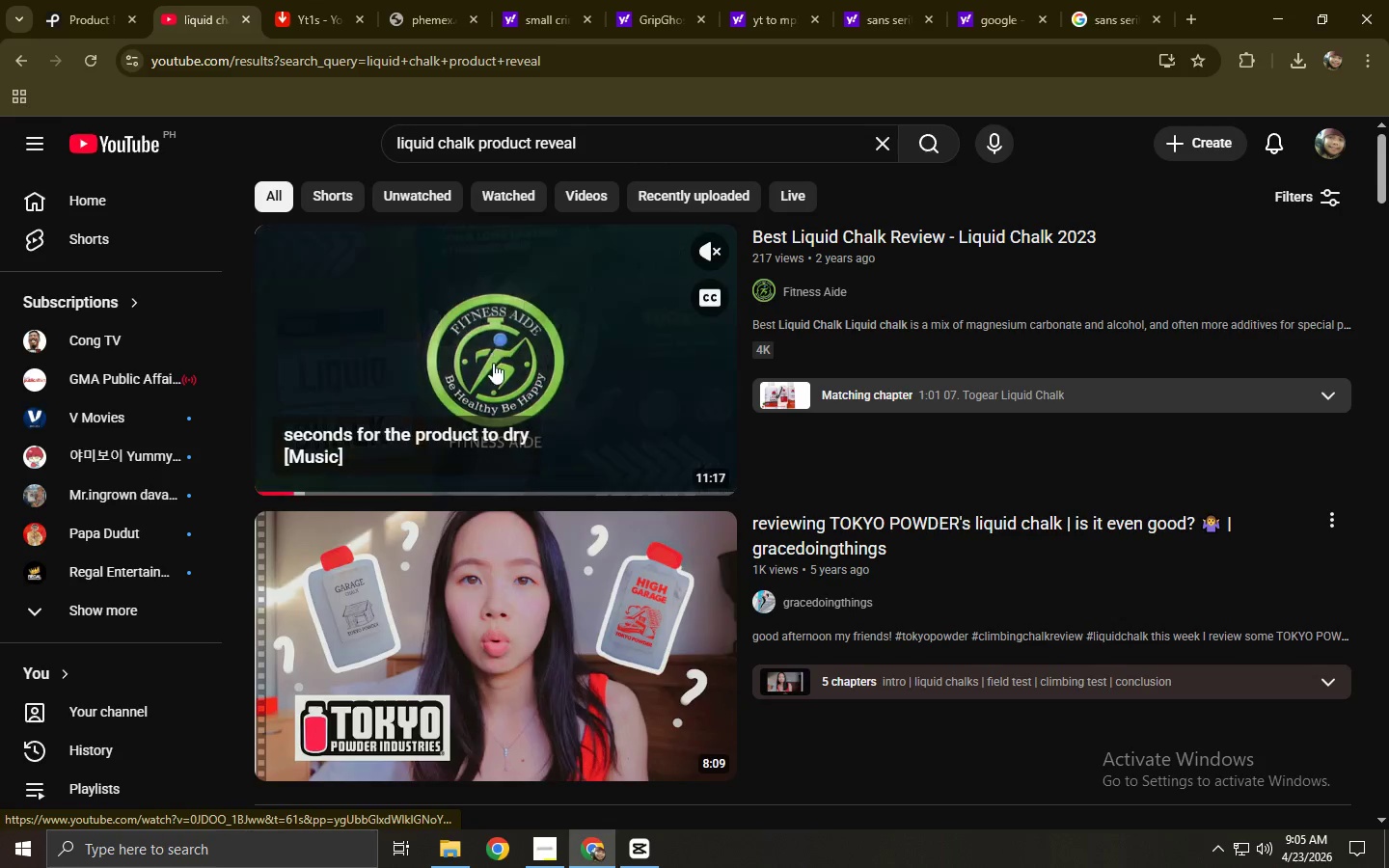 
scroll: coordinate [575, 407], scroll_direction: down, amount: 8.0
 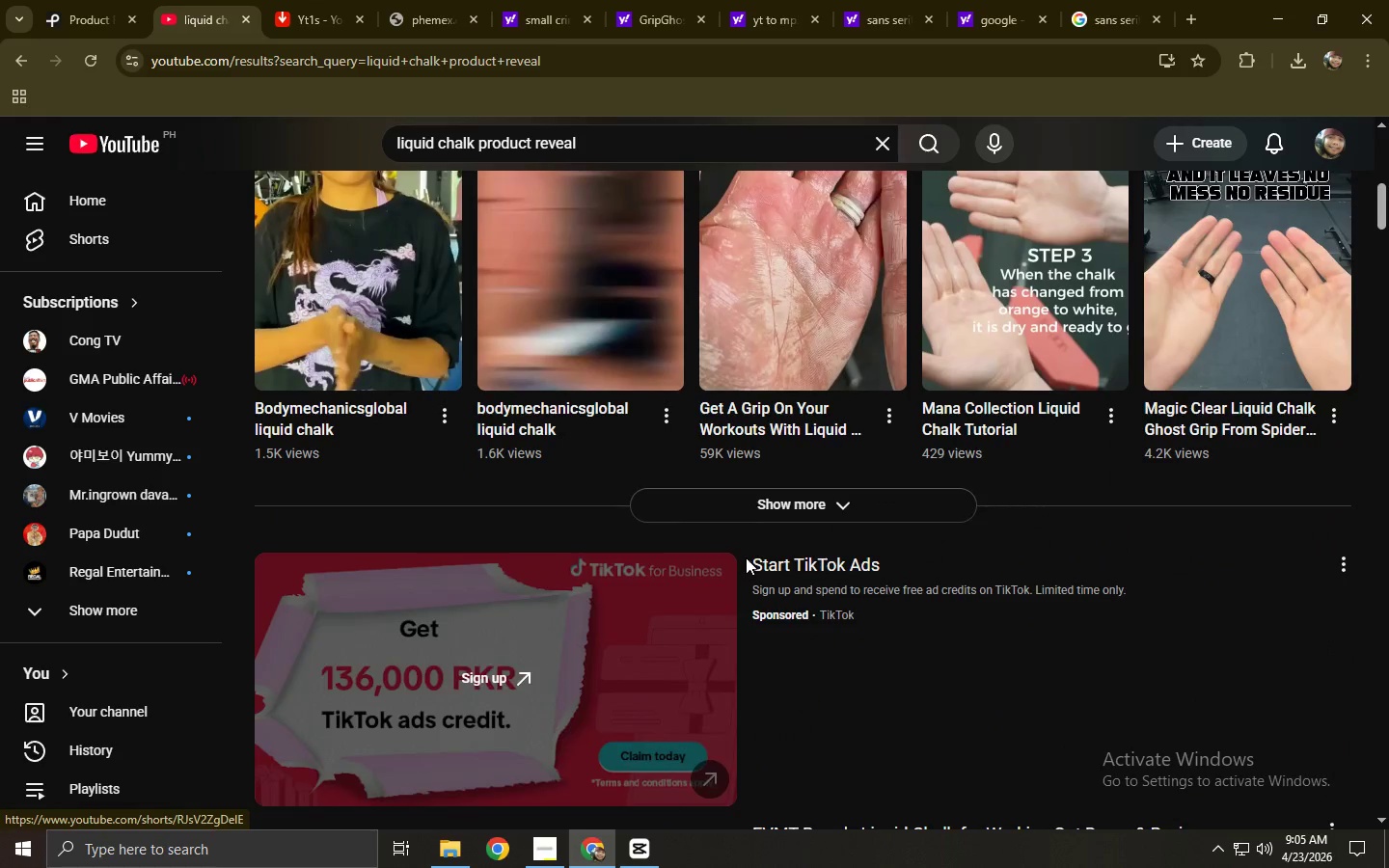 
left_click([754, 506])
 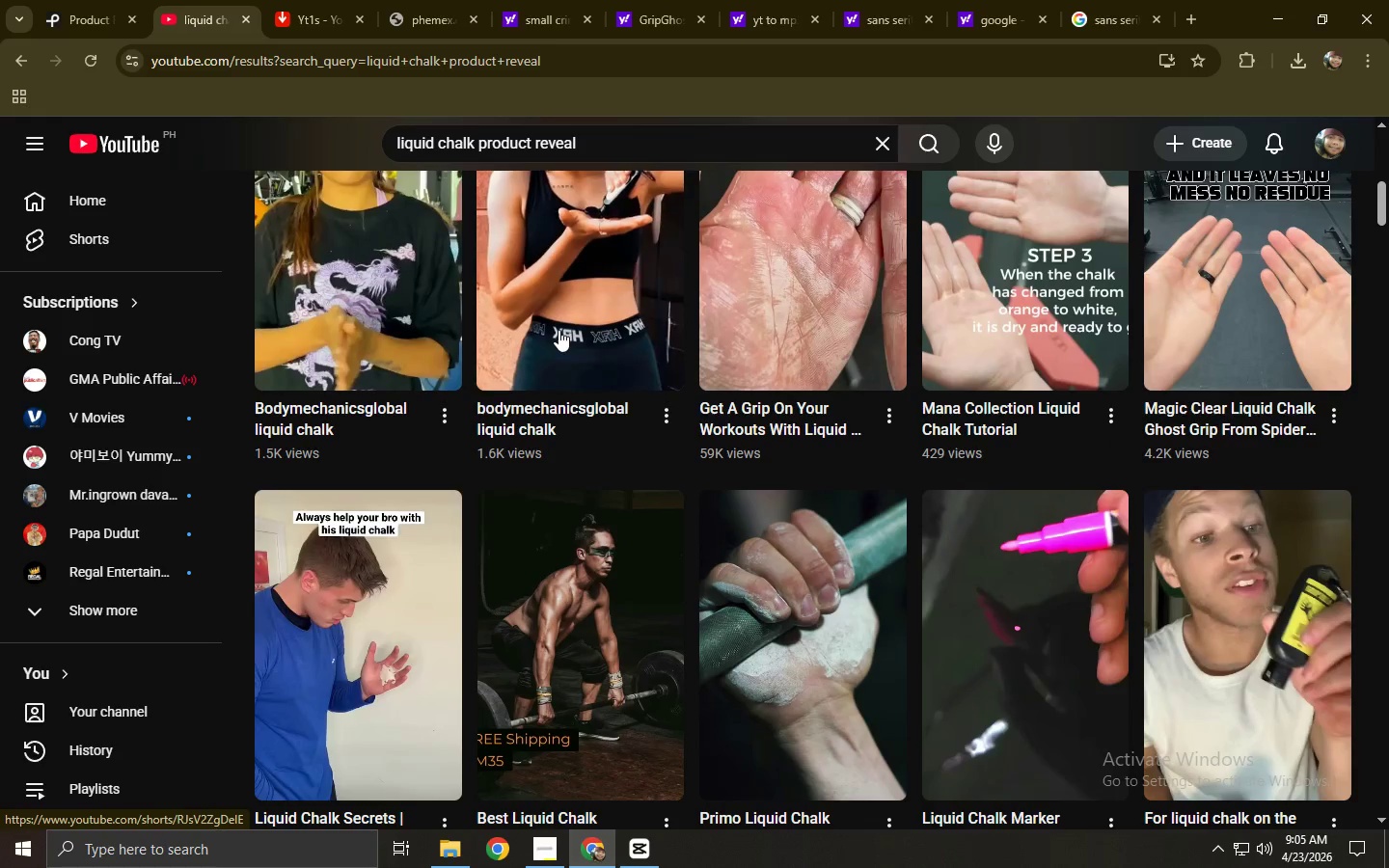 
wait(5.92)
 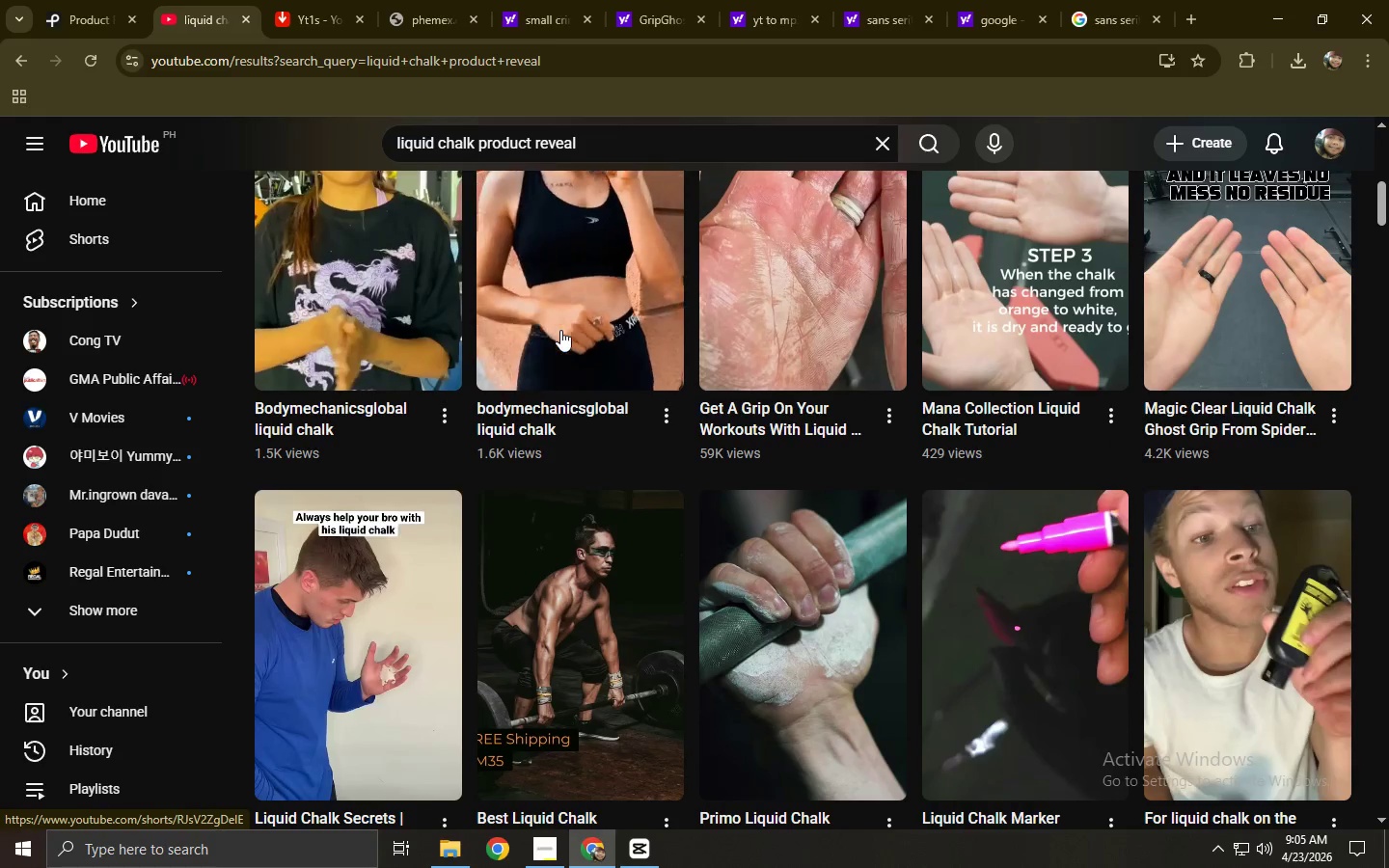 
scroll: coordinate [558, 344], scroll_direction: up, amount: 2.0
 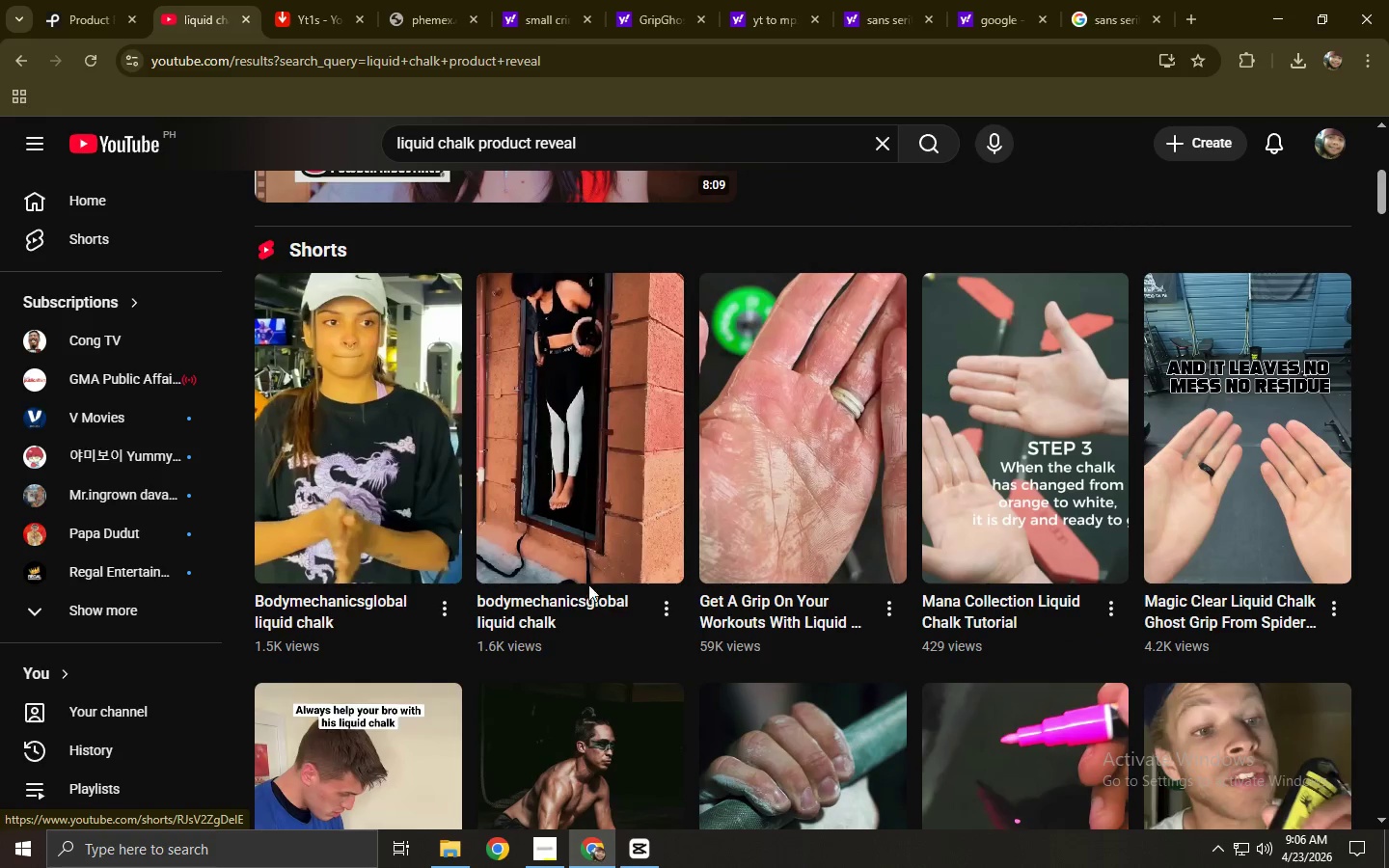 
wait(6.44)
 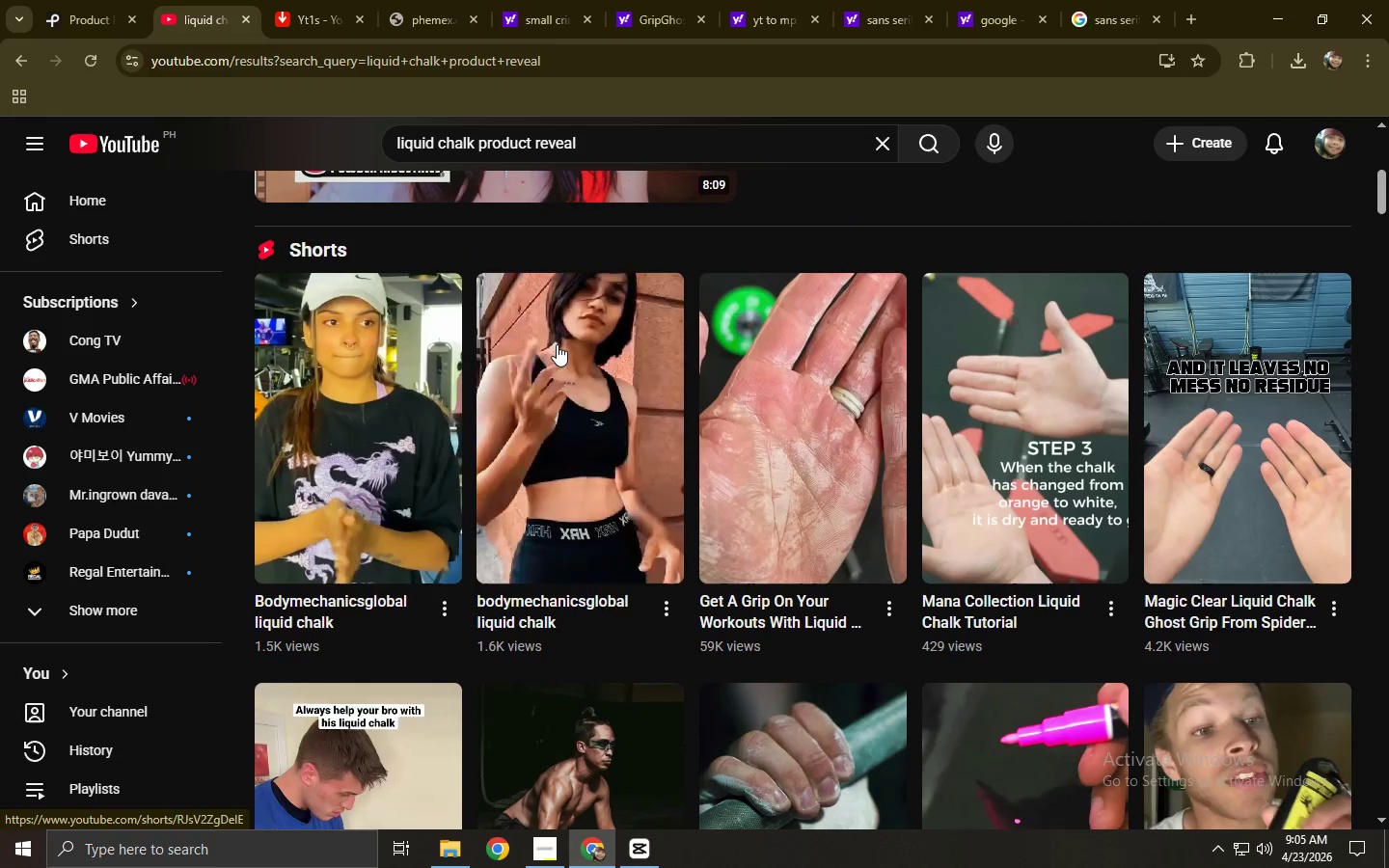 
scroll: coordinate [549, 445], scroll_direction: down, amount: 12.0
 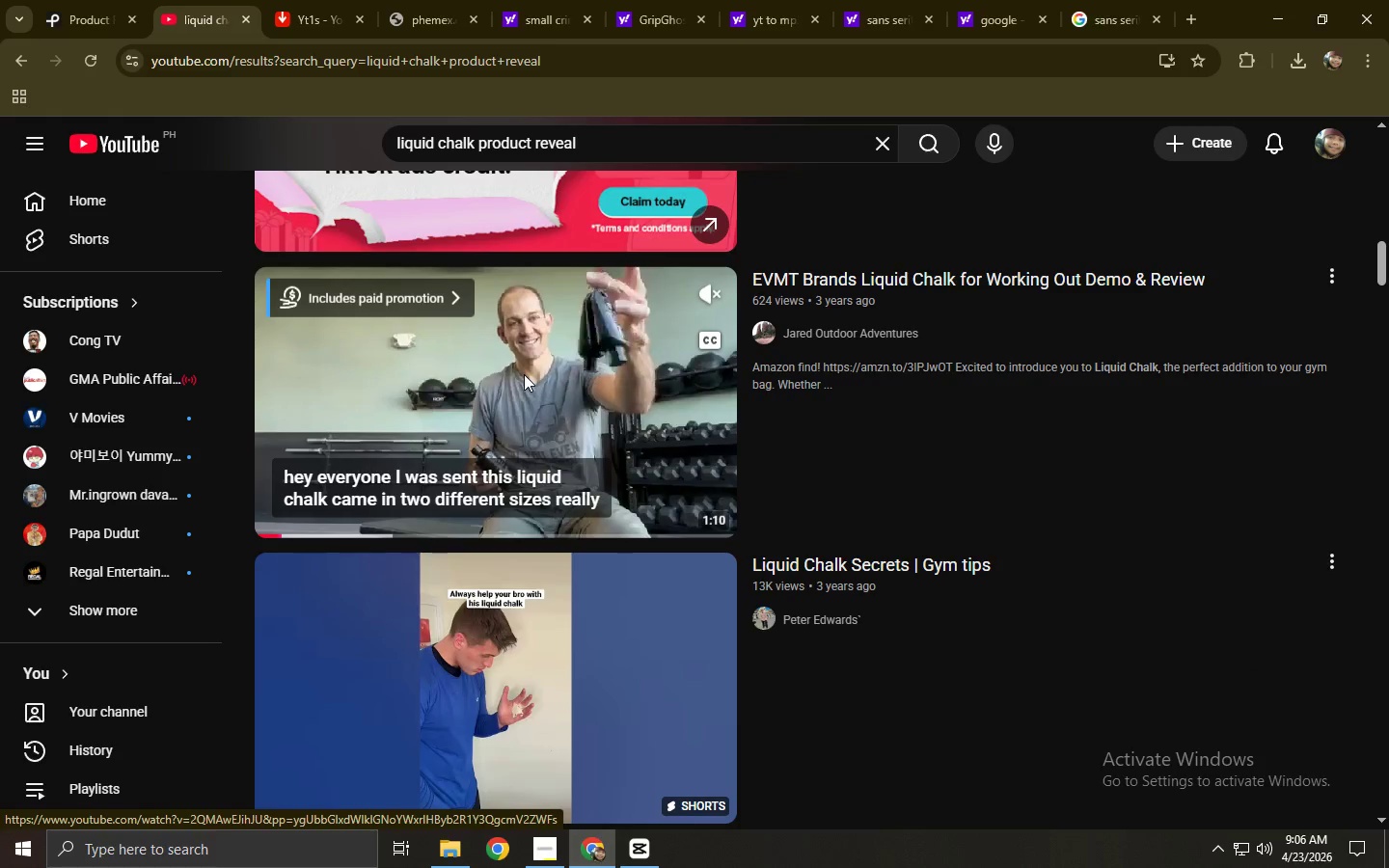 
wait(6.03)
 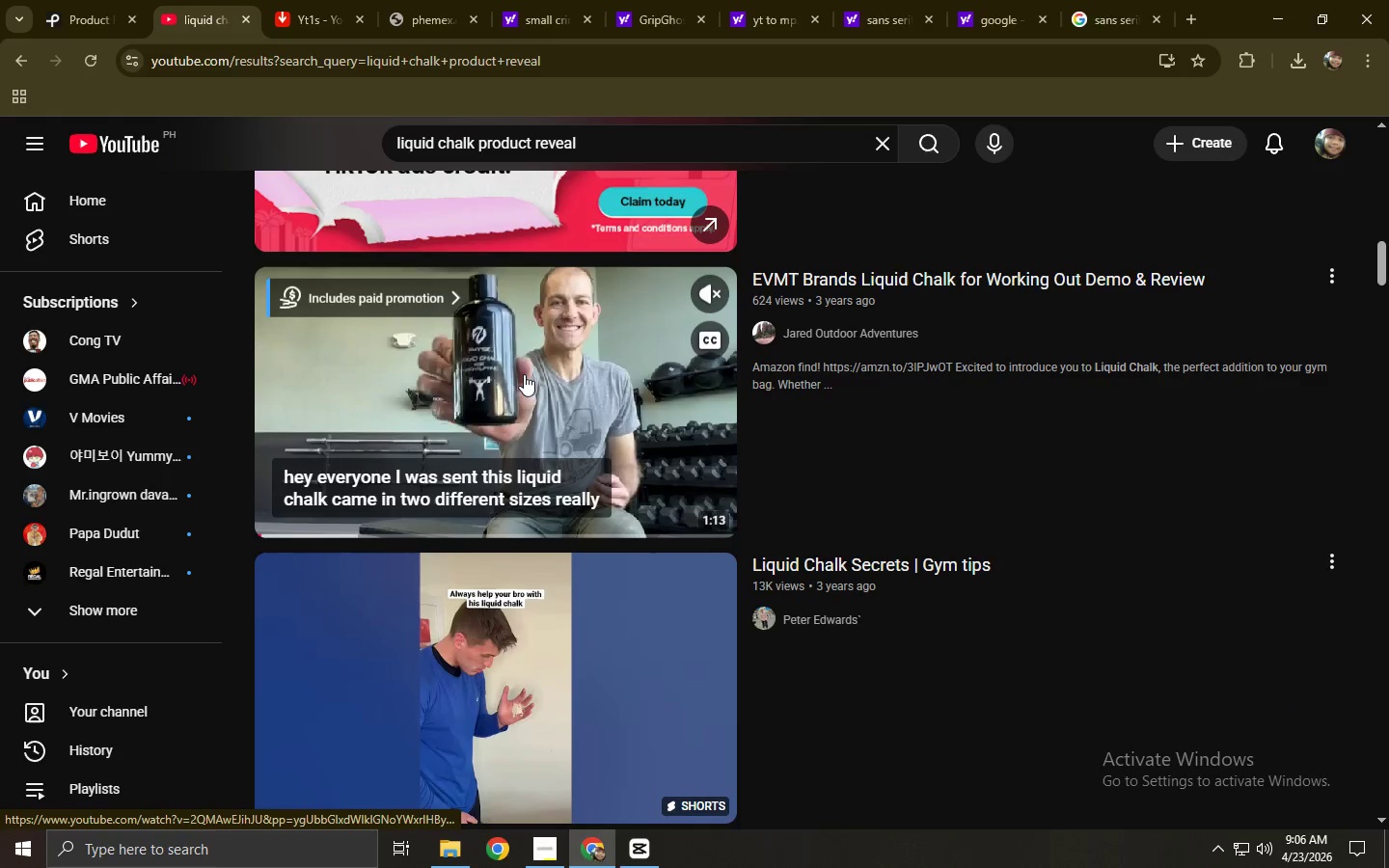 
scroll: coordinate [497, 476], scroll_direction: down, amount: 18.0
 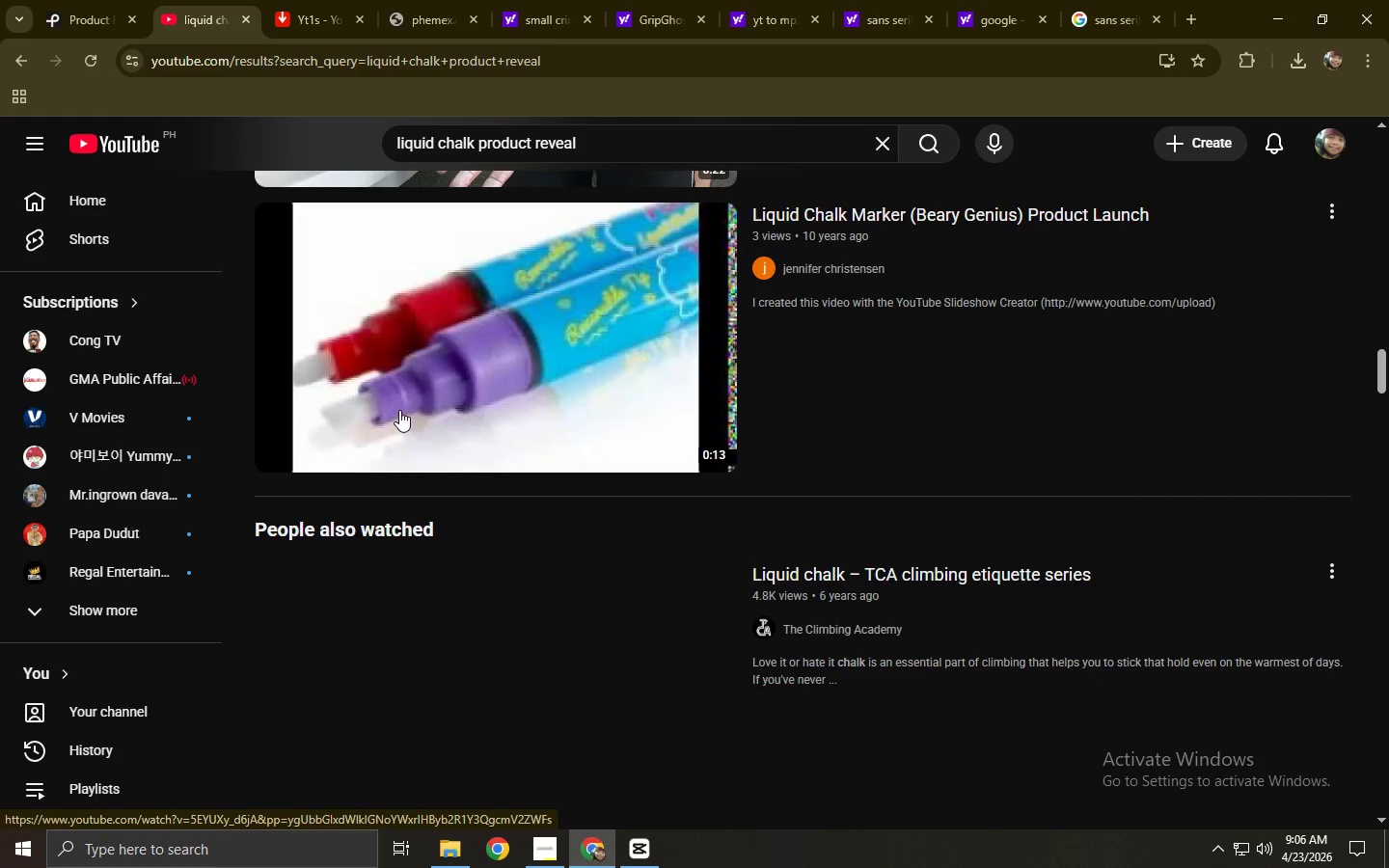 
scroll: coordinate [525, 391], scroll_direction: down, amount: 2.0
 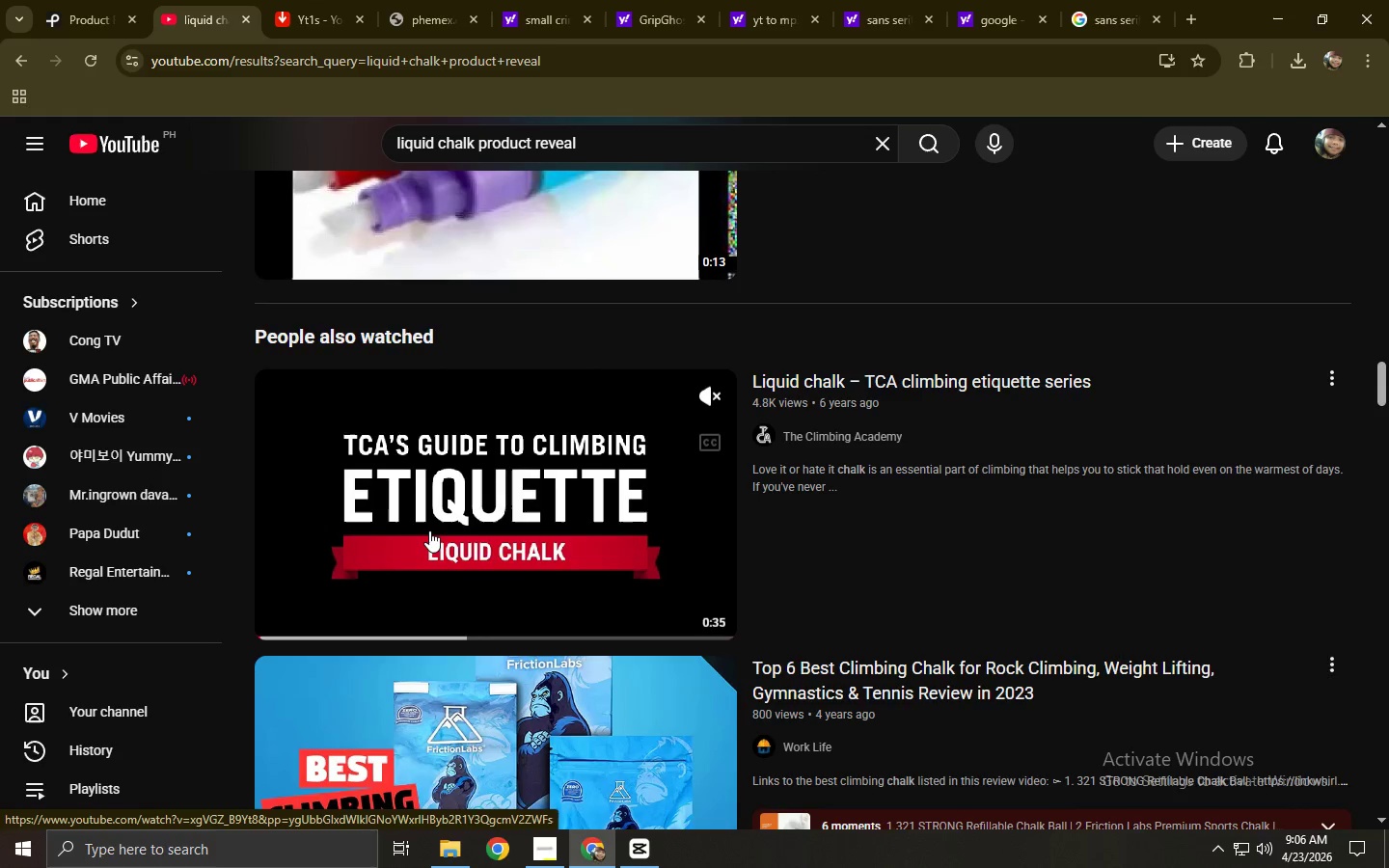 
left_click([379, 636])
 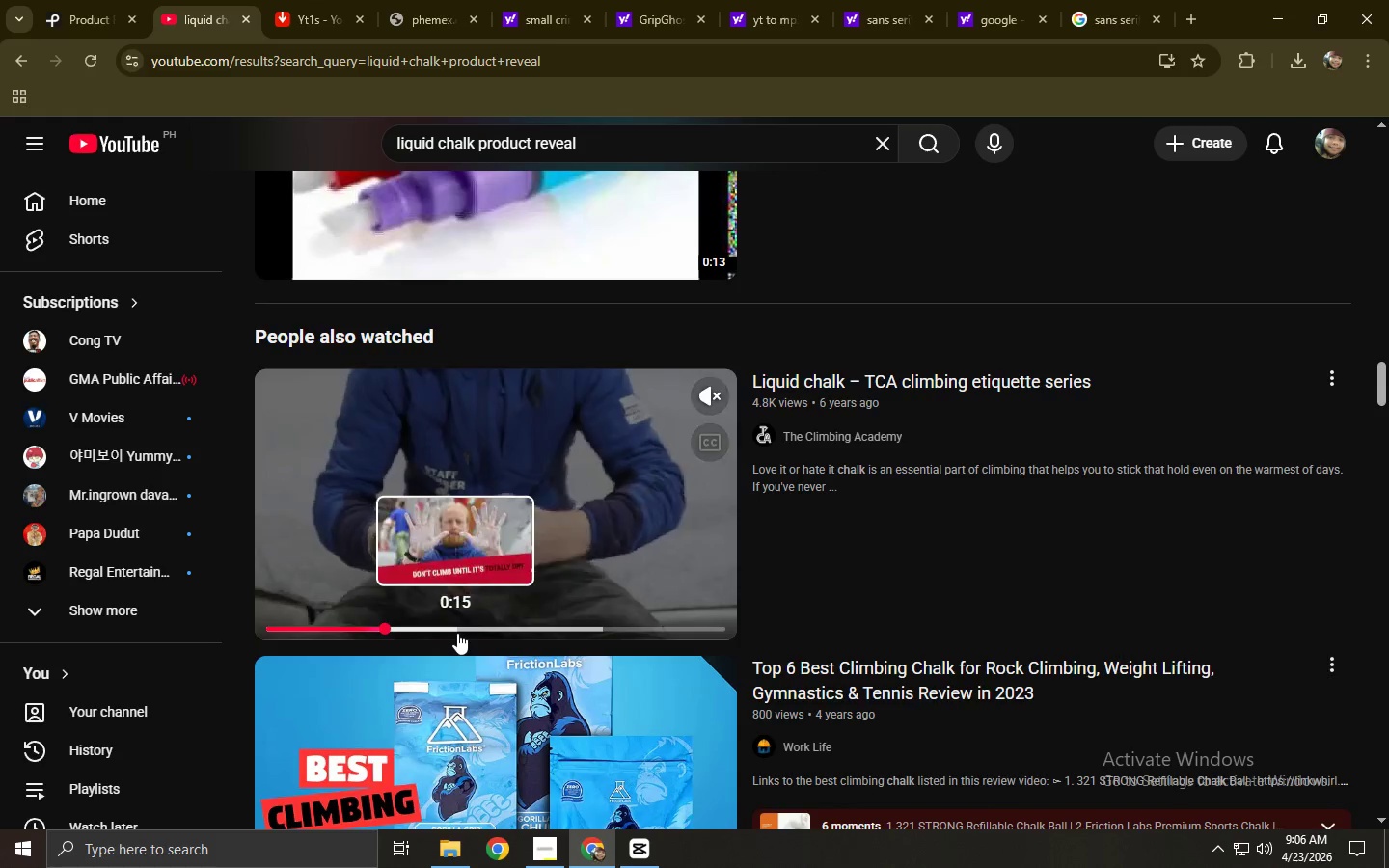 
double_click([340, 629])
 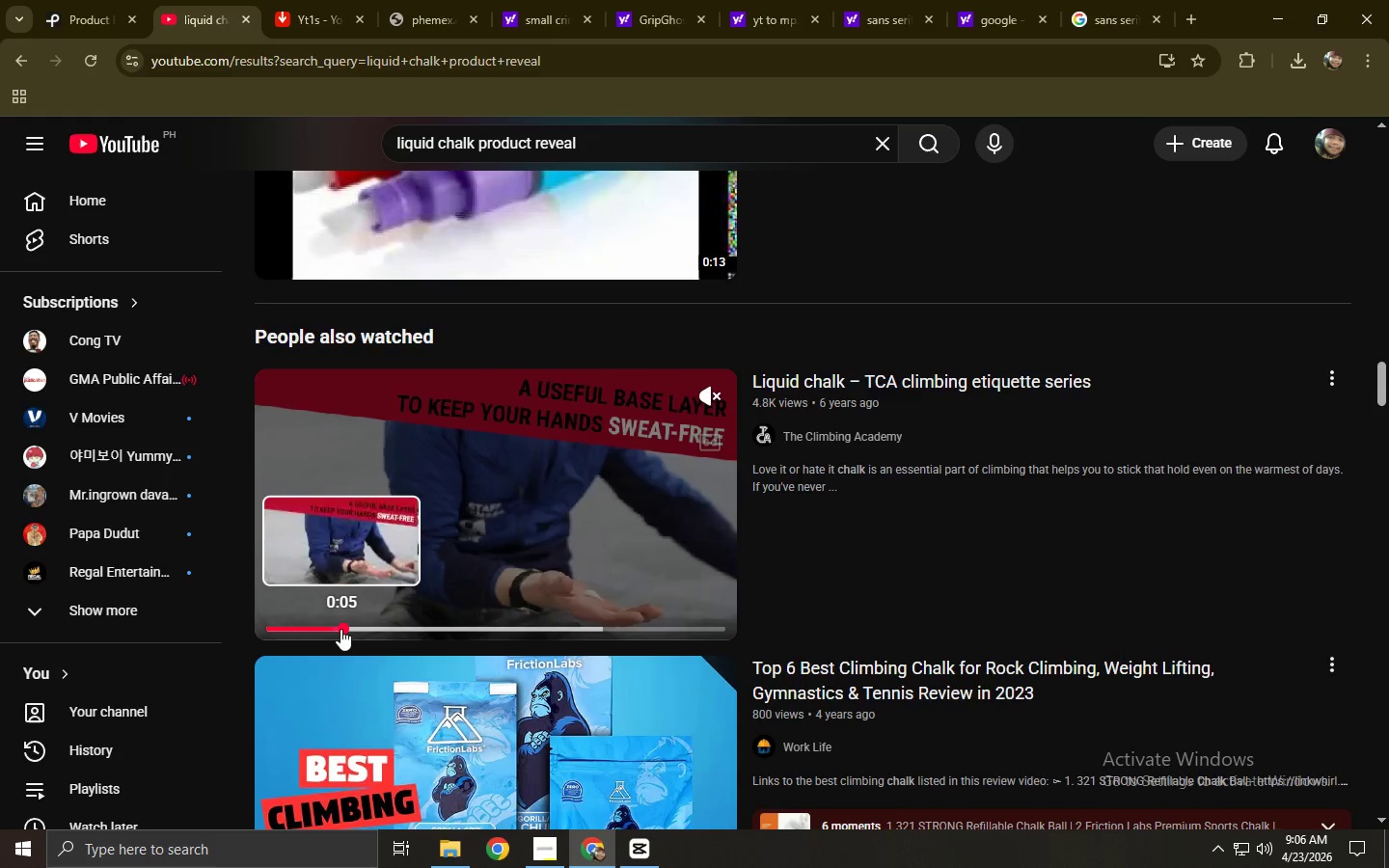 
left_click([314, 628])
 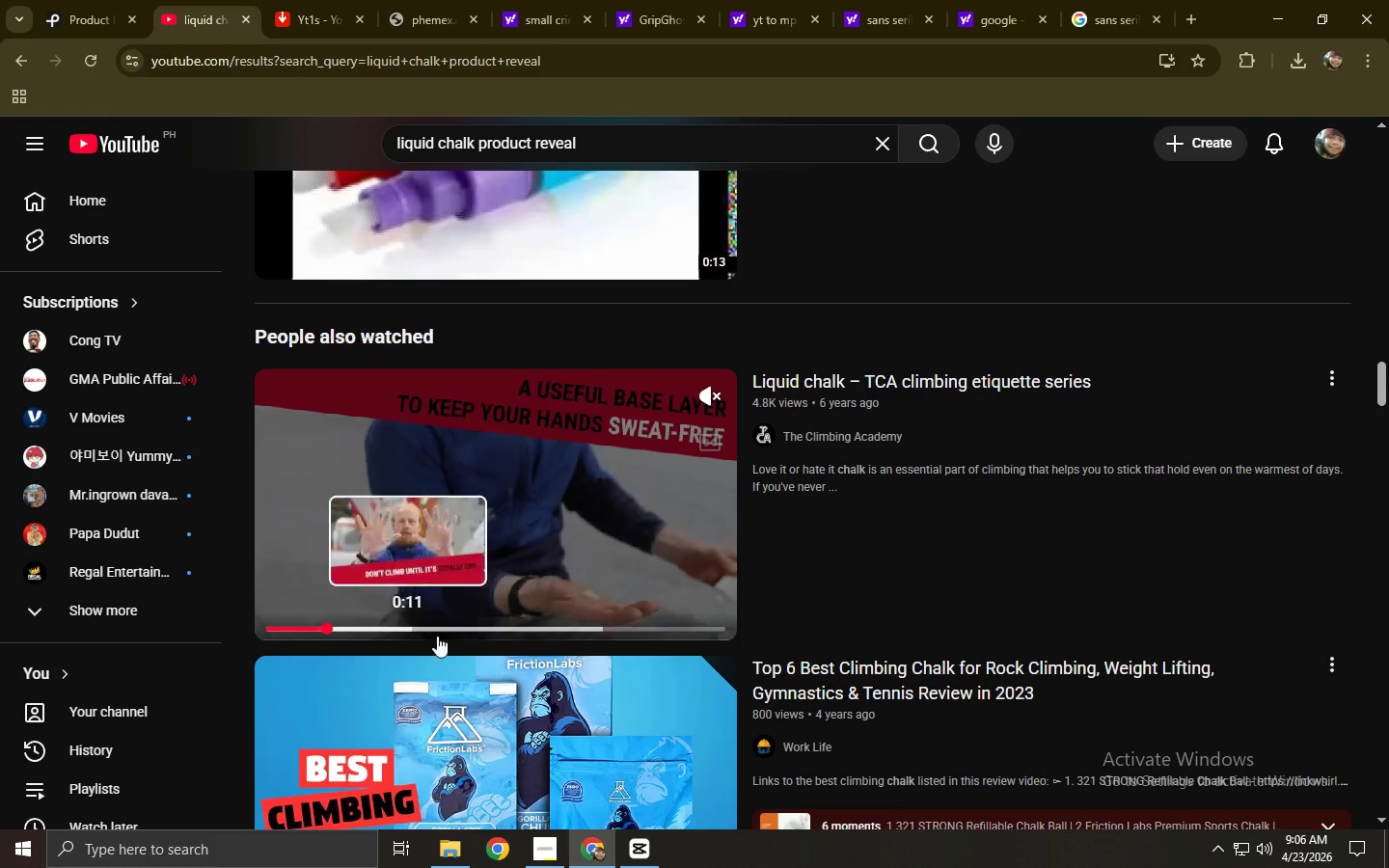 
left_click([475, 628])
 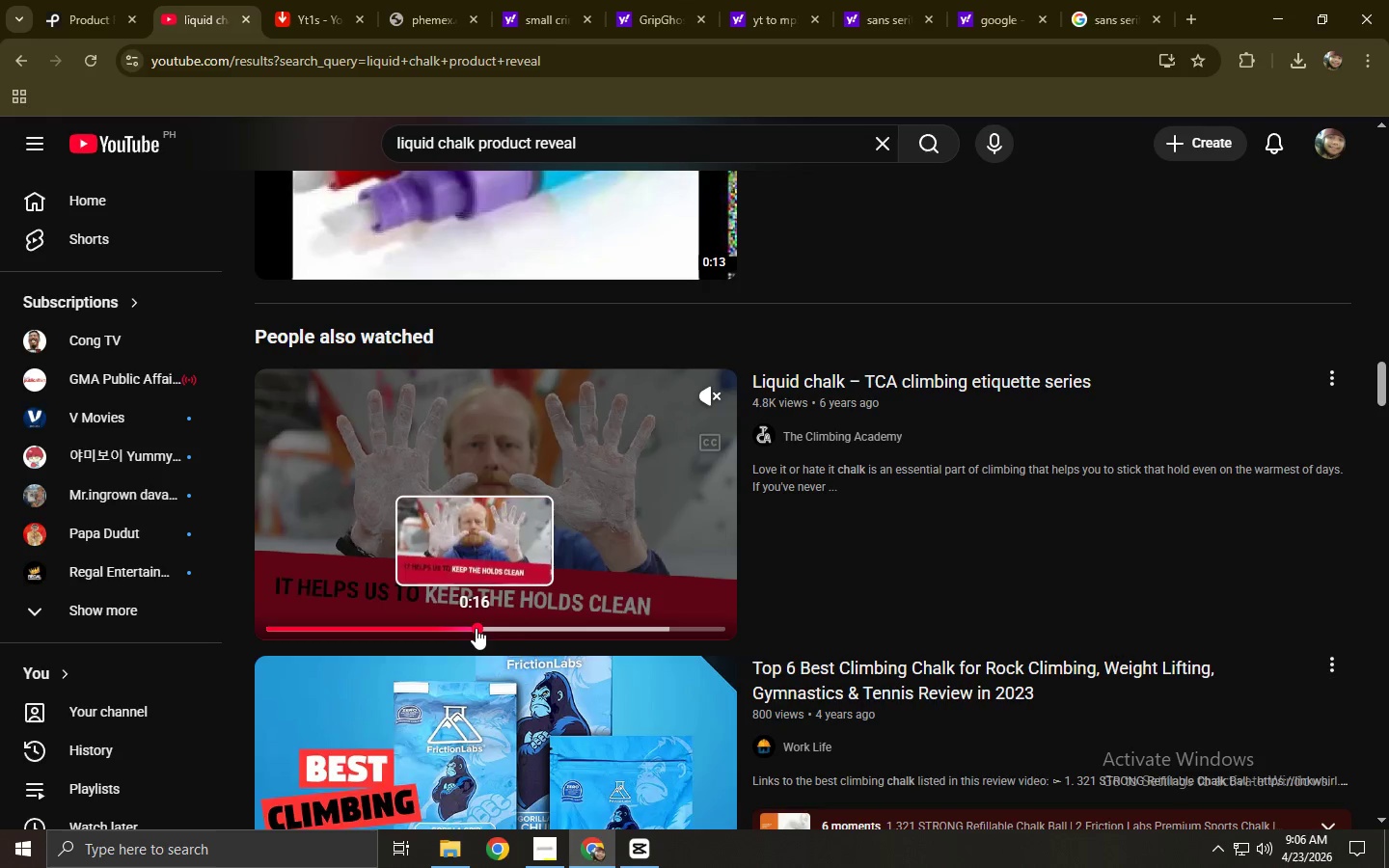 
left_click([550, 630])
 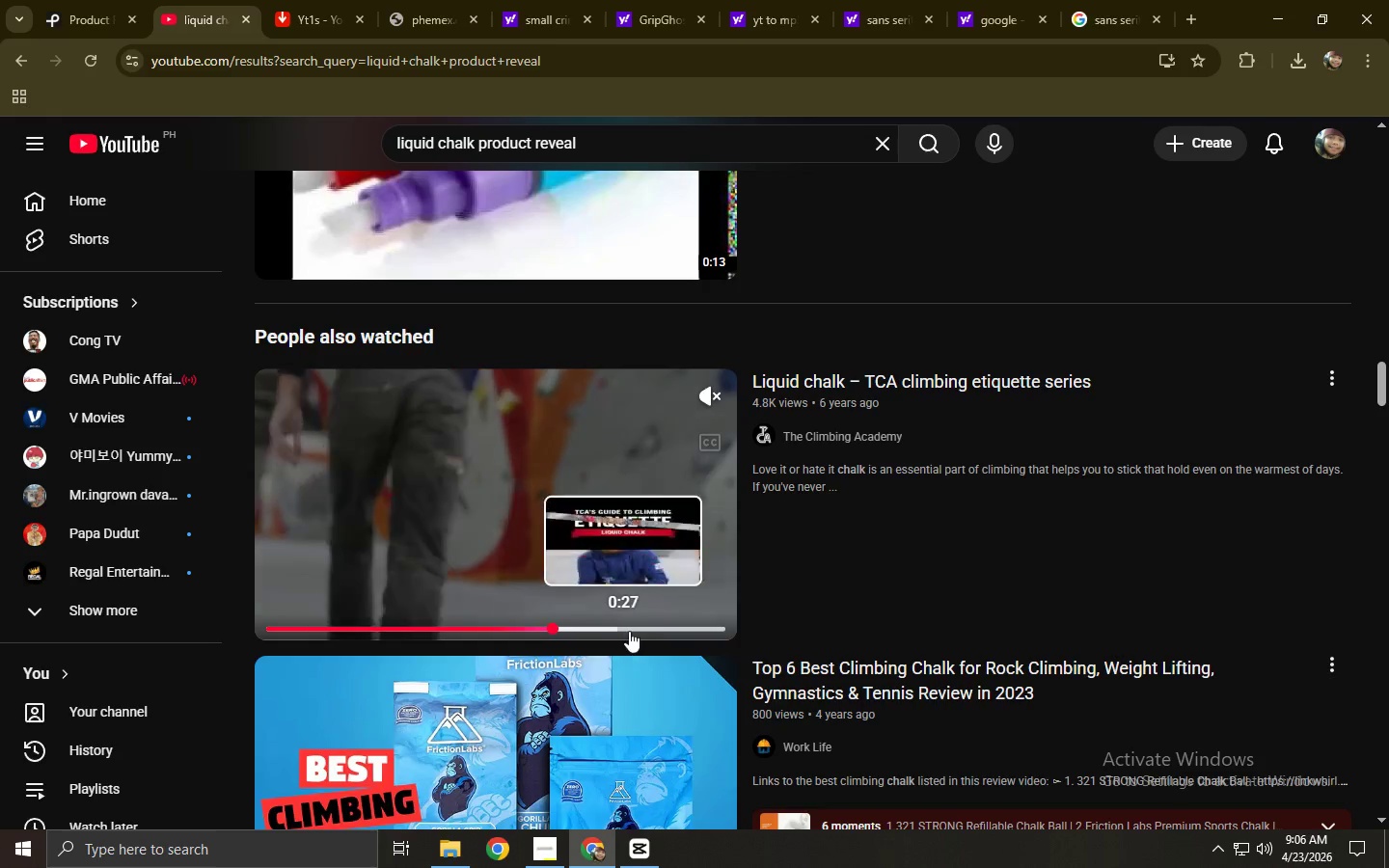 
left_click([642, 631])
 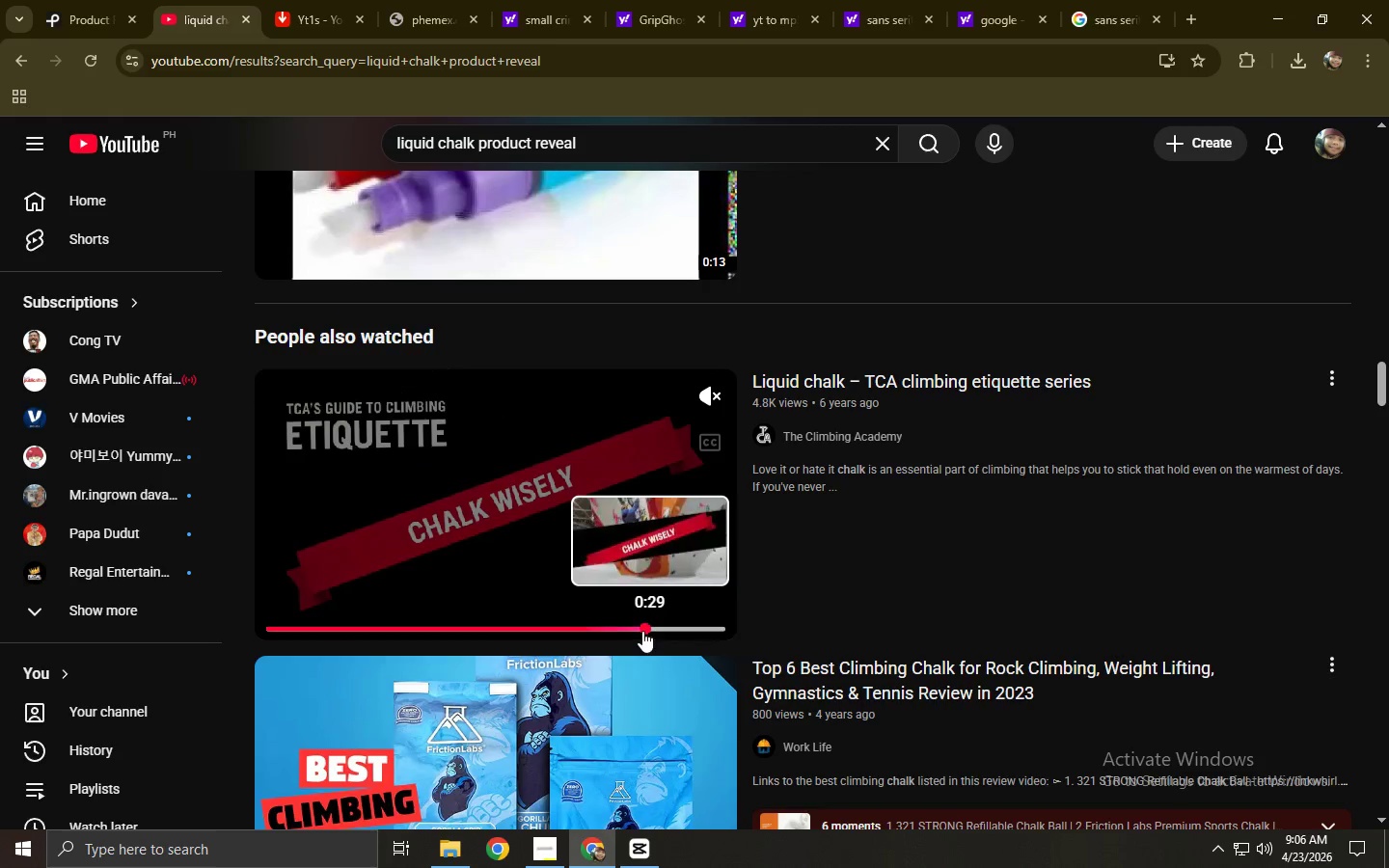 
scroll: coordinate [624, 440], scroll_direction: down, amount: 7.0
 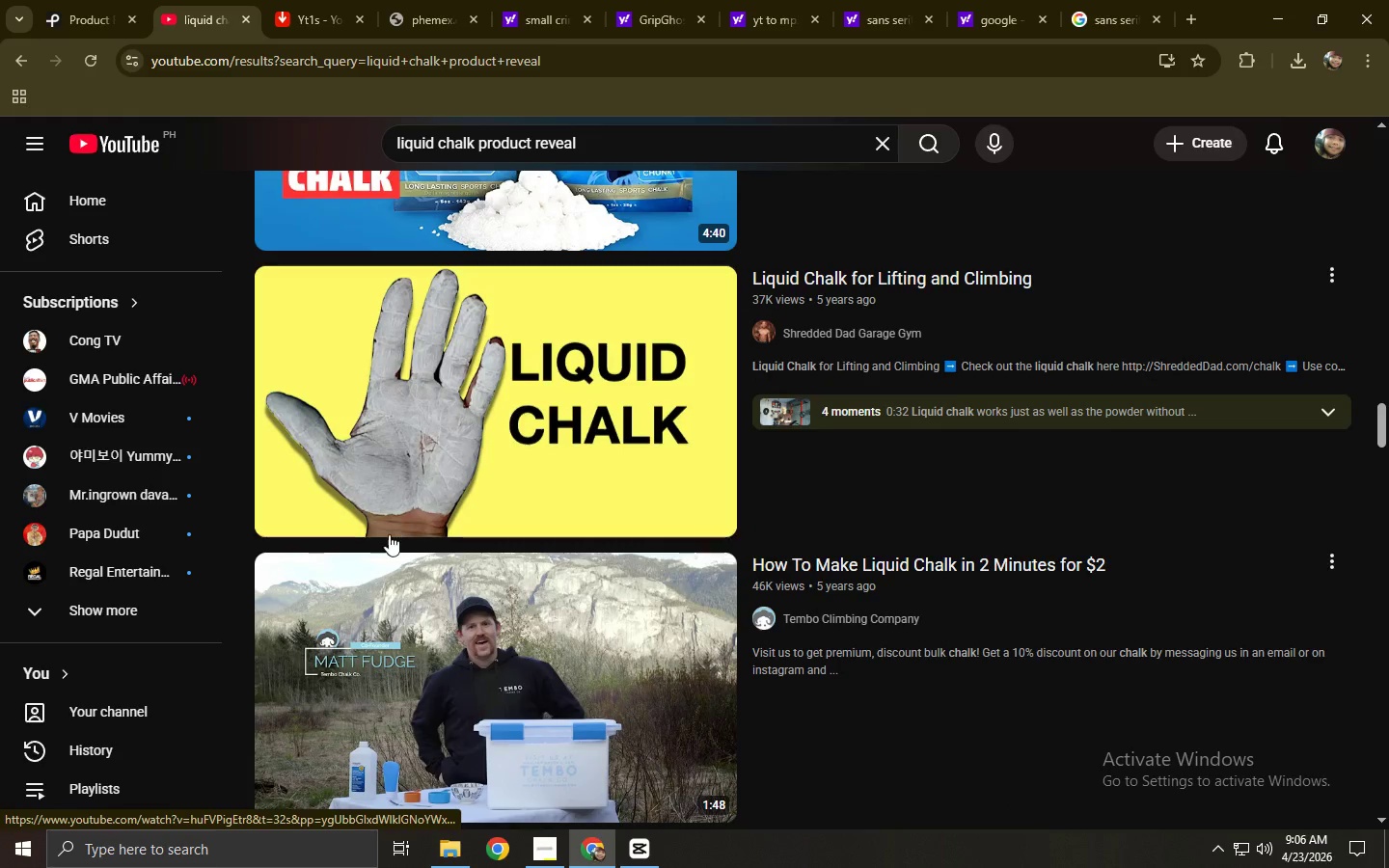 
left_click([412, 526])
 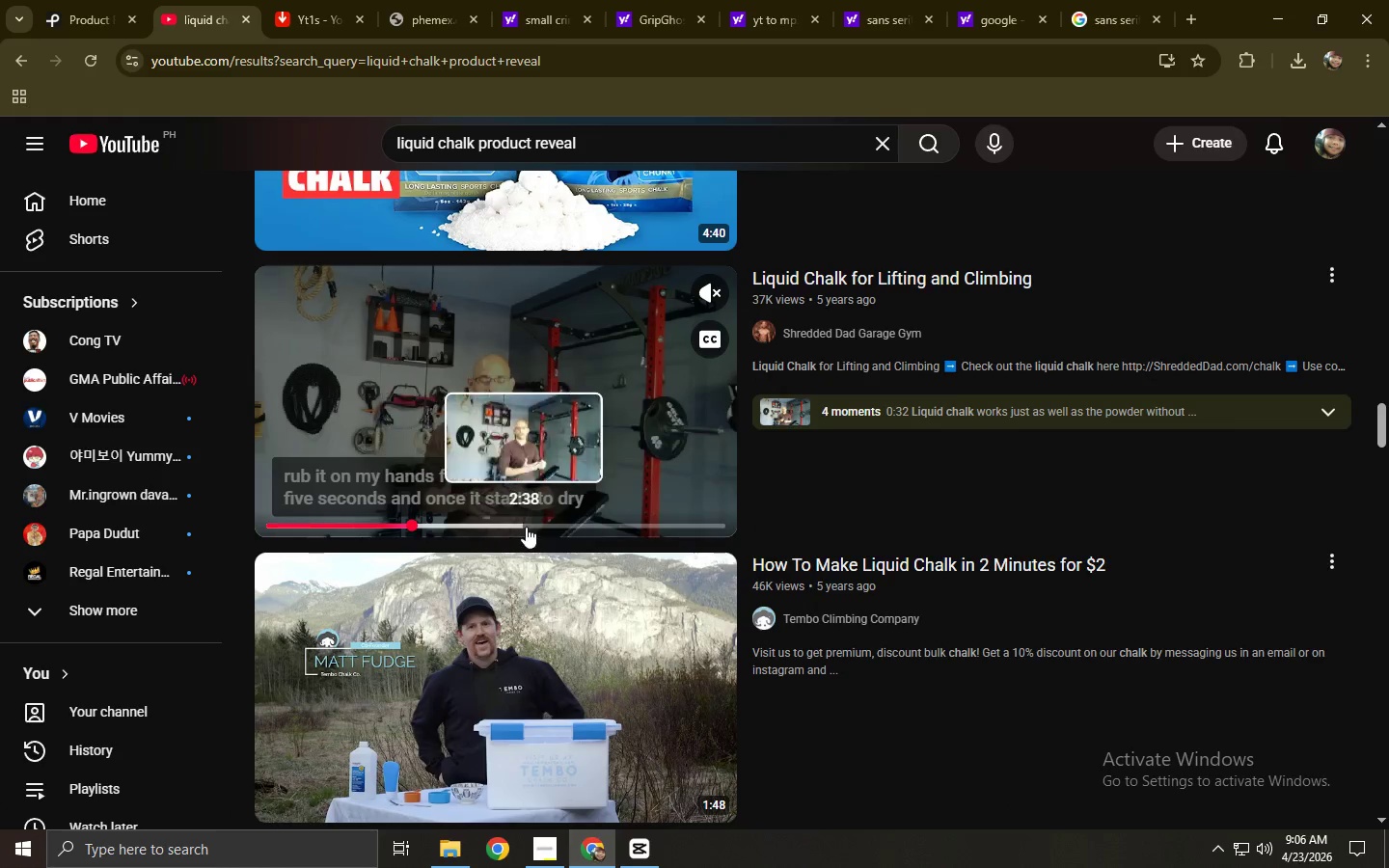 
left_click([526, 527])
 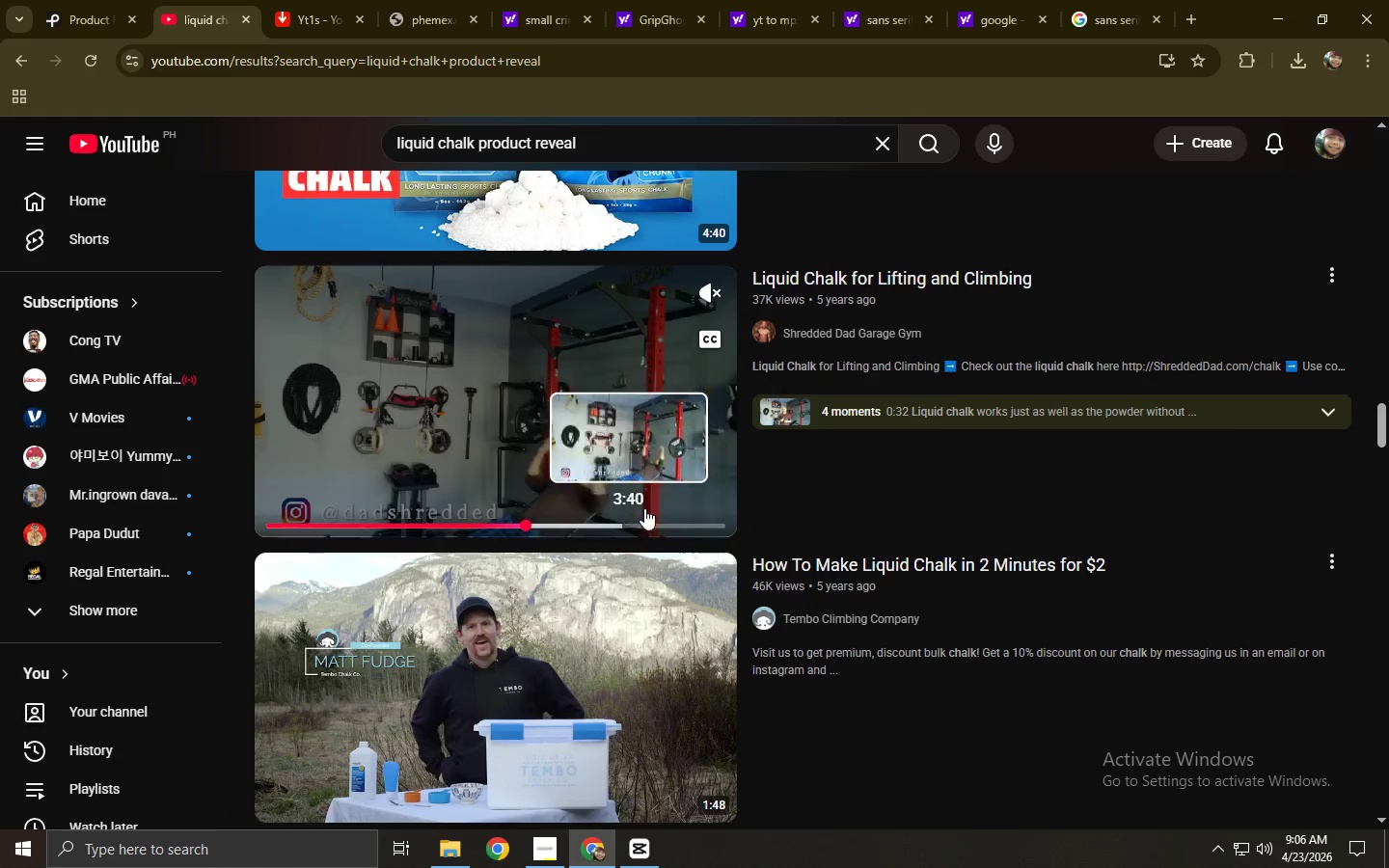 
scroll: coordinate [680, 495], scroll_direction: down, amount: 5.0
 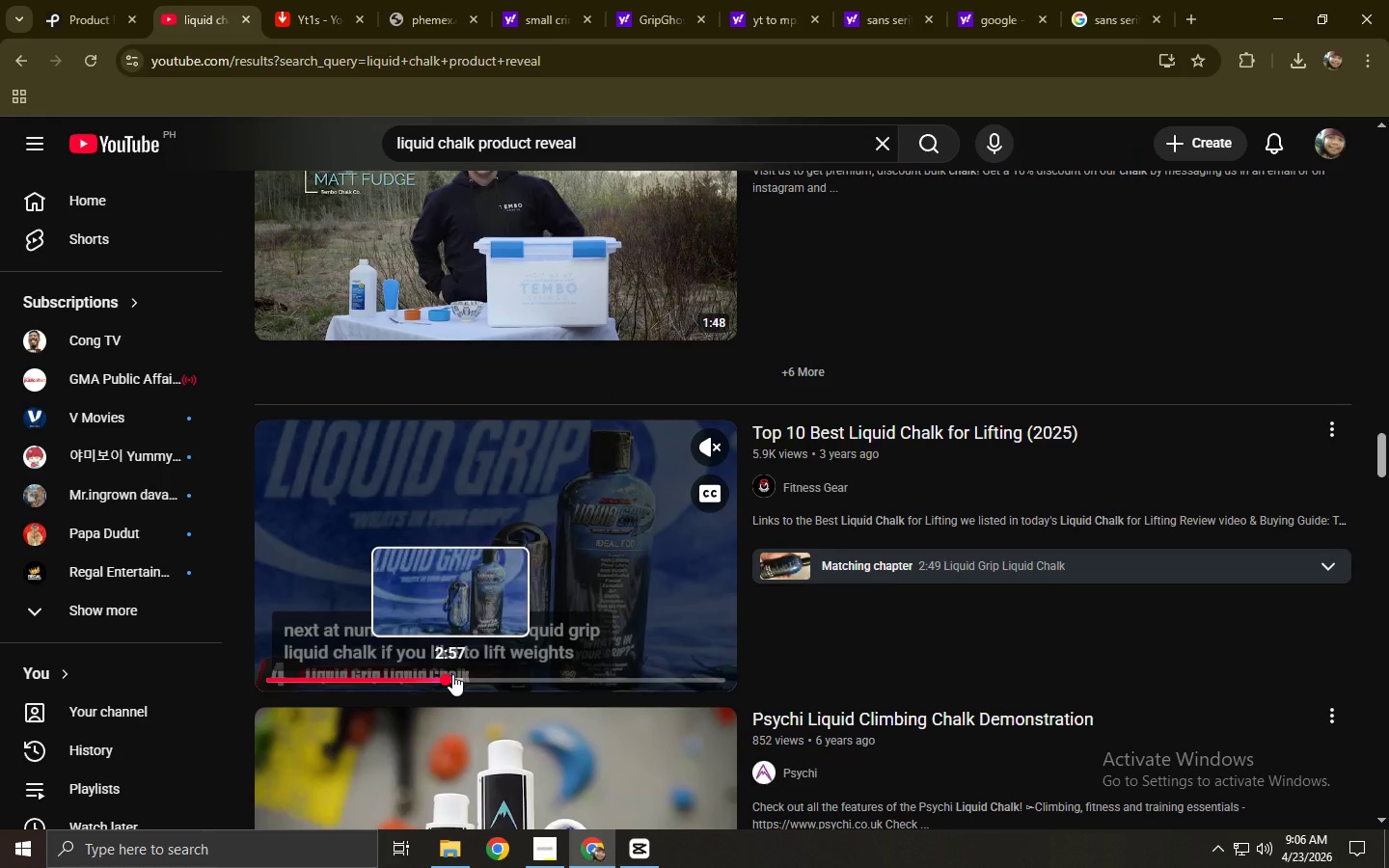 
left_click([463, 677])
 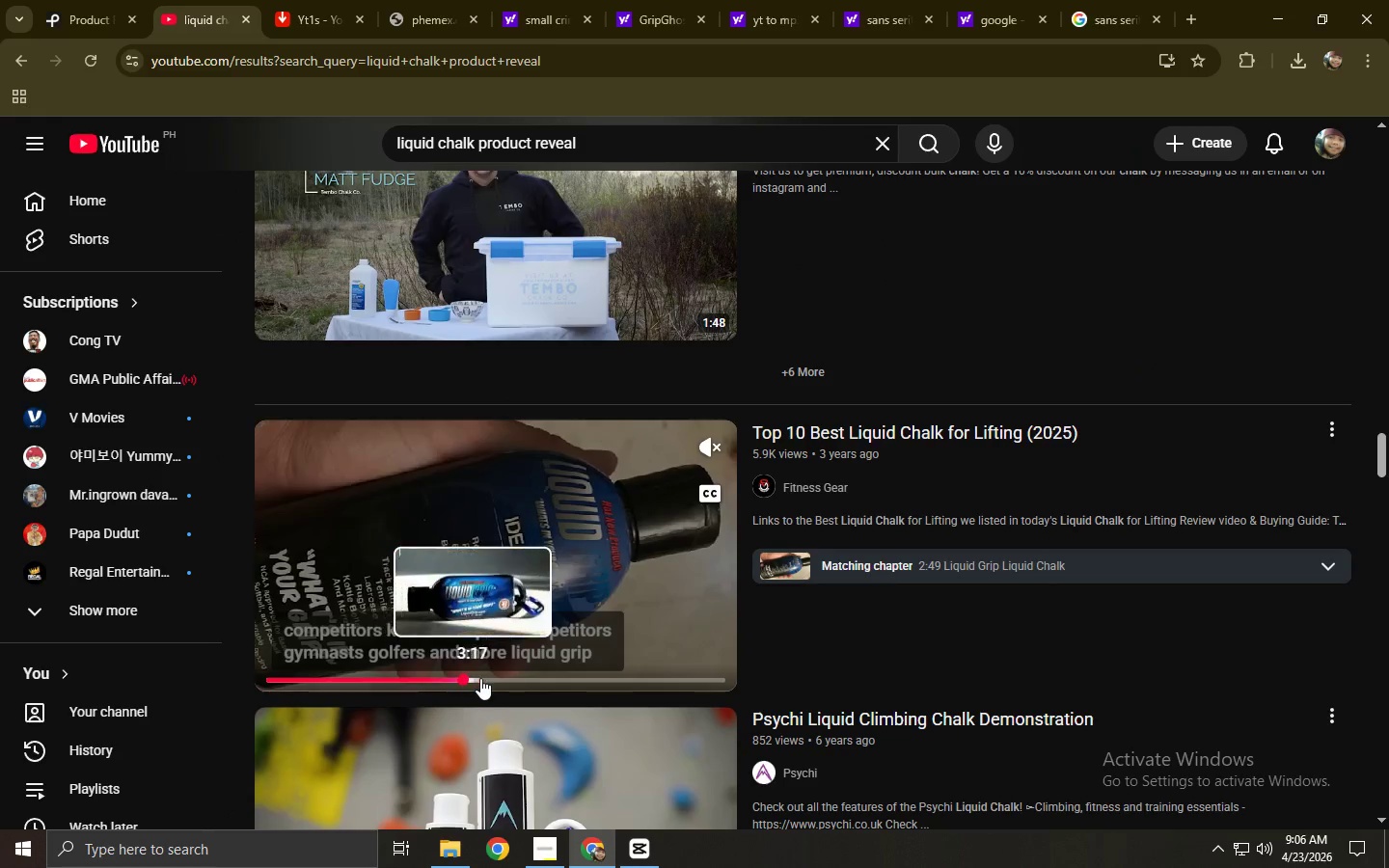 
left_click([497, 678])
 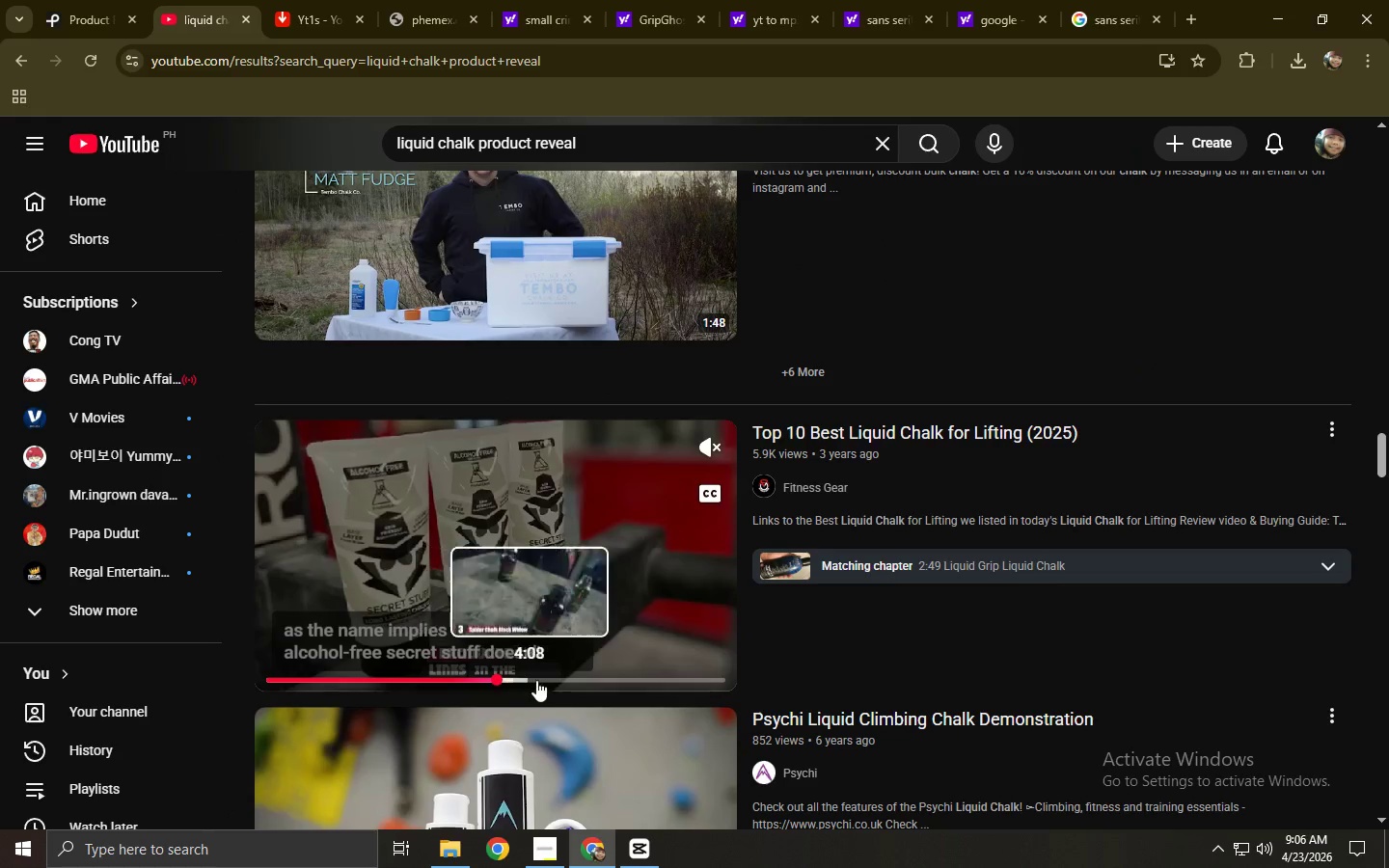 
left_click([547, 680])
 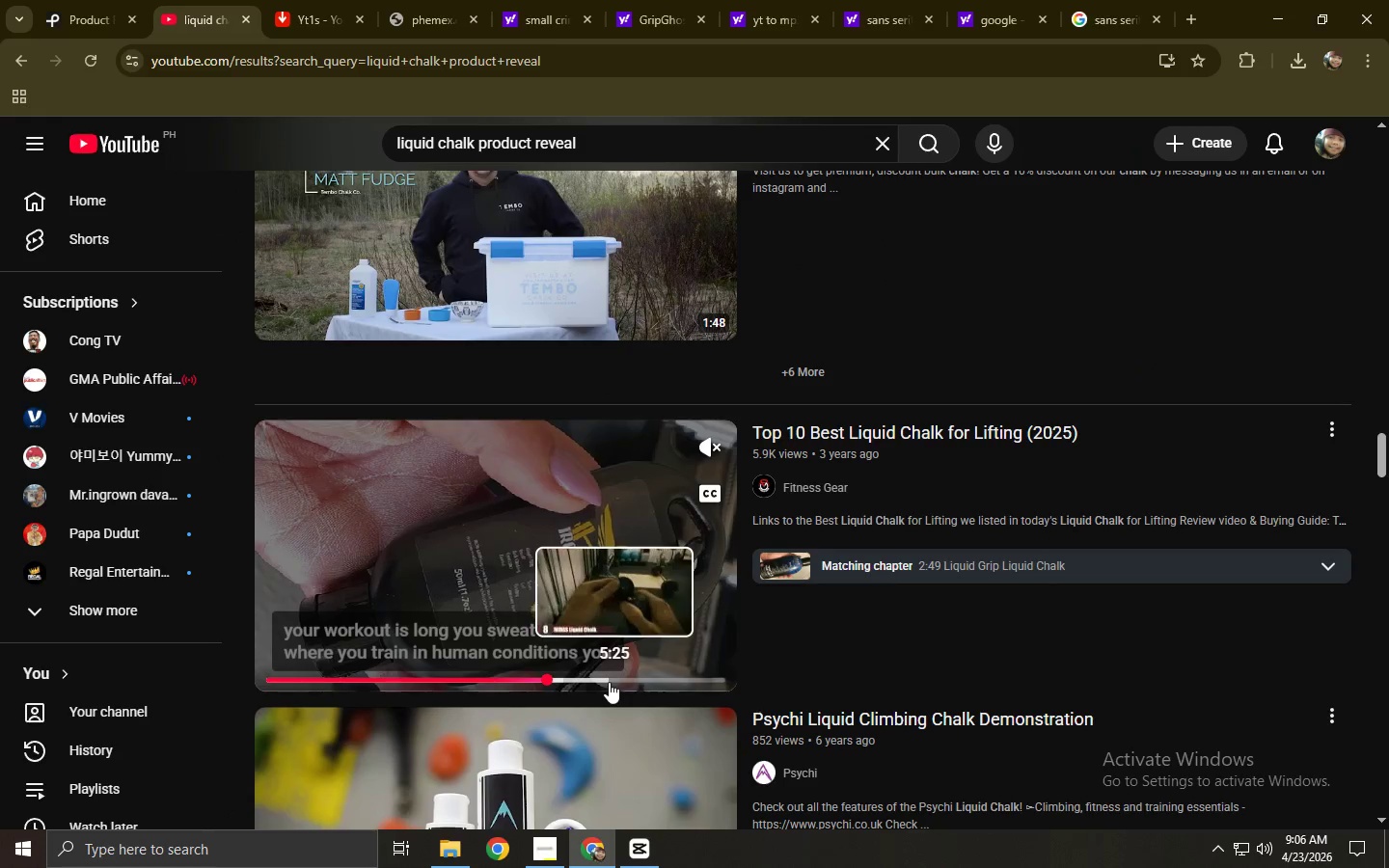 
left_click([609, 682])
 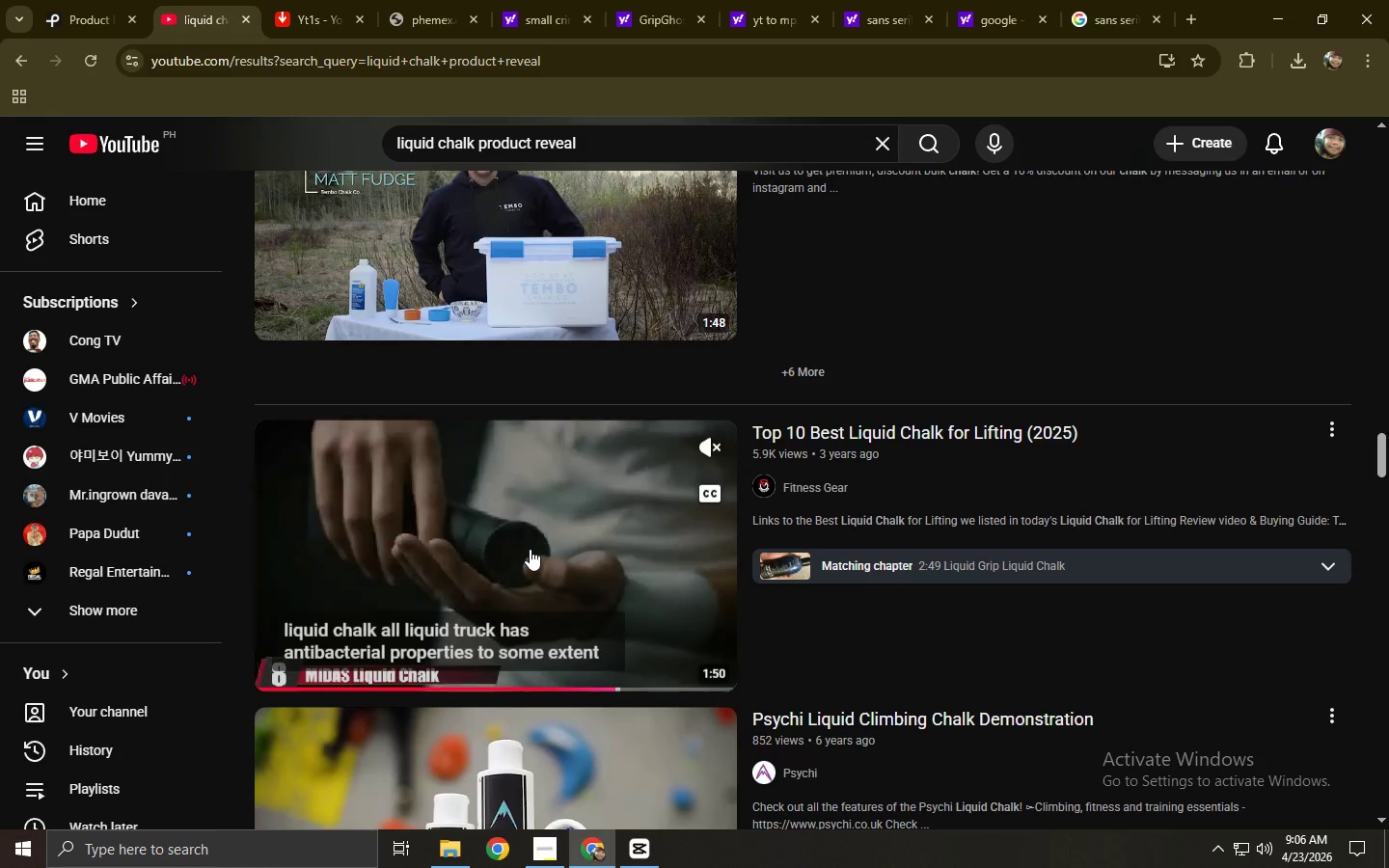 
left_click([530, 549])
 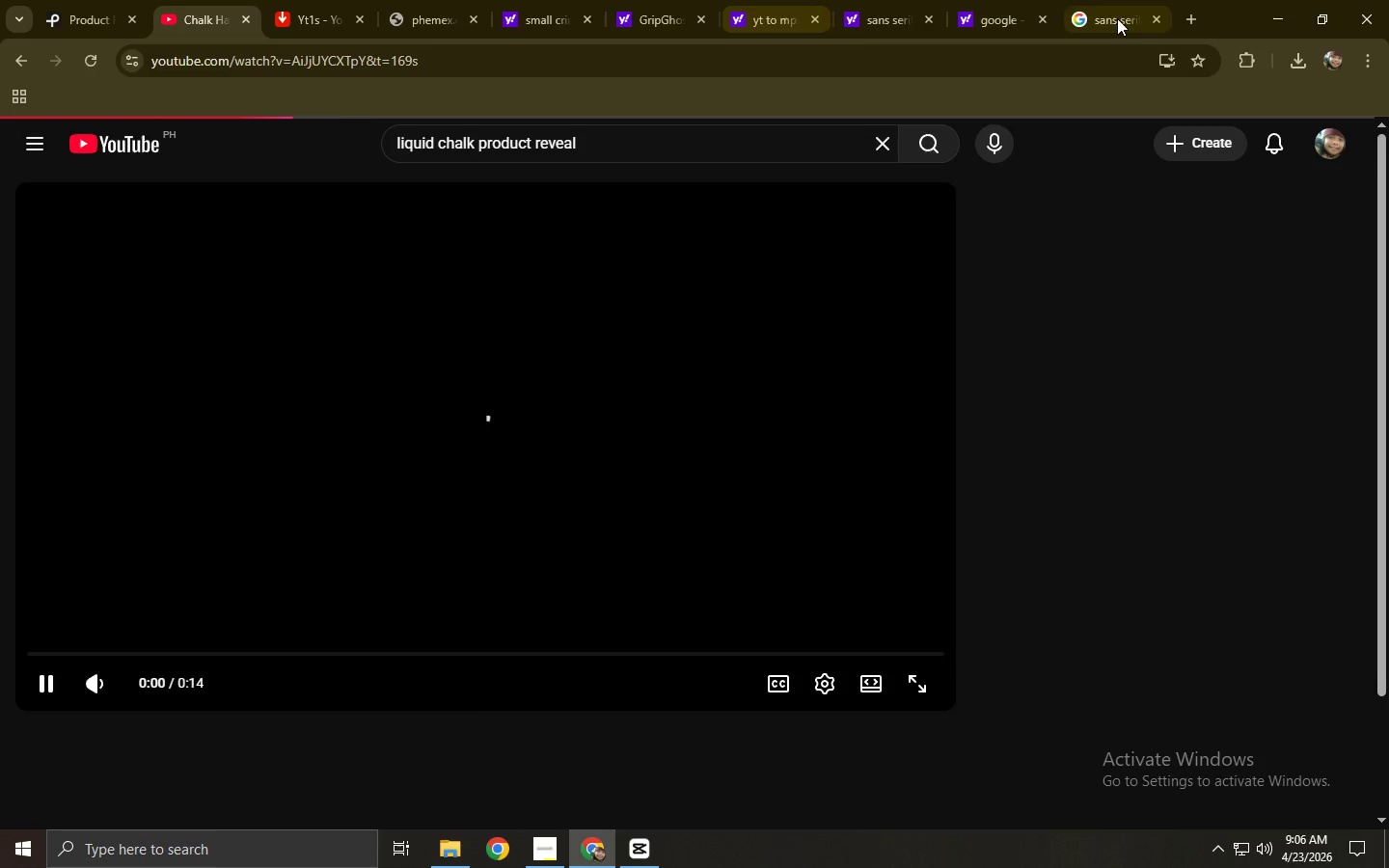 
double_click([1059, 58])
 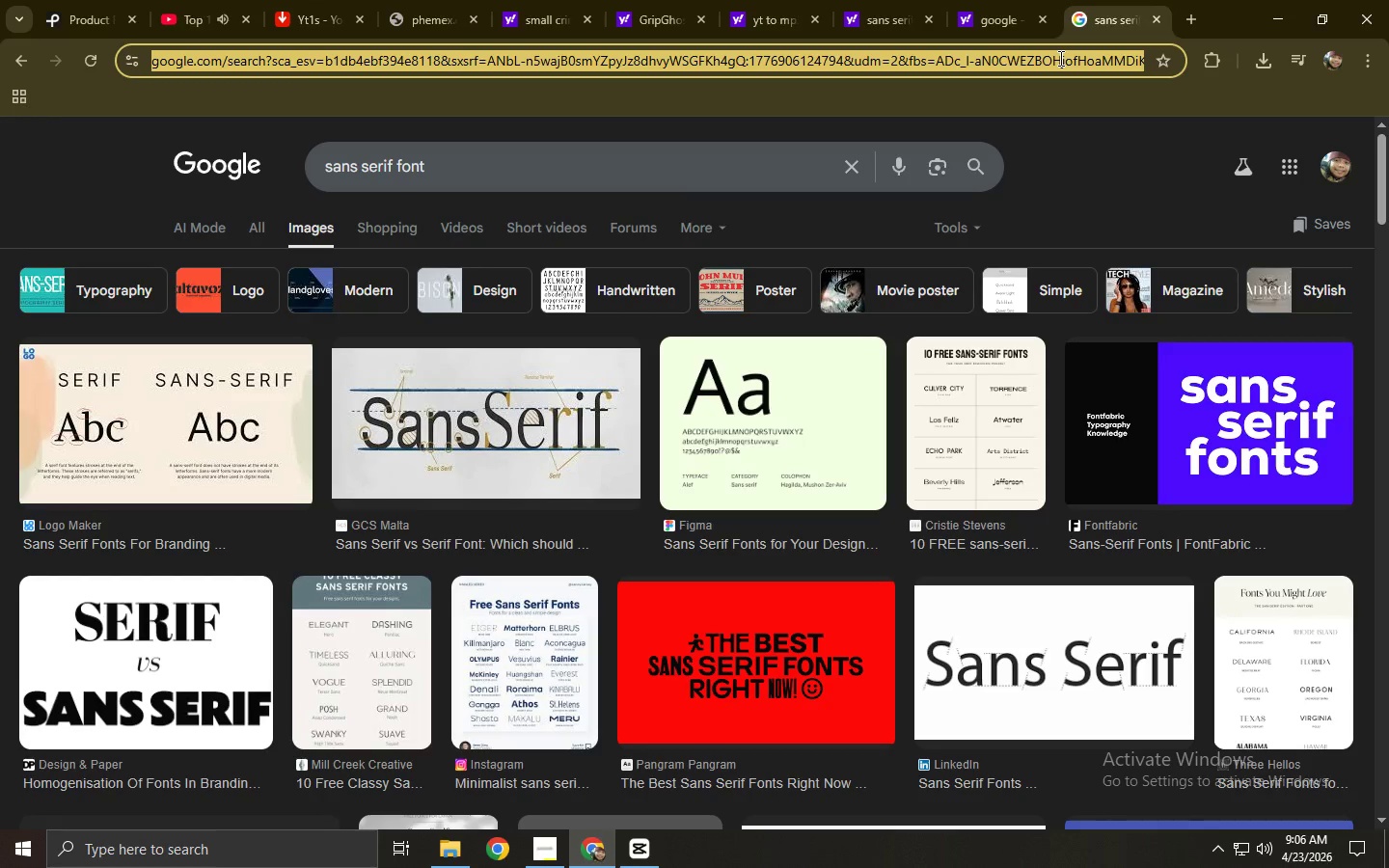 
type(liquid chalk product reveal)
 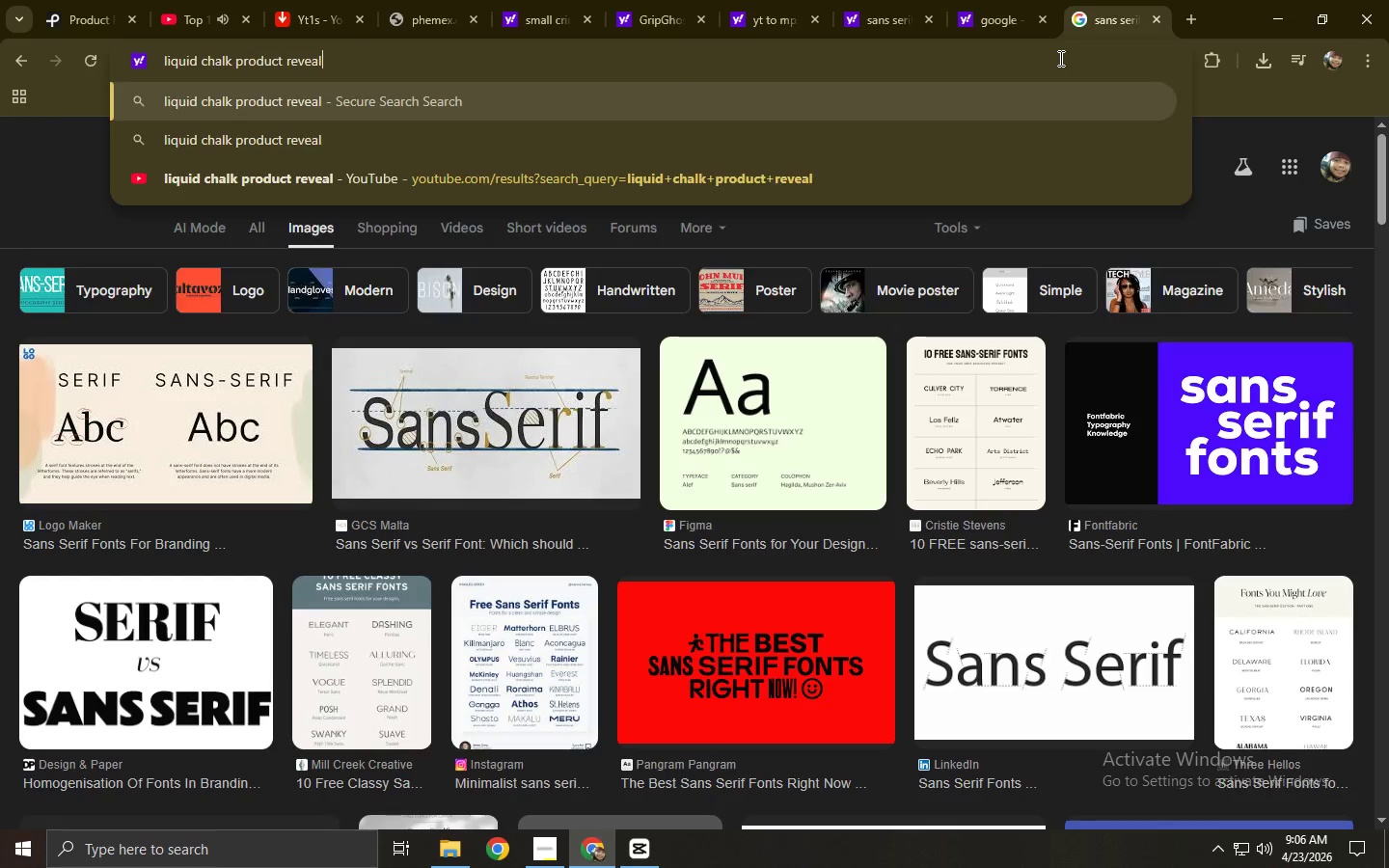 
key(Enter)
 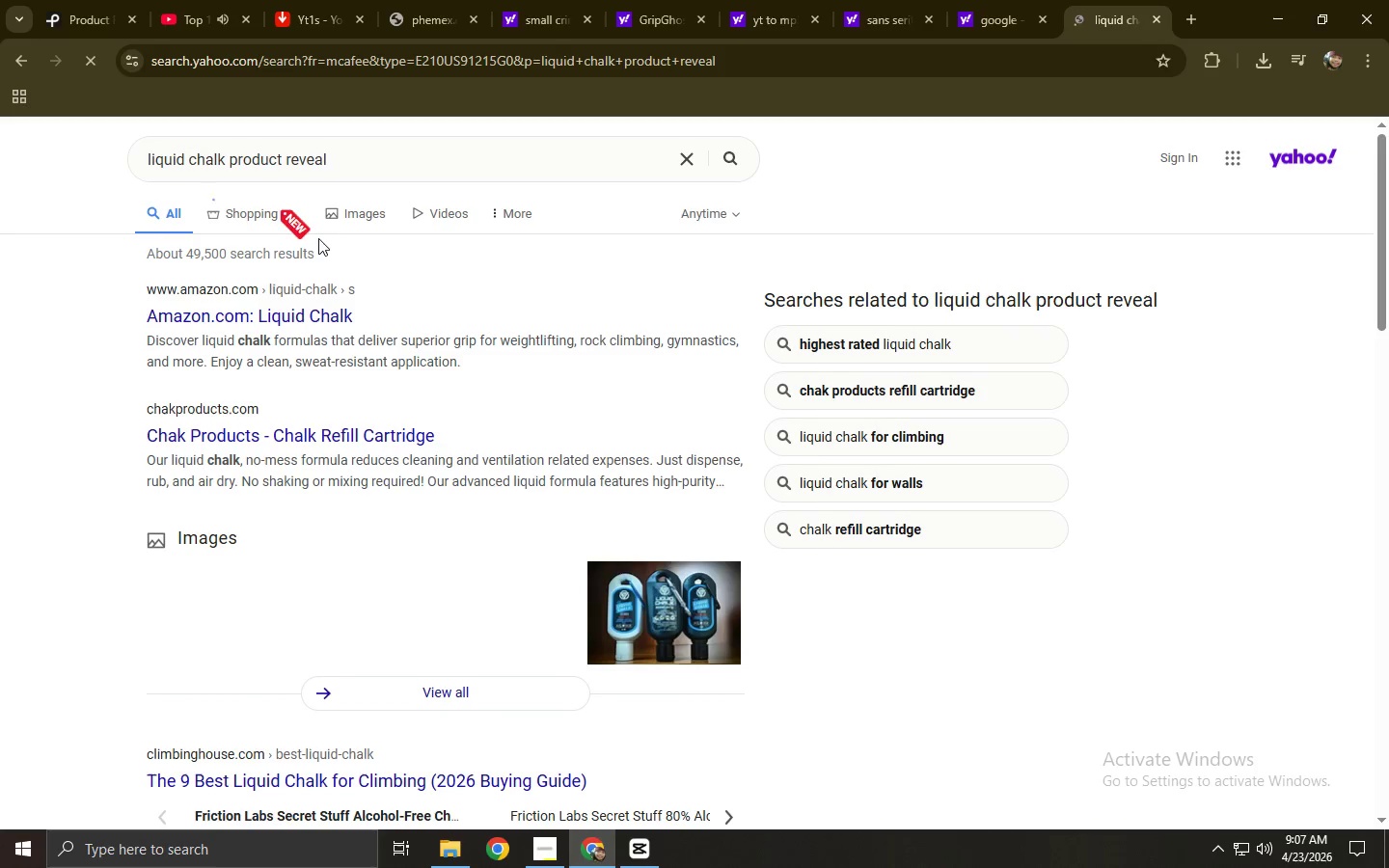 
left_click([349, 217])
 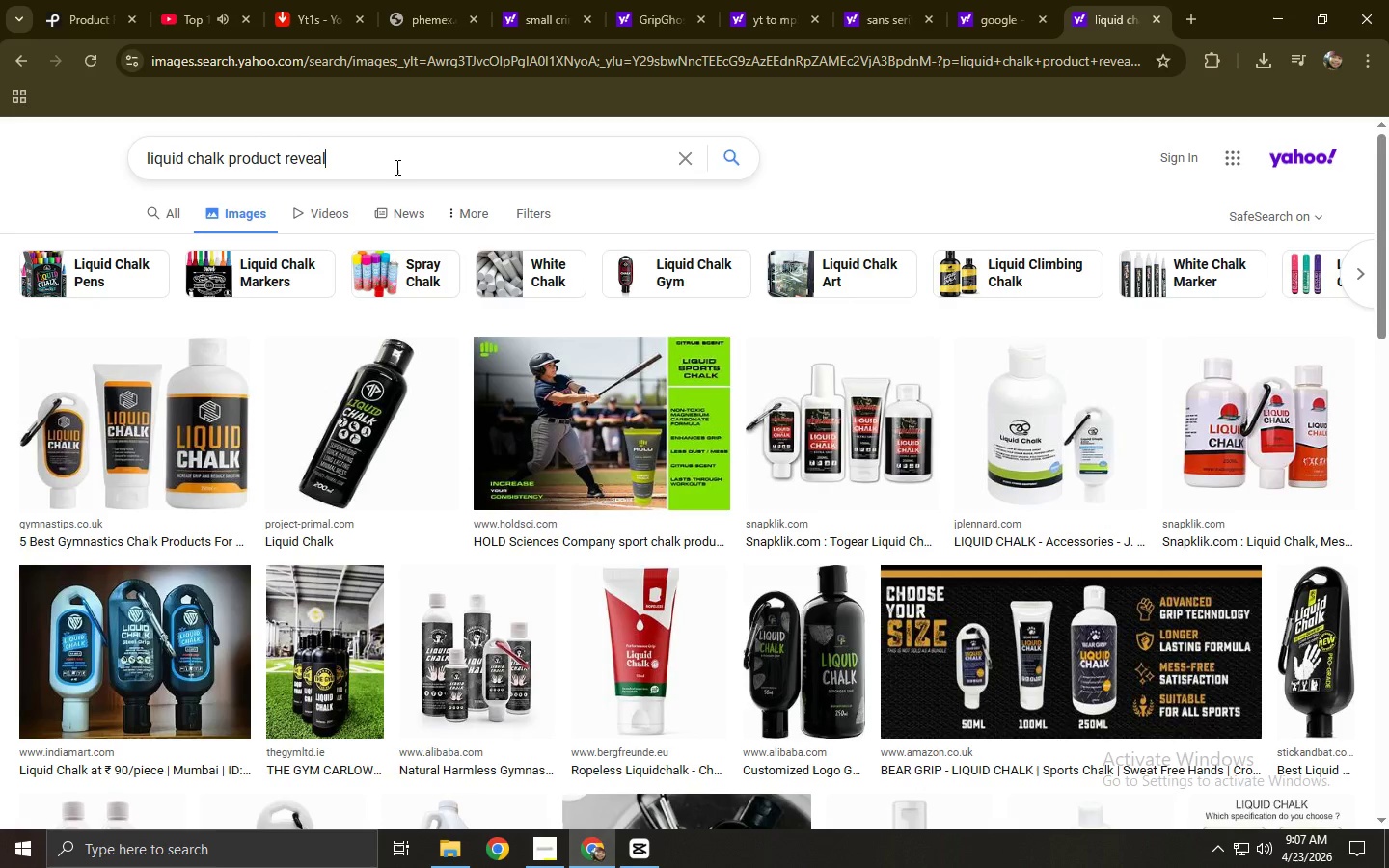 
wait(17.89)
 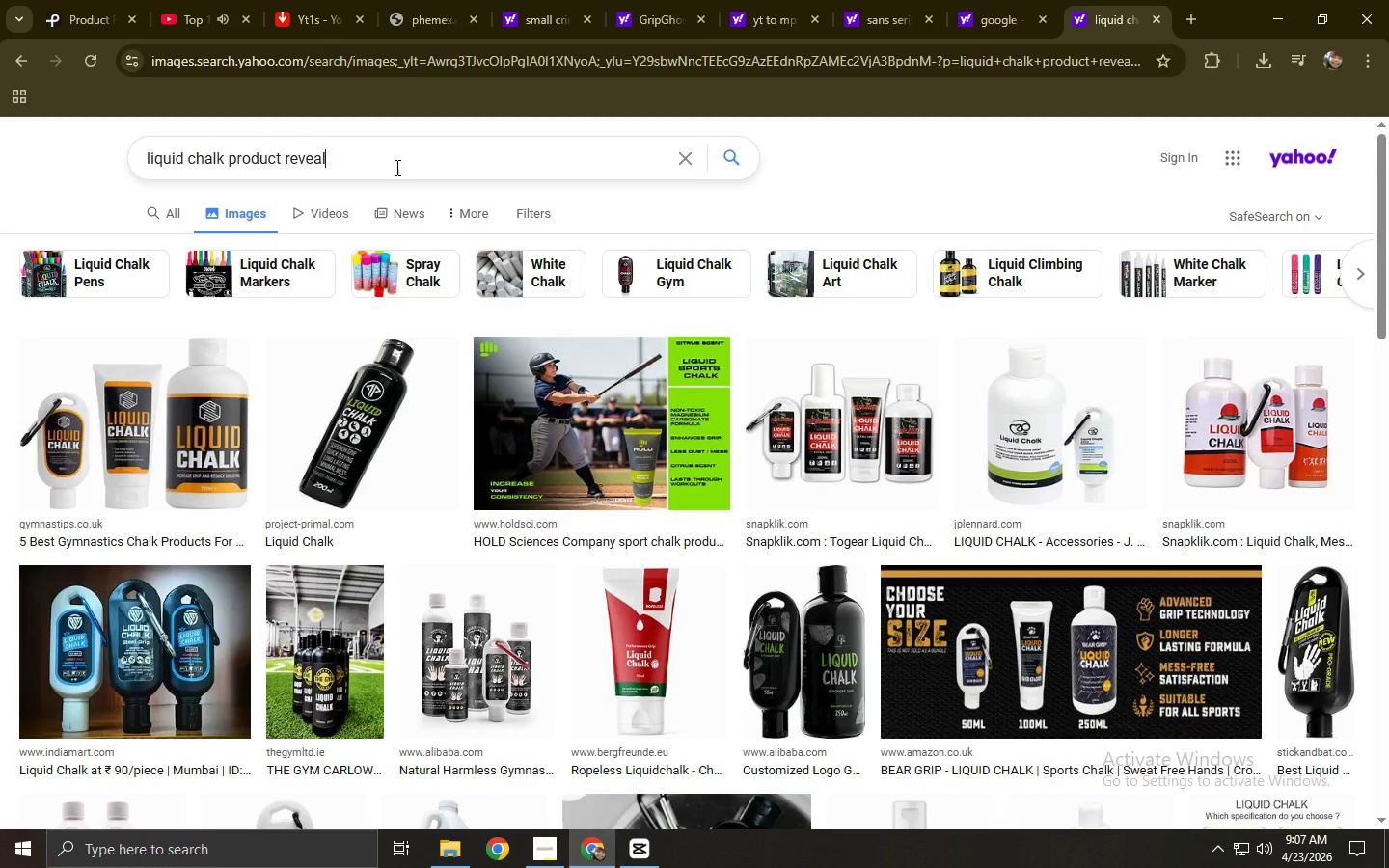 
scroll: coordinate [367, 238], scroll_direction: down, amount: 8.0
 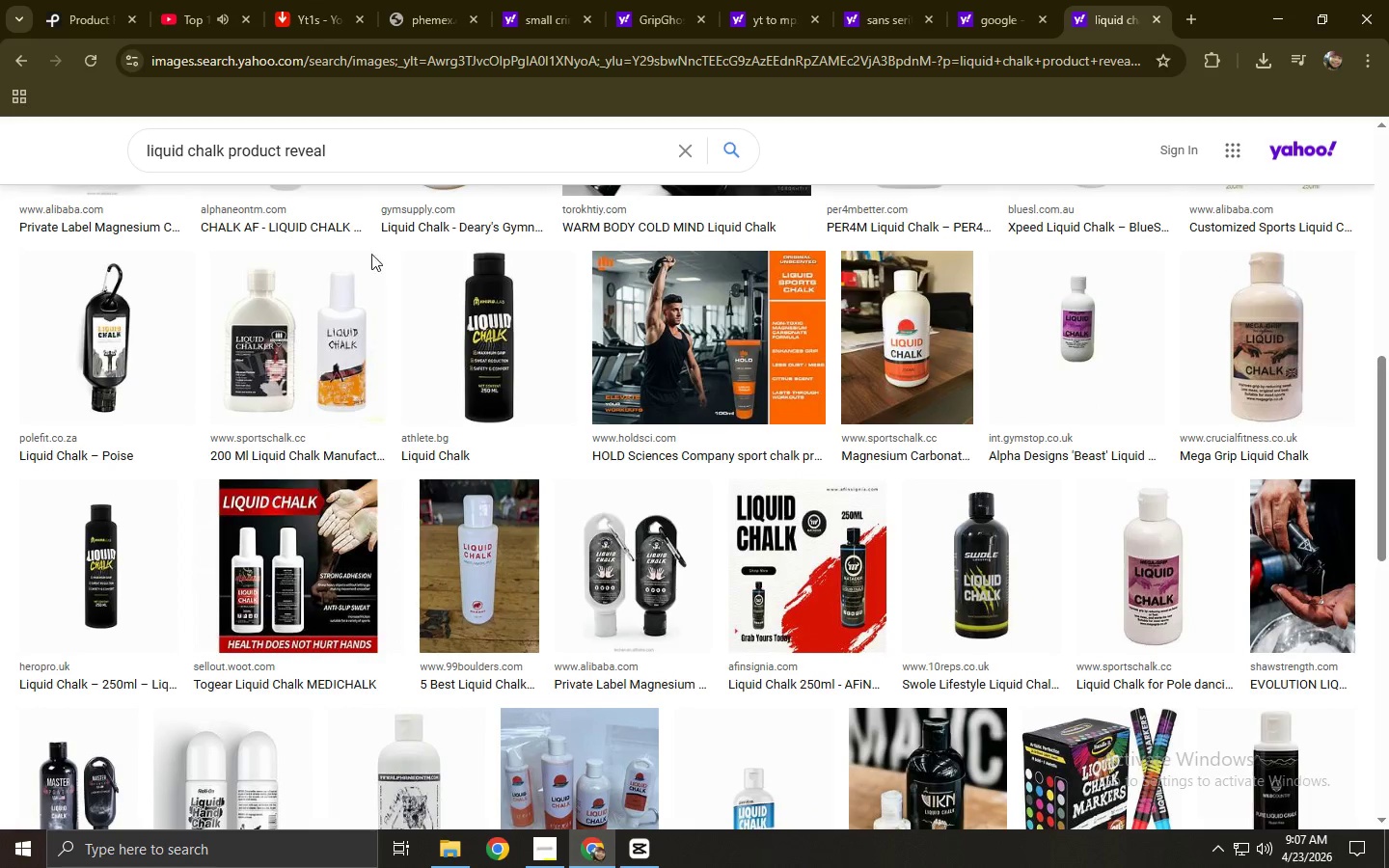 
left_click([456, 520])
 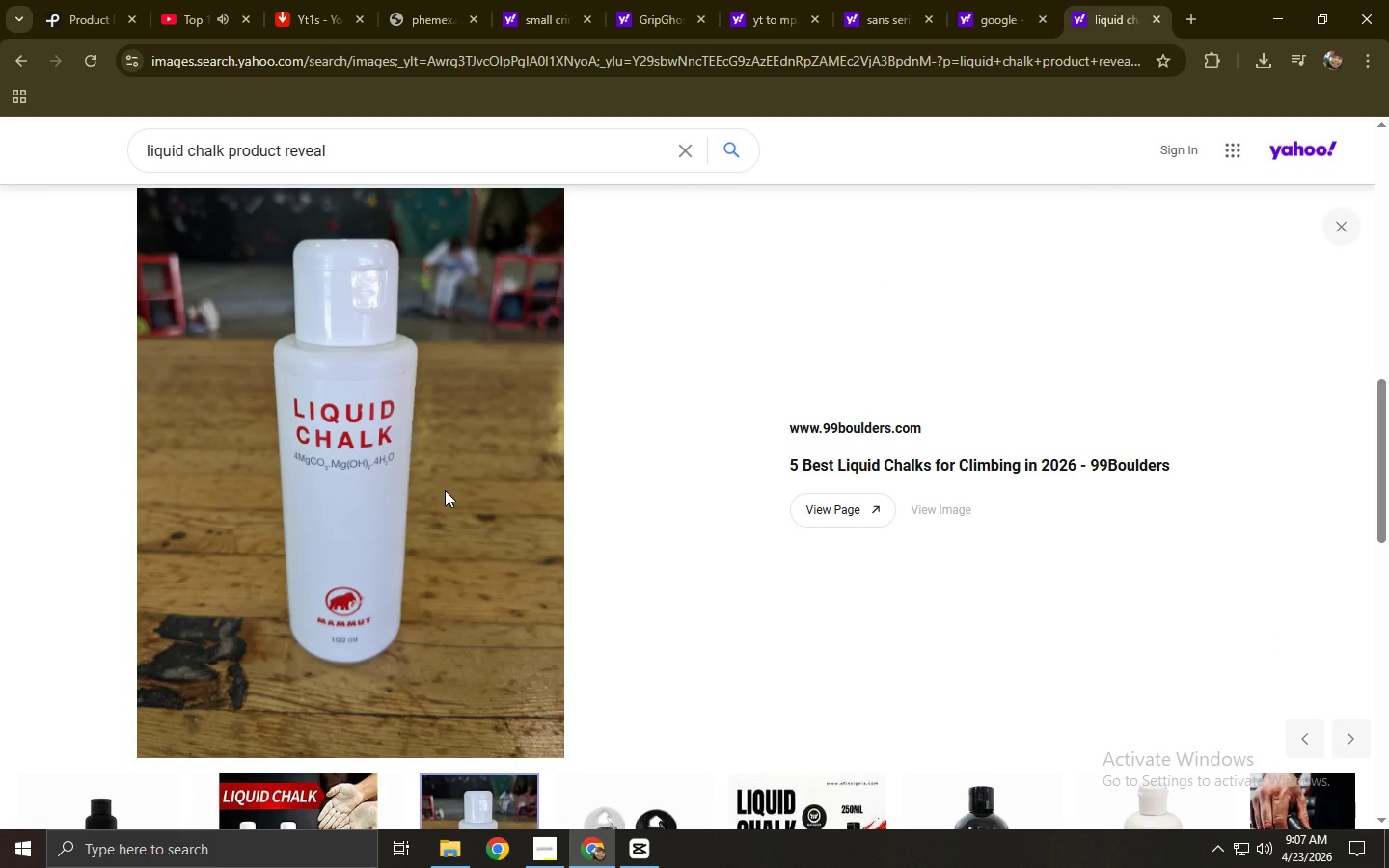 
wait(5.34)
 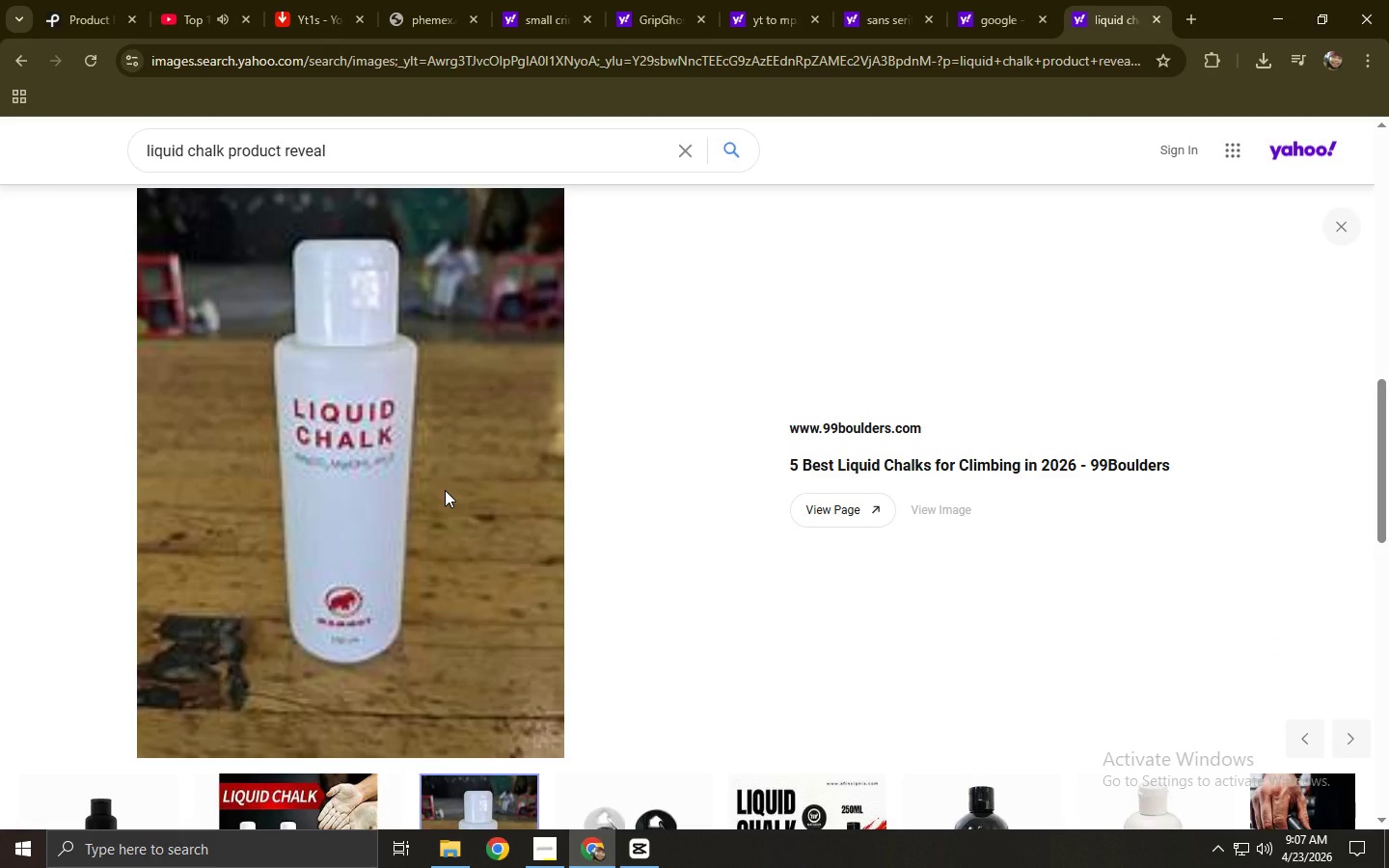 
scroll: coordinate [445, 489], scroll_direction: up, amount: 6.0
 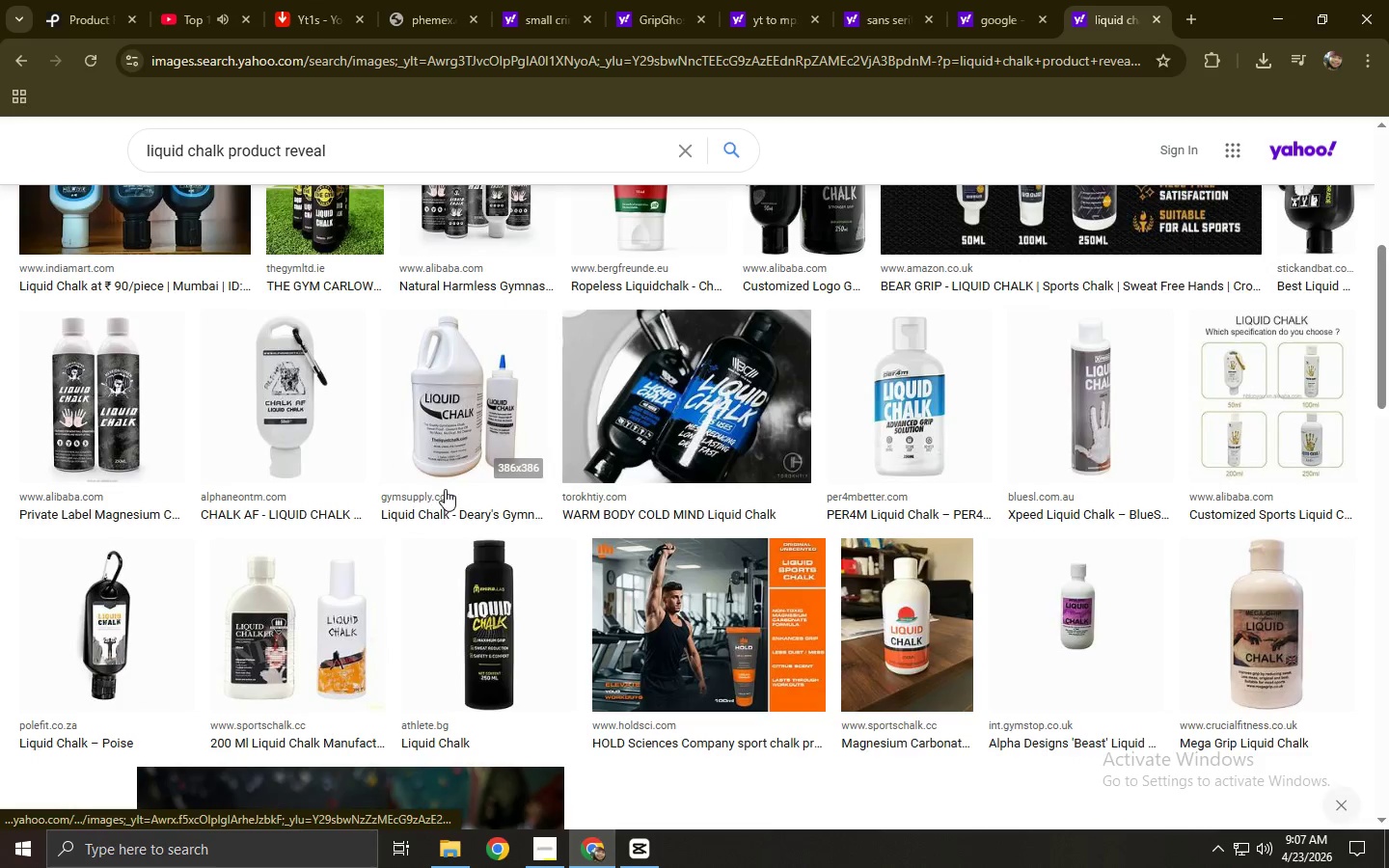 
scroll: coordinate [403, 514], scroll_direction: down, amount: 6.0
 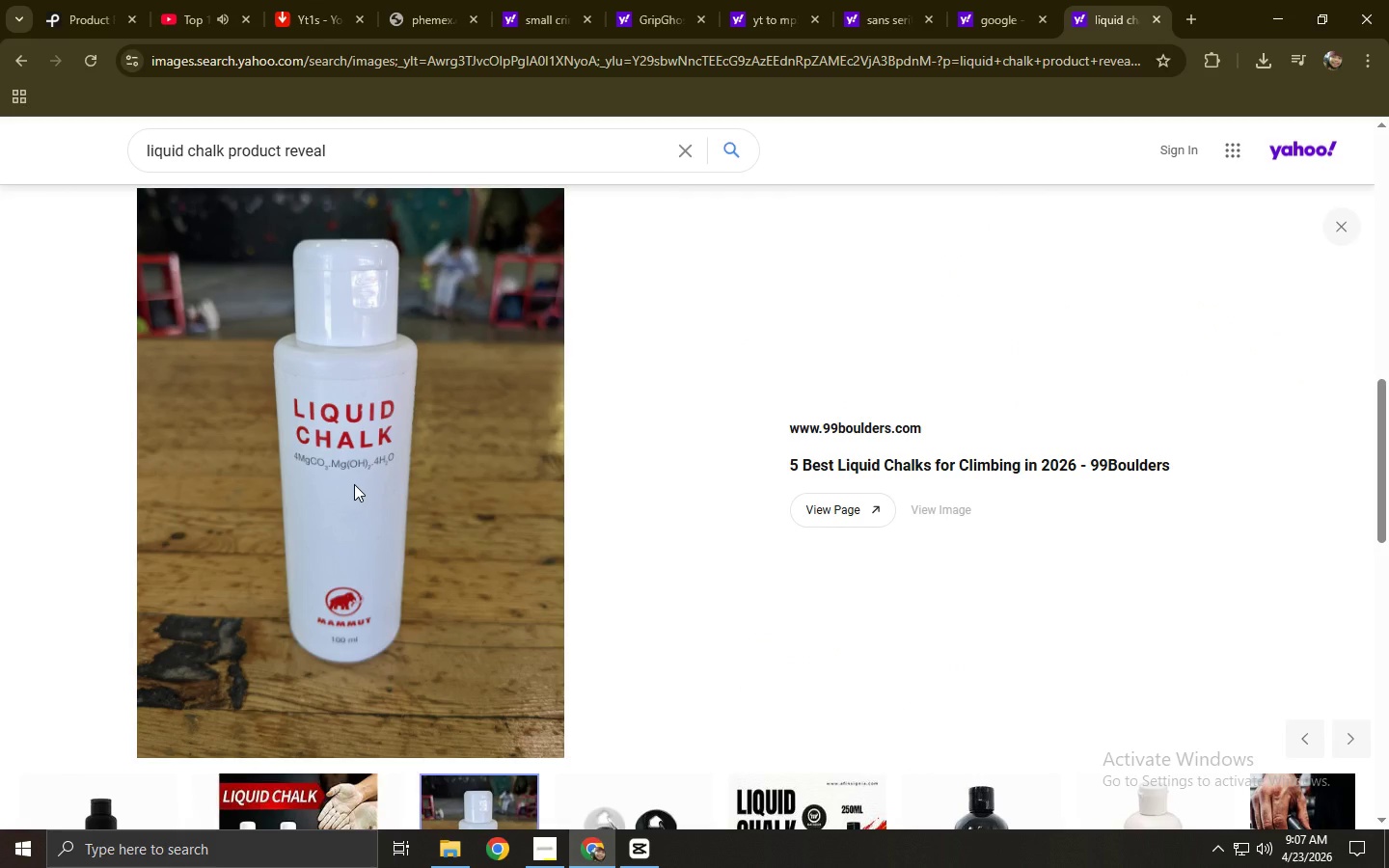 
right_click([354, 484])
 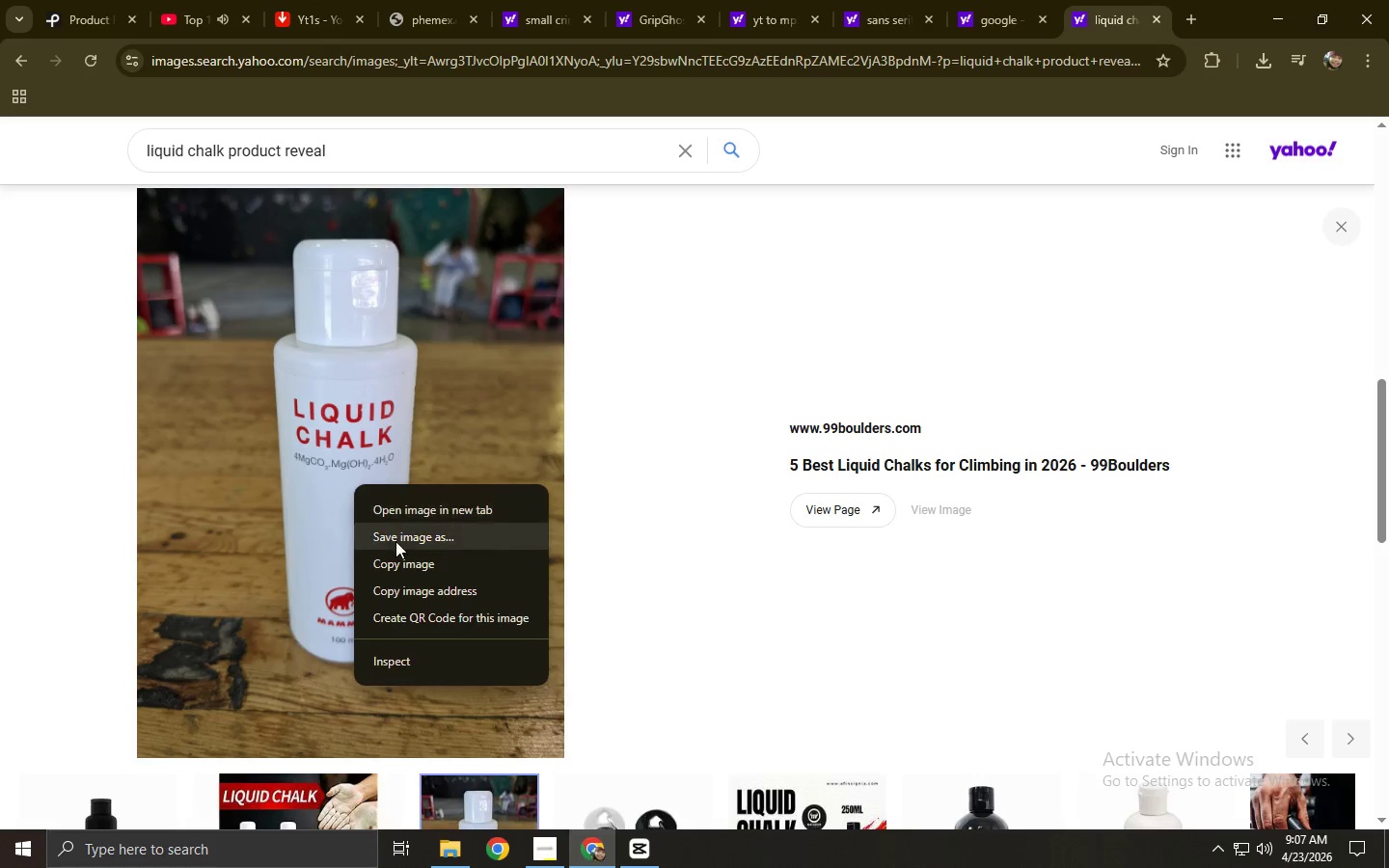 
left_click([402, 544])
 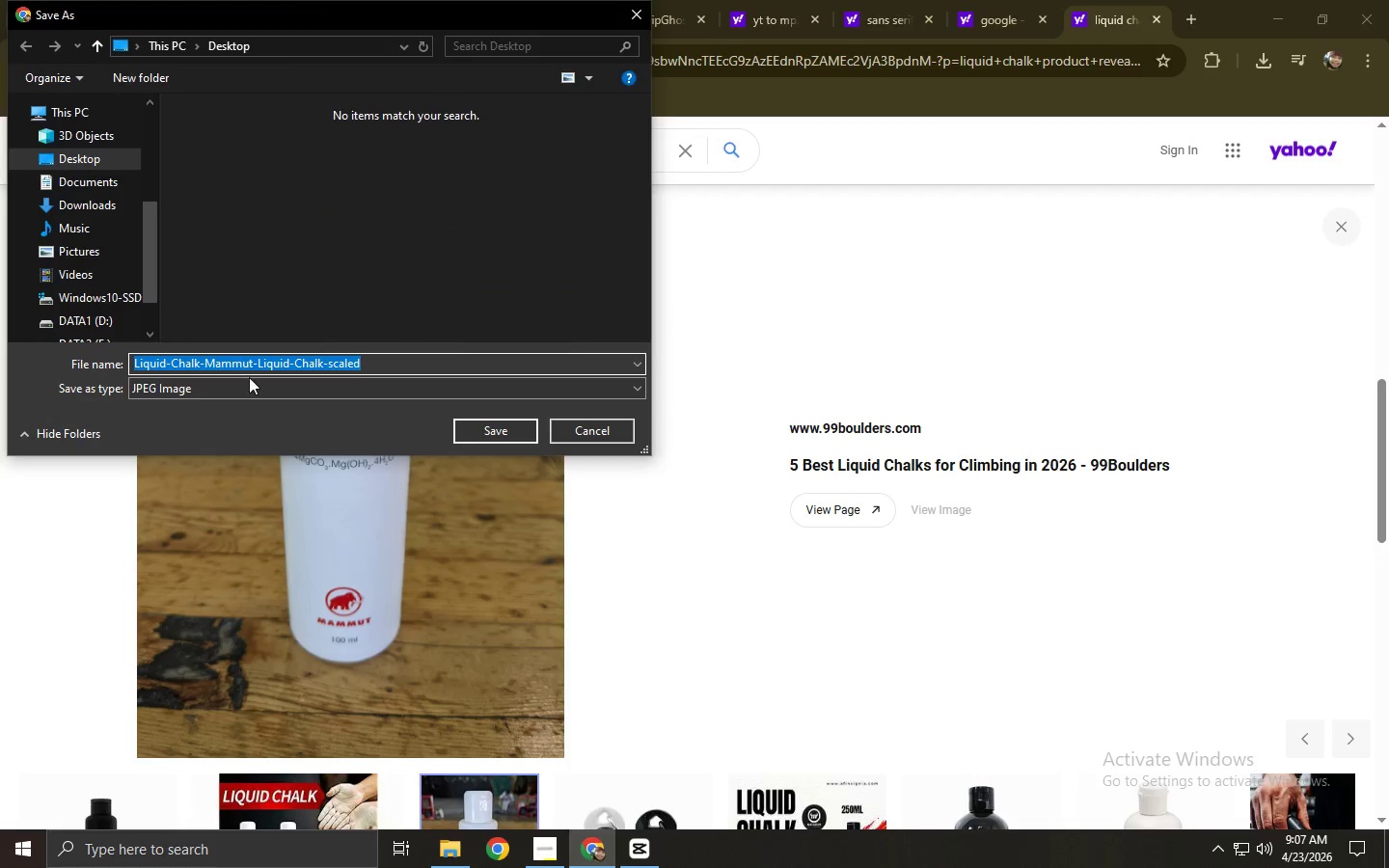 
key(1)
 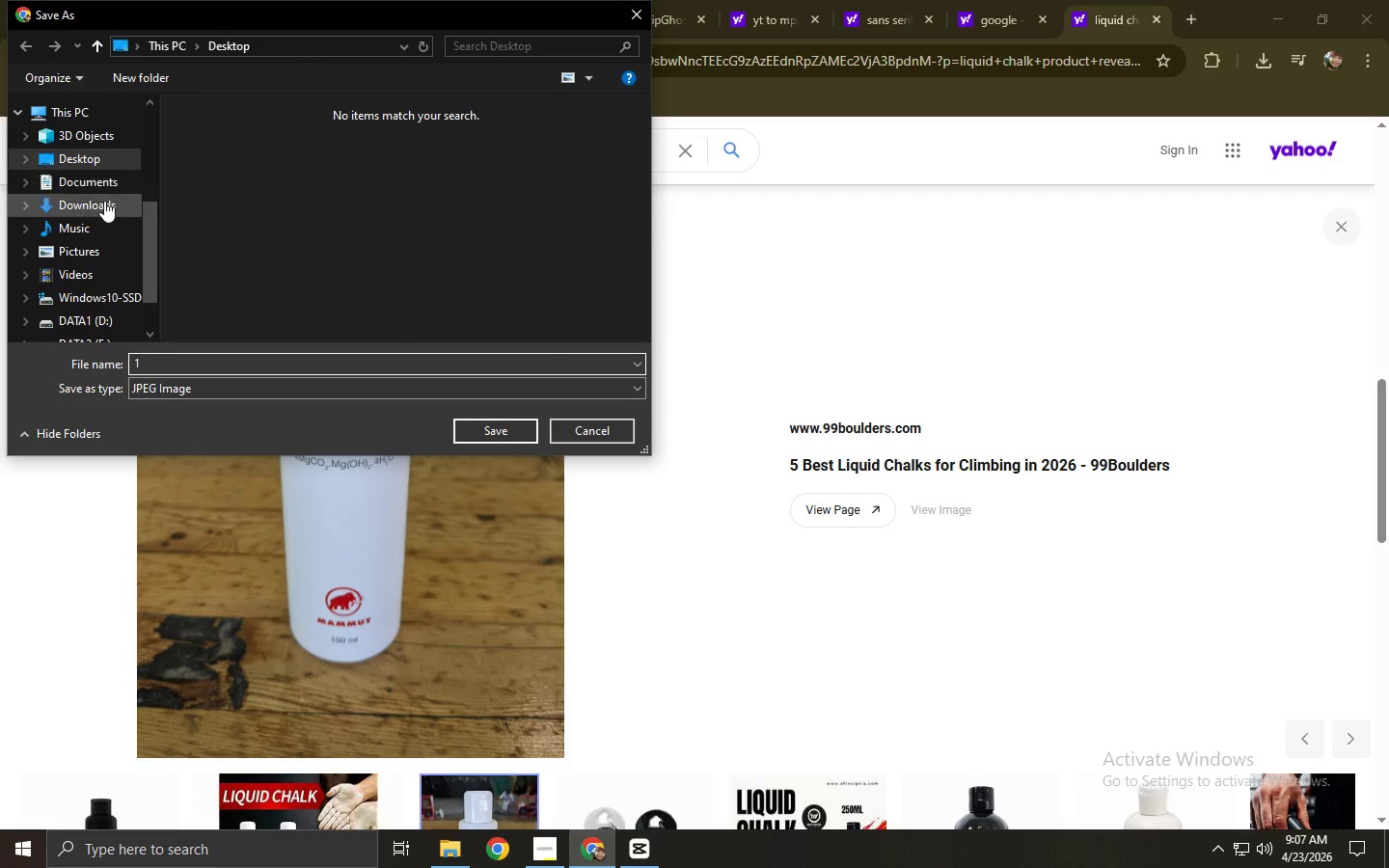 
left_click([104, 206])
 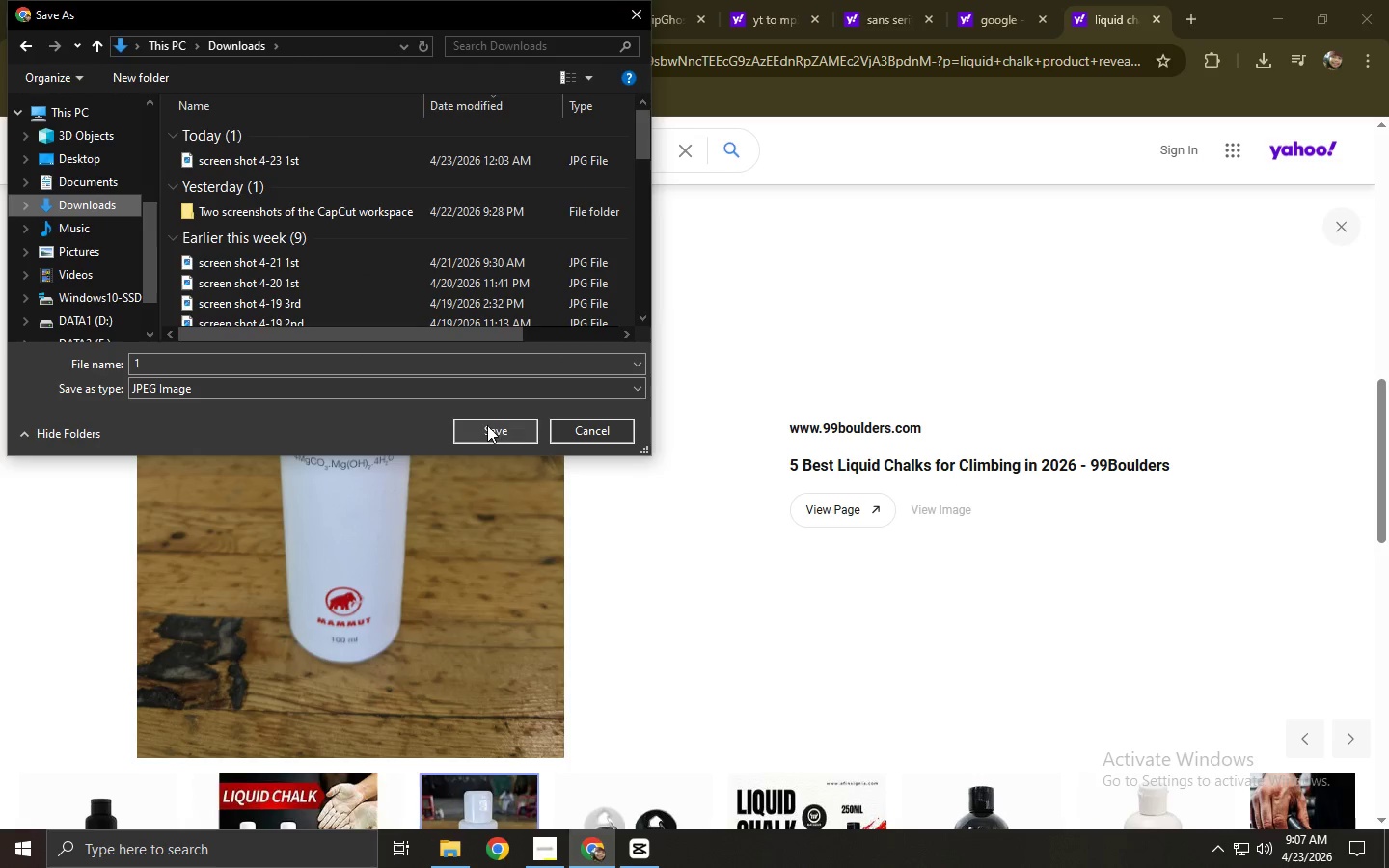 
left_click([81, 163])
 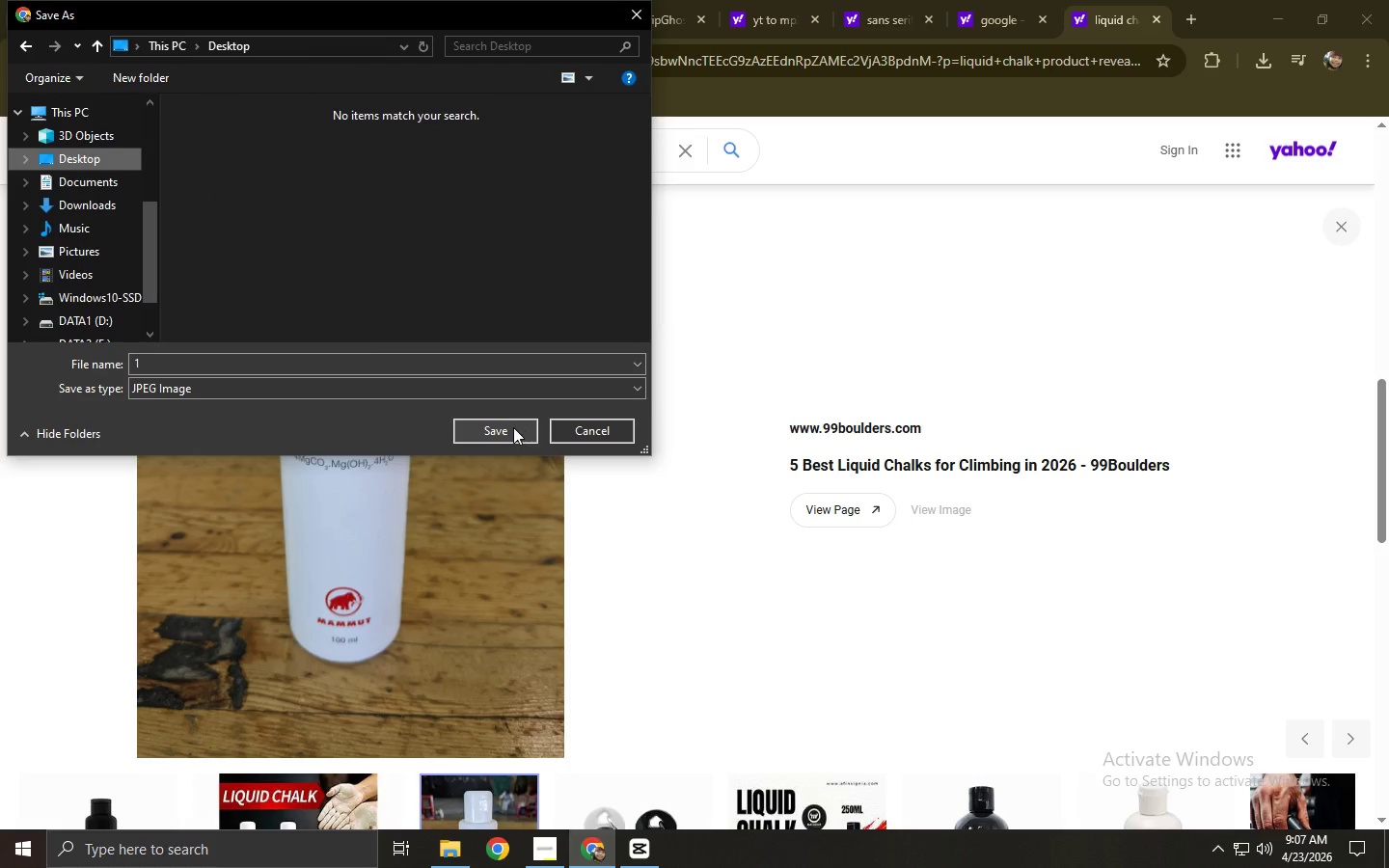 
left_click([513, 427])
 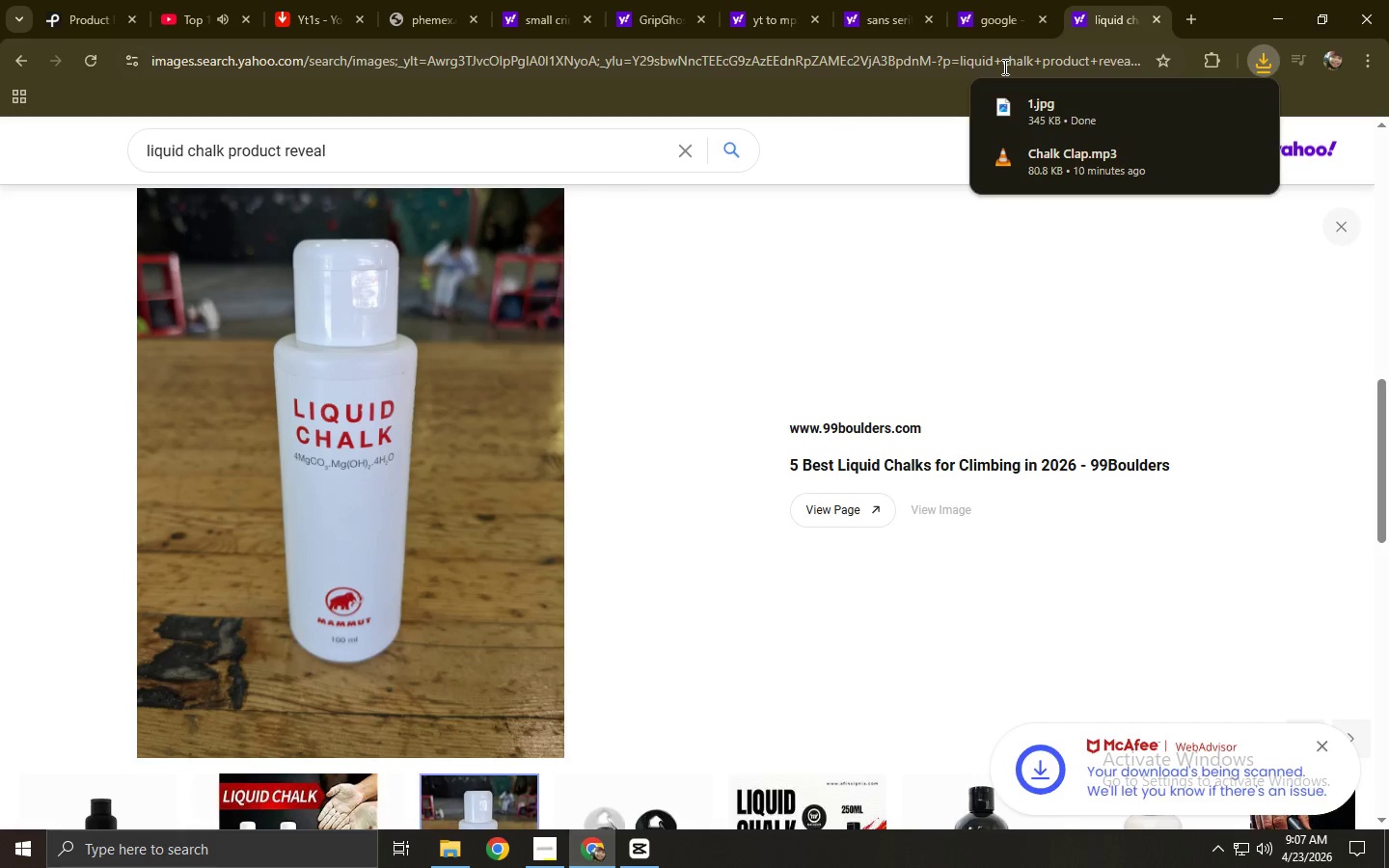 
left_click([771, 55])
 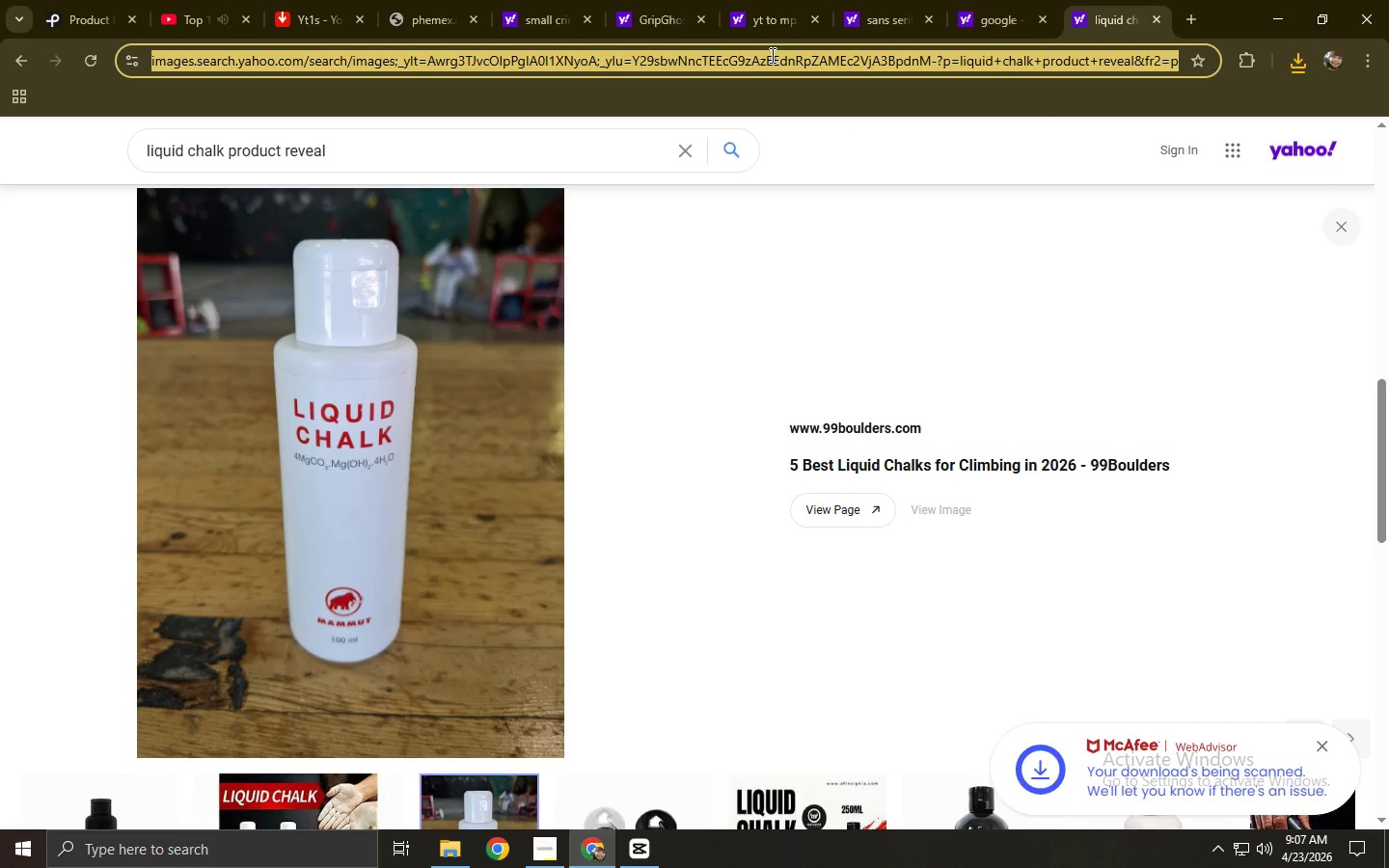 
type(gym backgroudn)
key(Backspace)
key(Backspace)
type(nmd)
key(Backspace)
key(Backspace)
key(Backspace)
type(nd)
 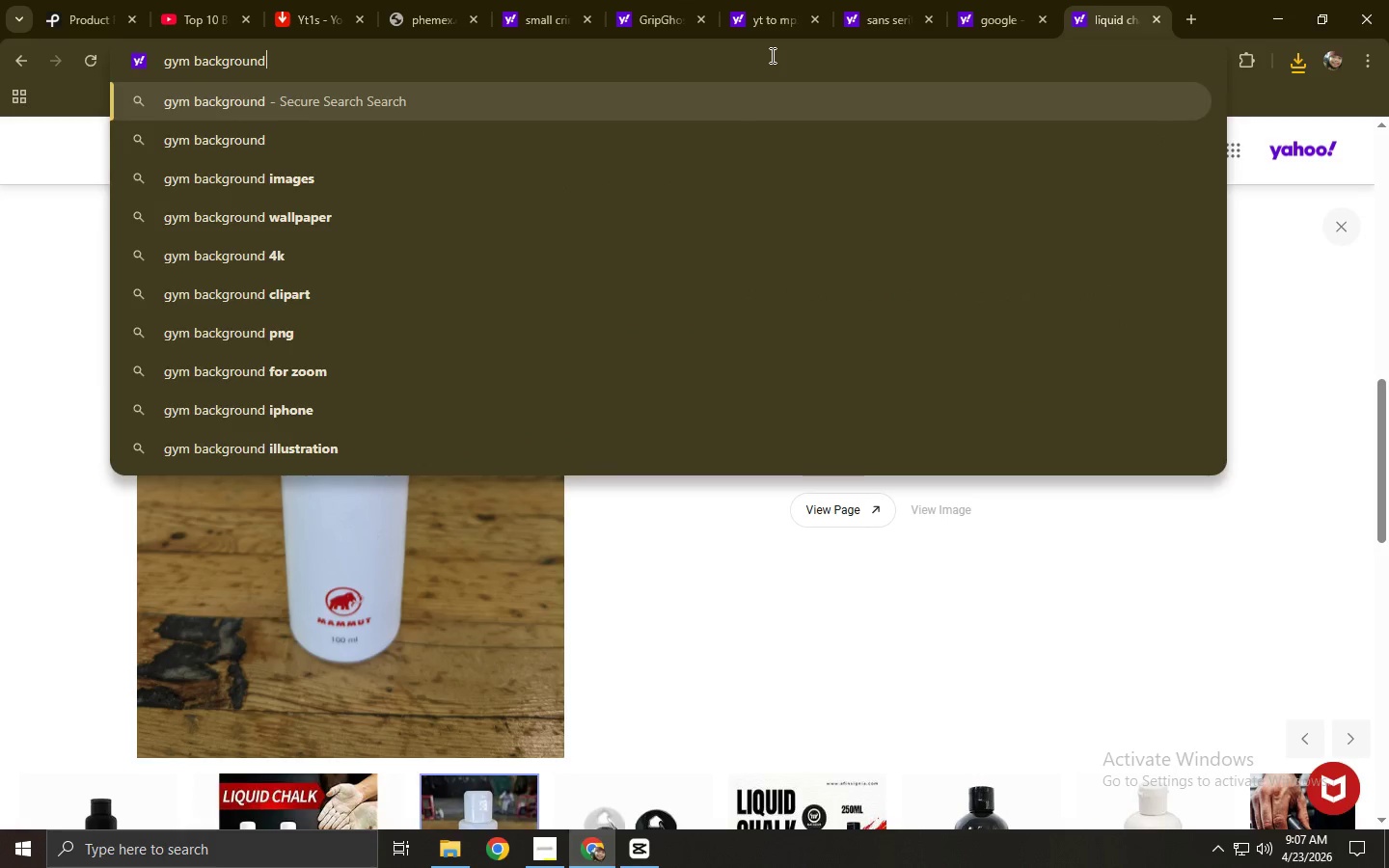 
key(Enter)
 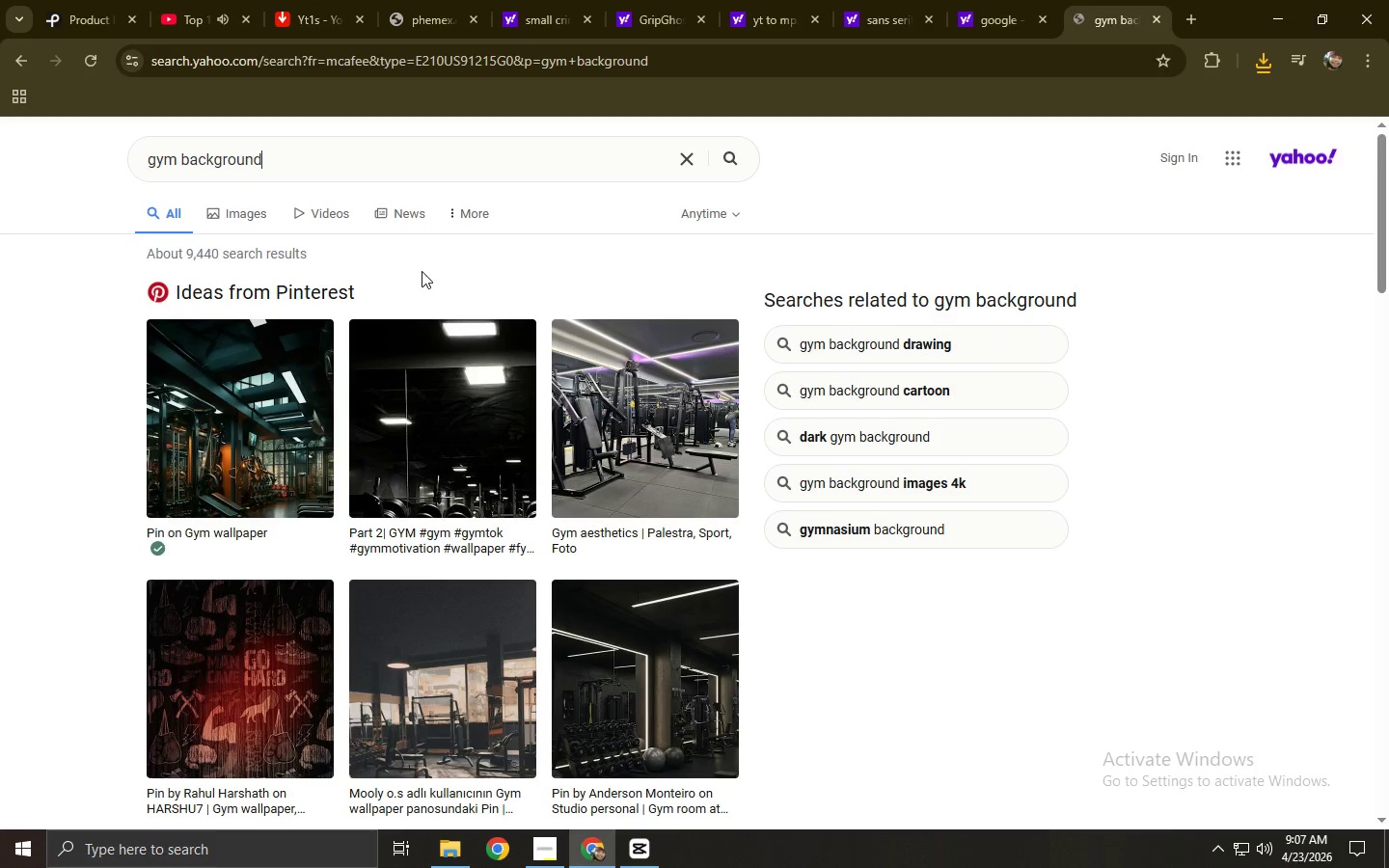 
left_click([245, 220])
 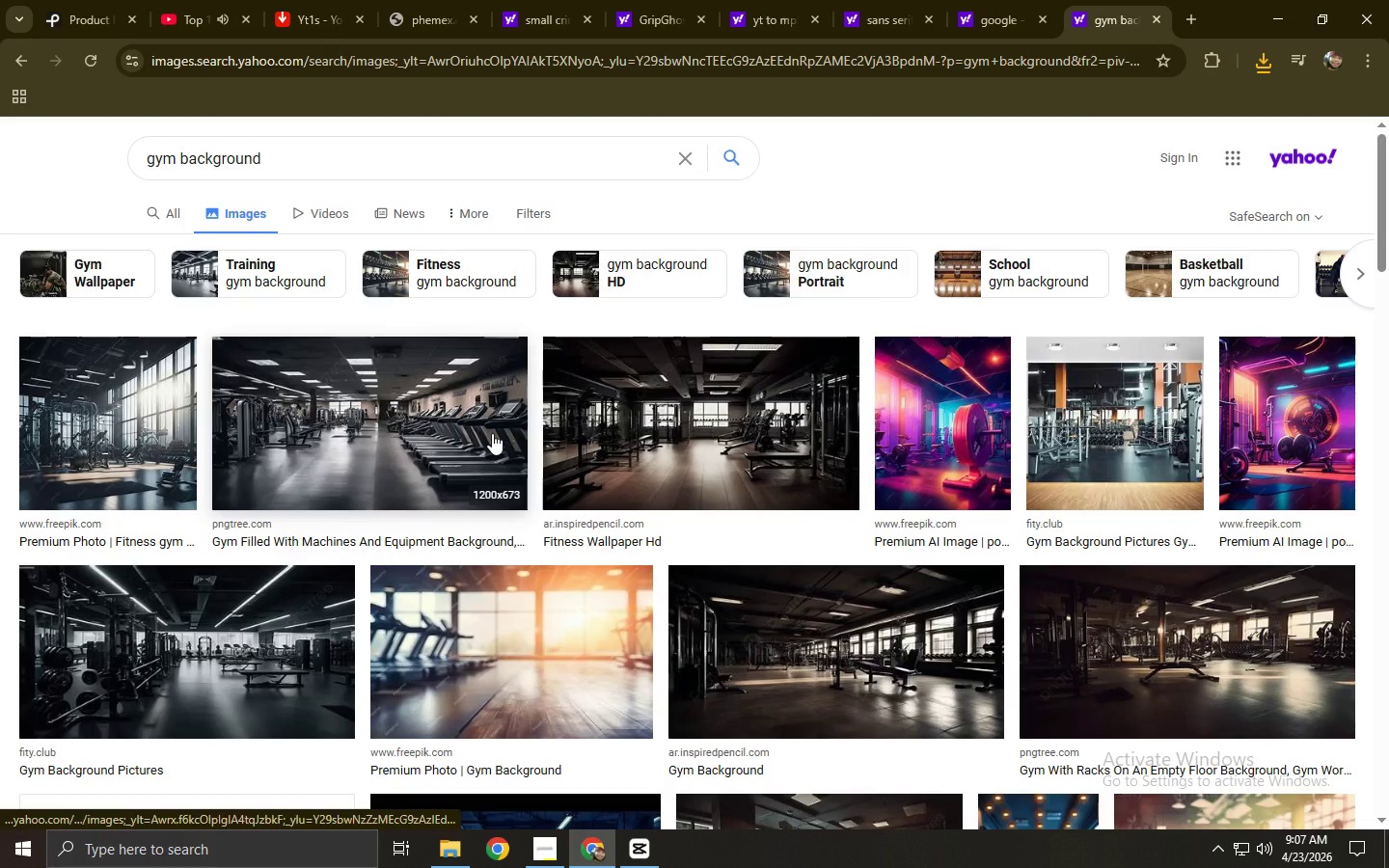 
scroll: coordinate [492, 433], scroll_direction: down, amount: 2.0
 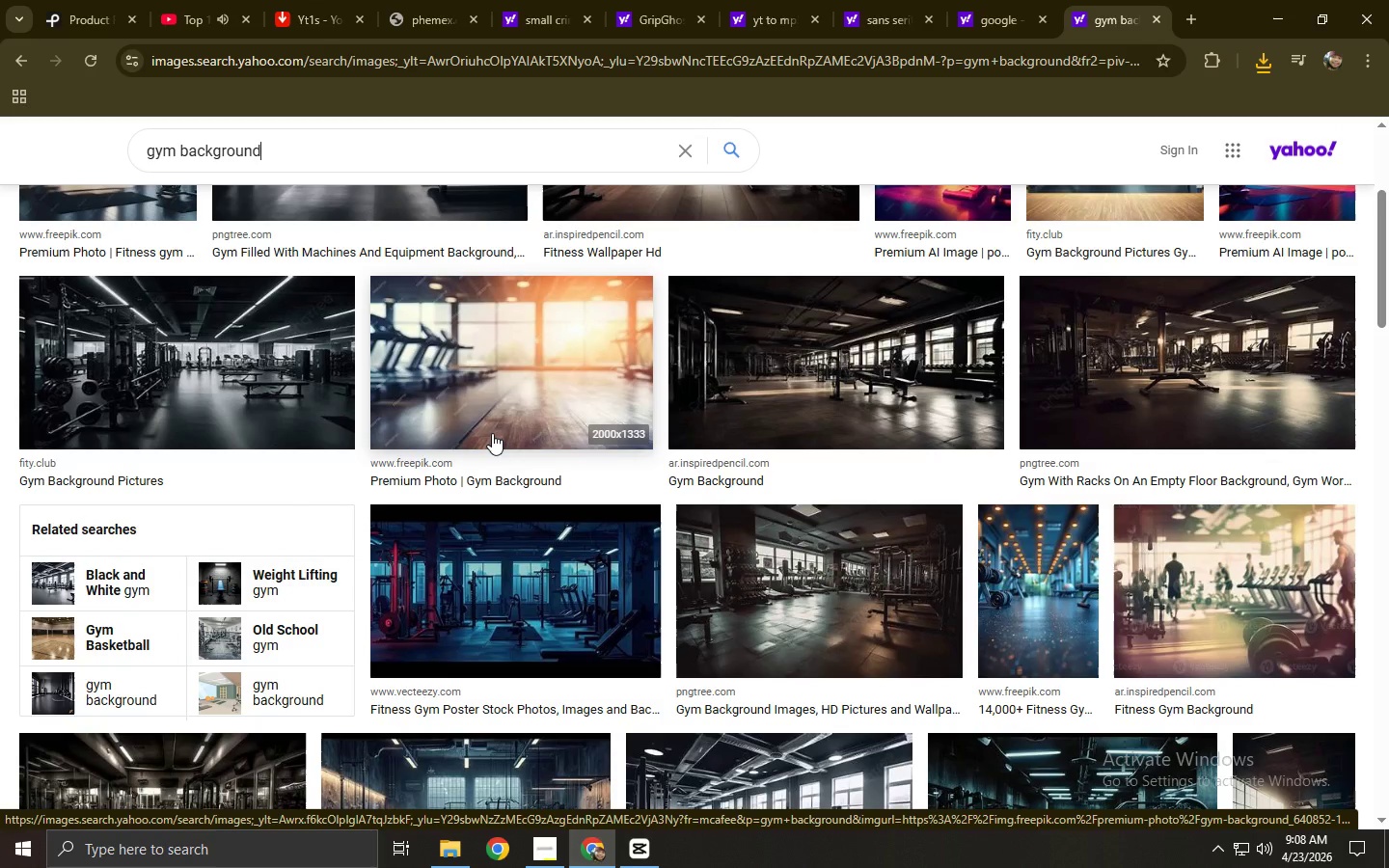 
scroll: coordinate [485, 269], scroll_direction: up, amount: 6.0
 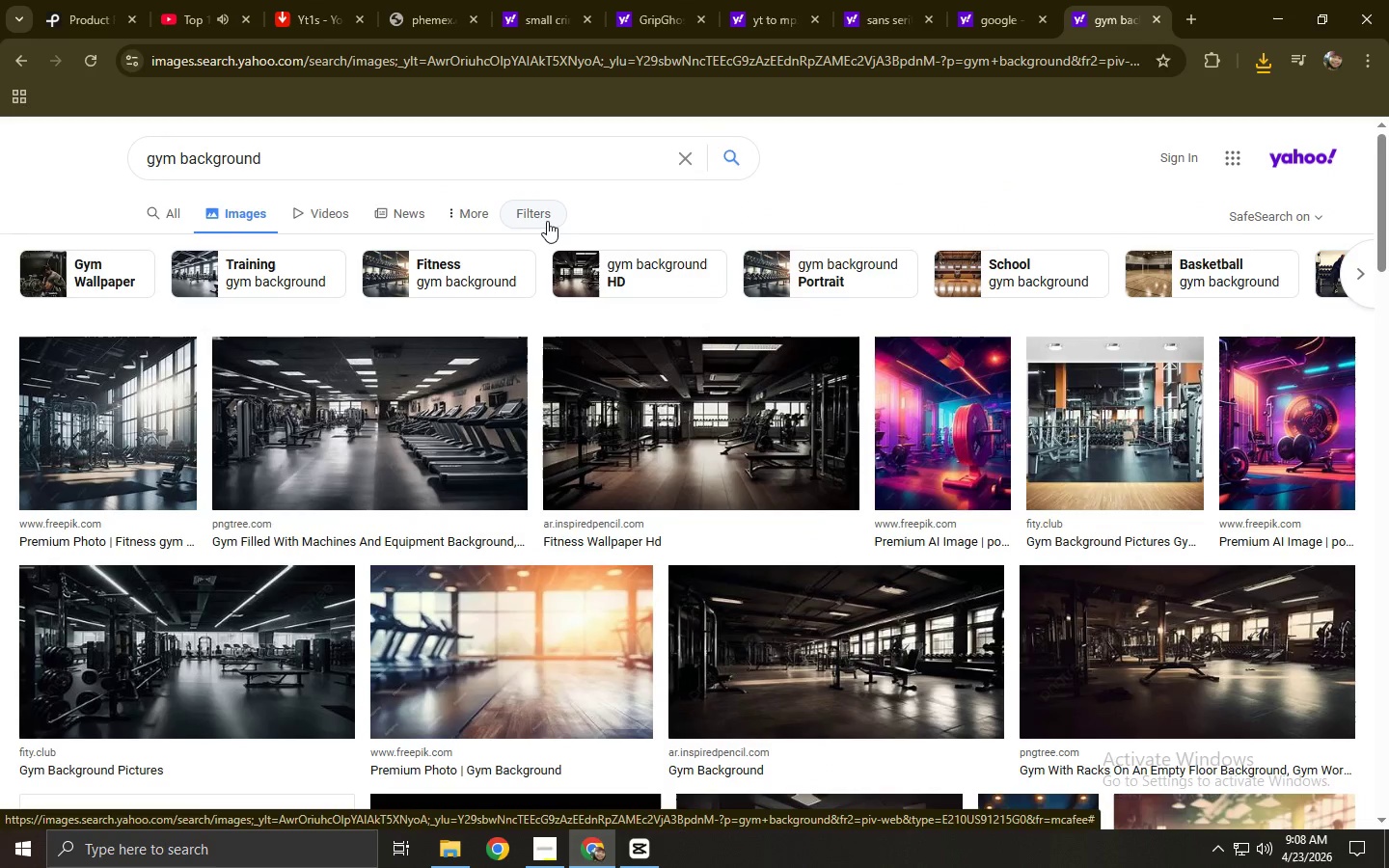 
left_click([547, 221])
 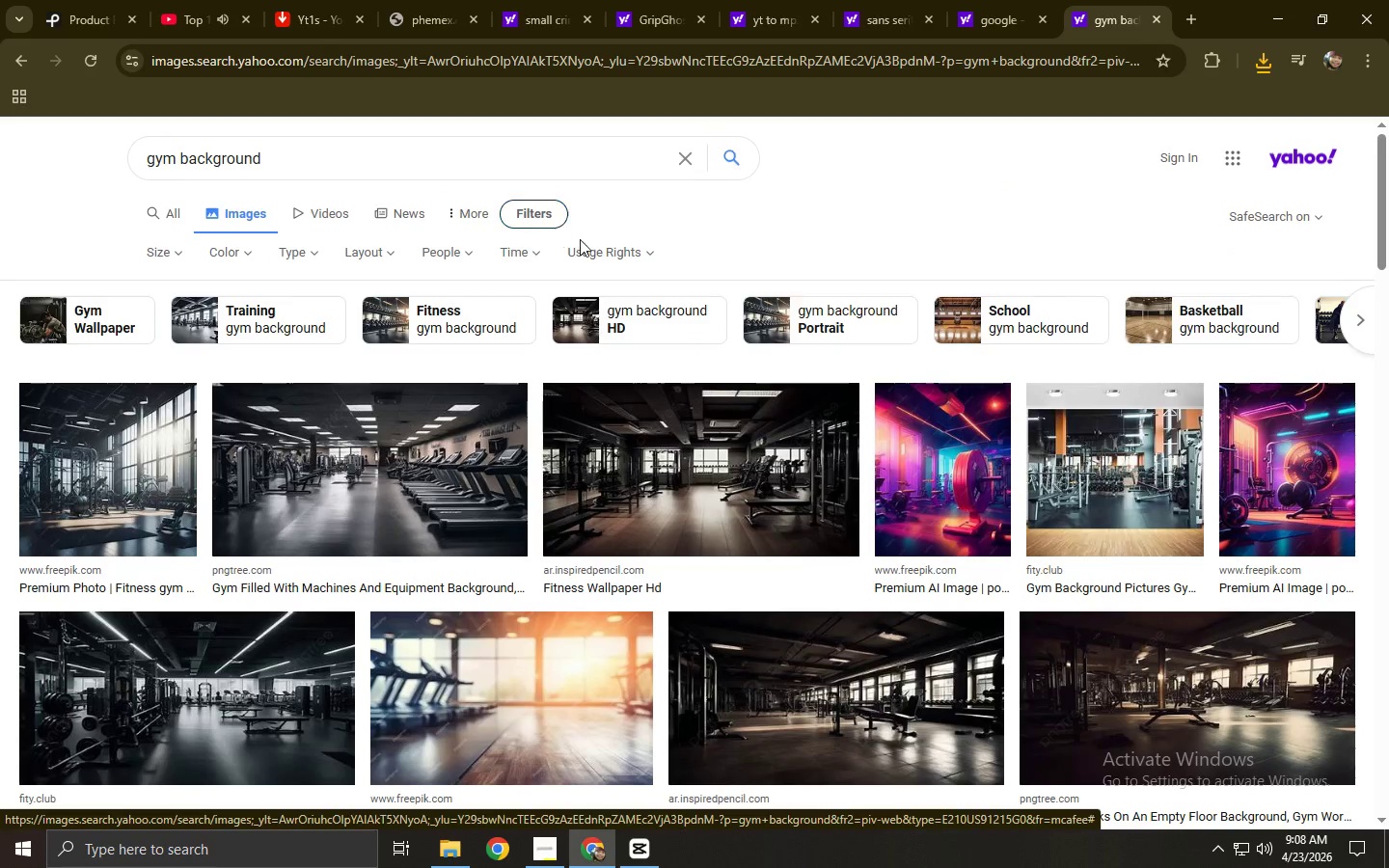 
left_click([533, 256])
 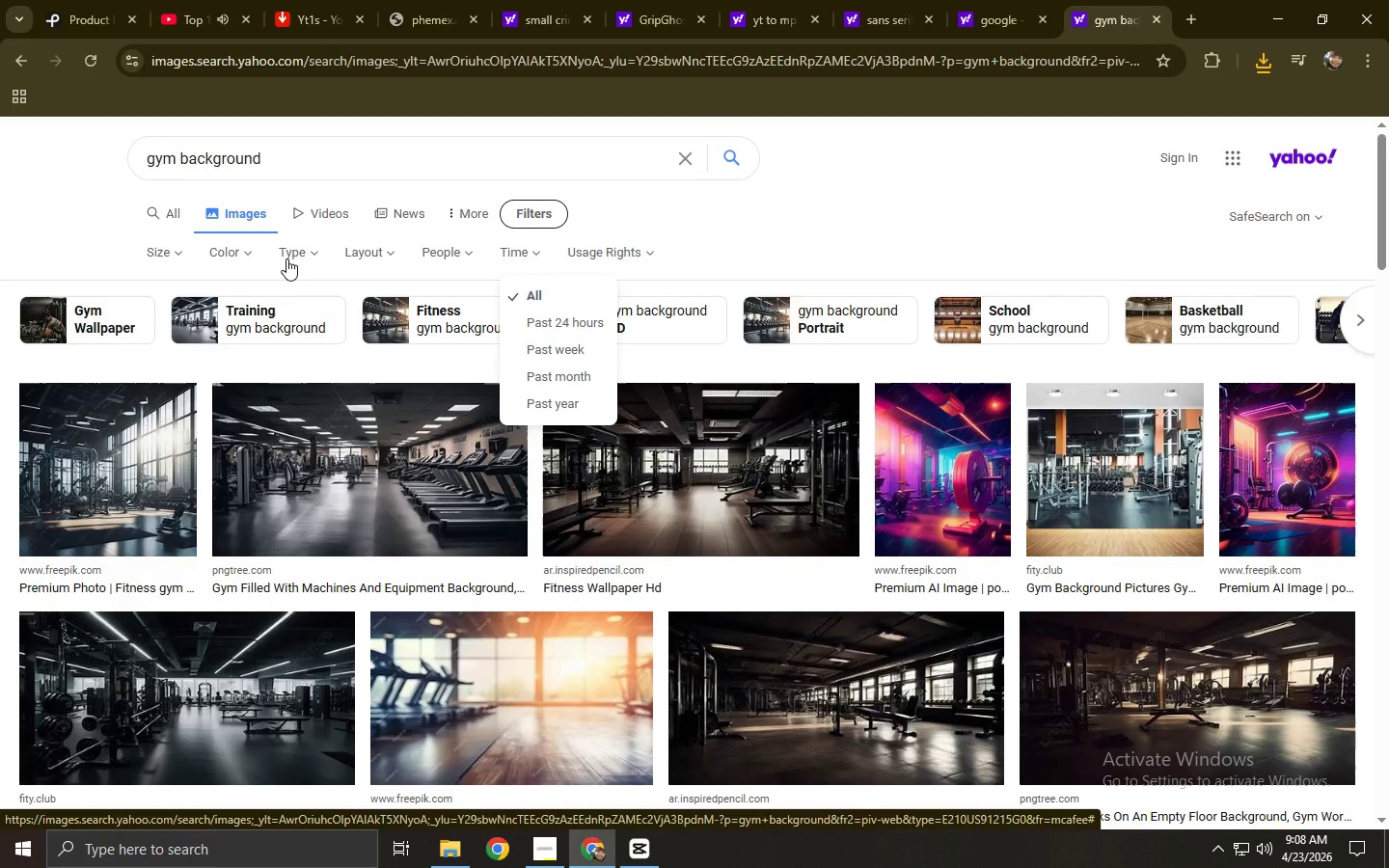 
left_click([169, 249])
 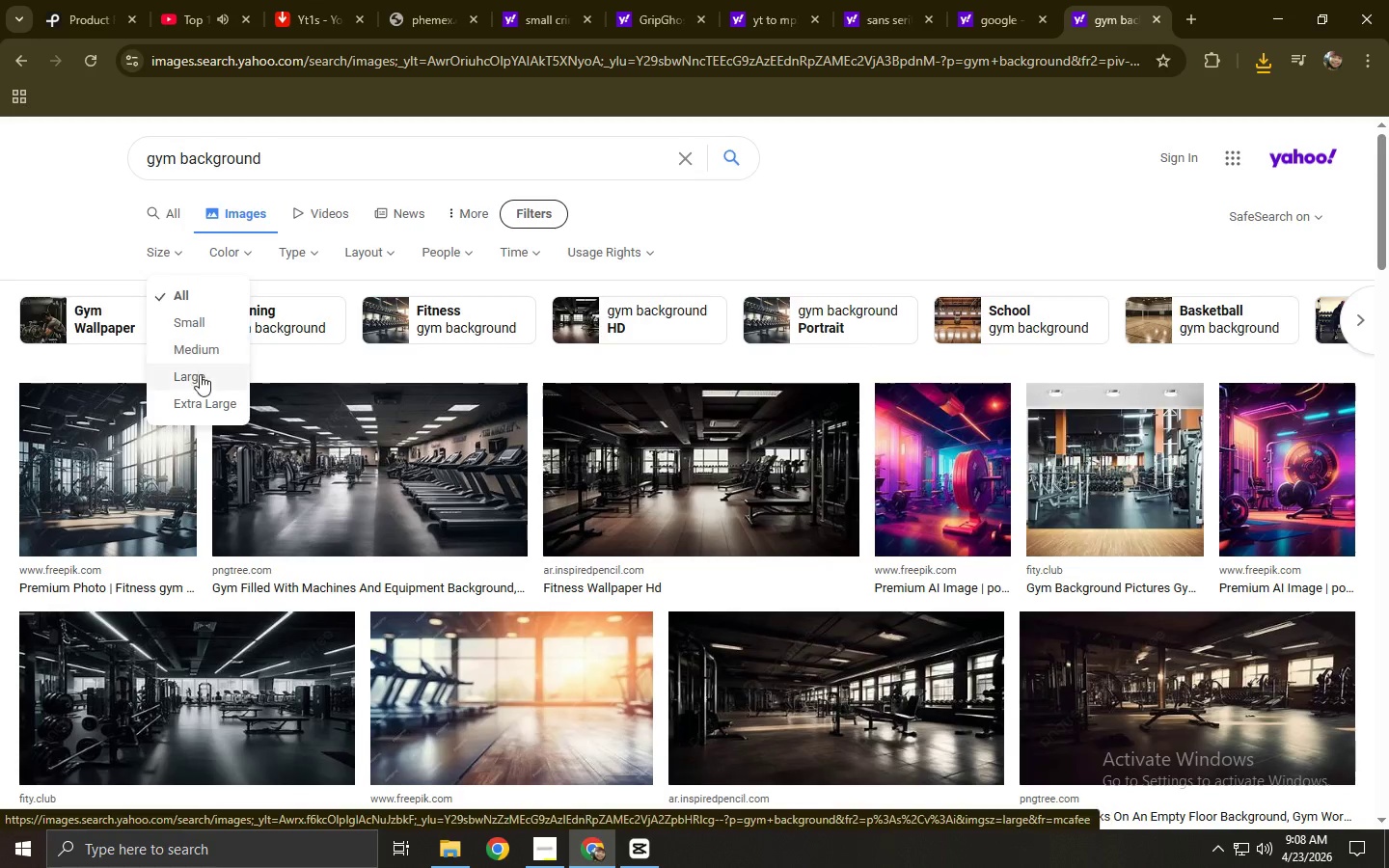 
left_click([200, 383])
 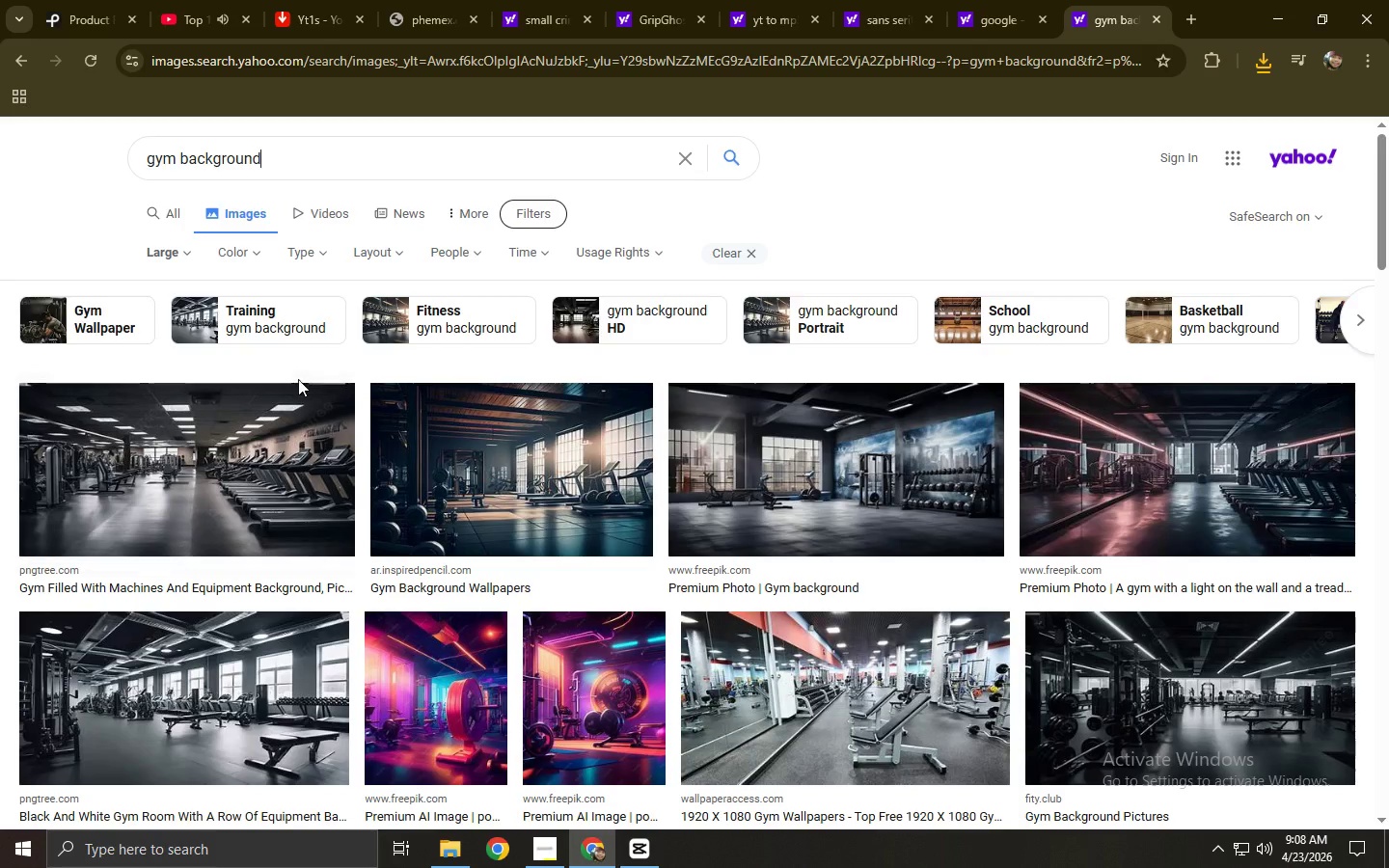 
left_click([516, 478])
 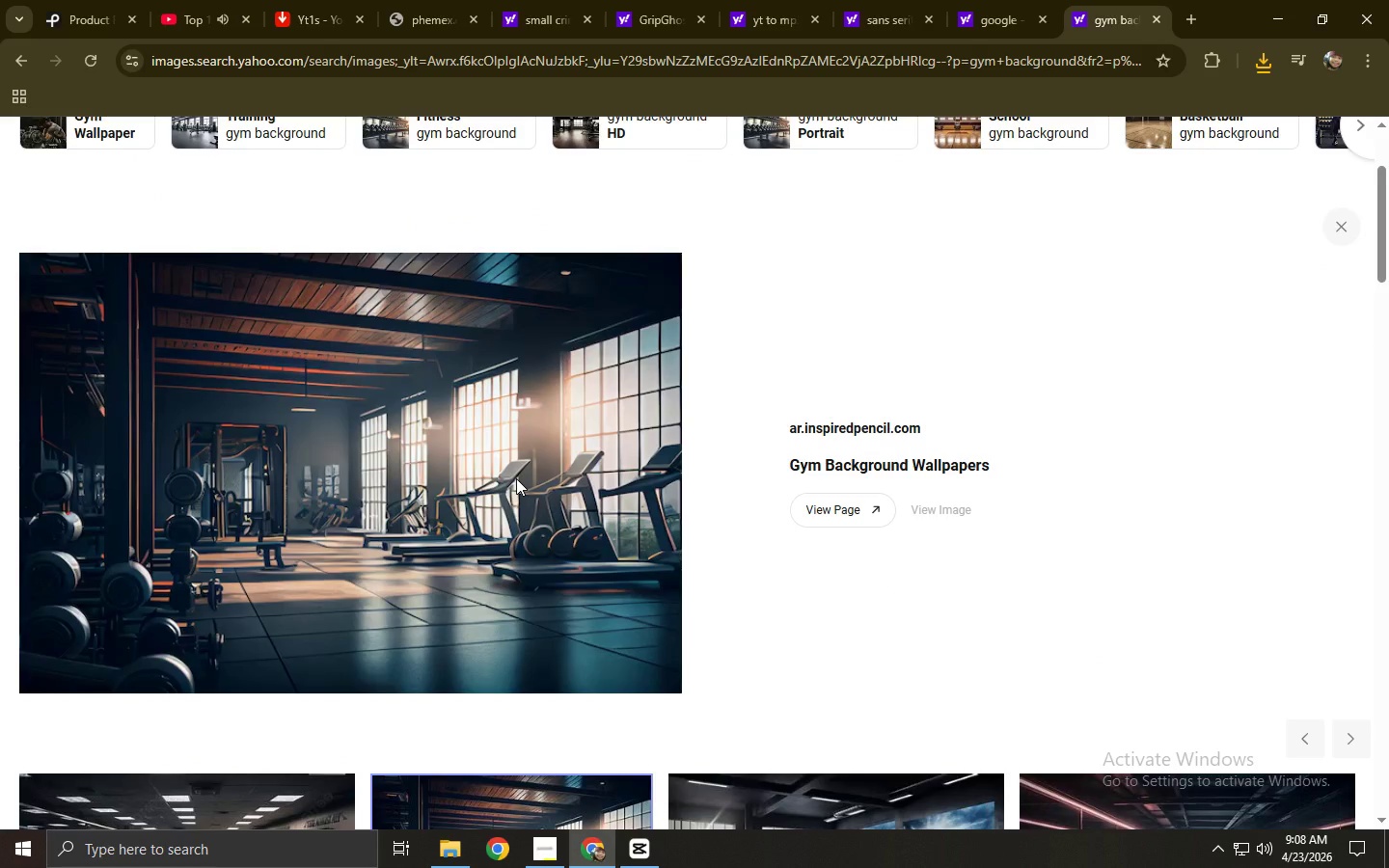 
left_click([21, 61])
 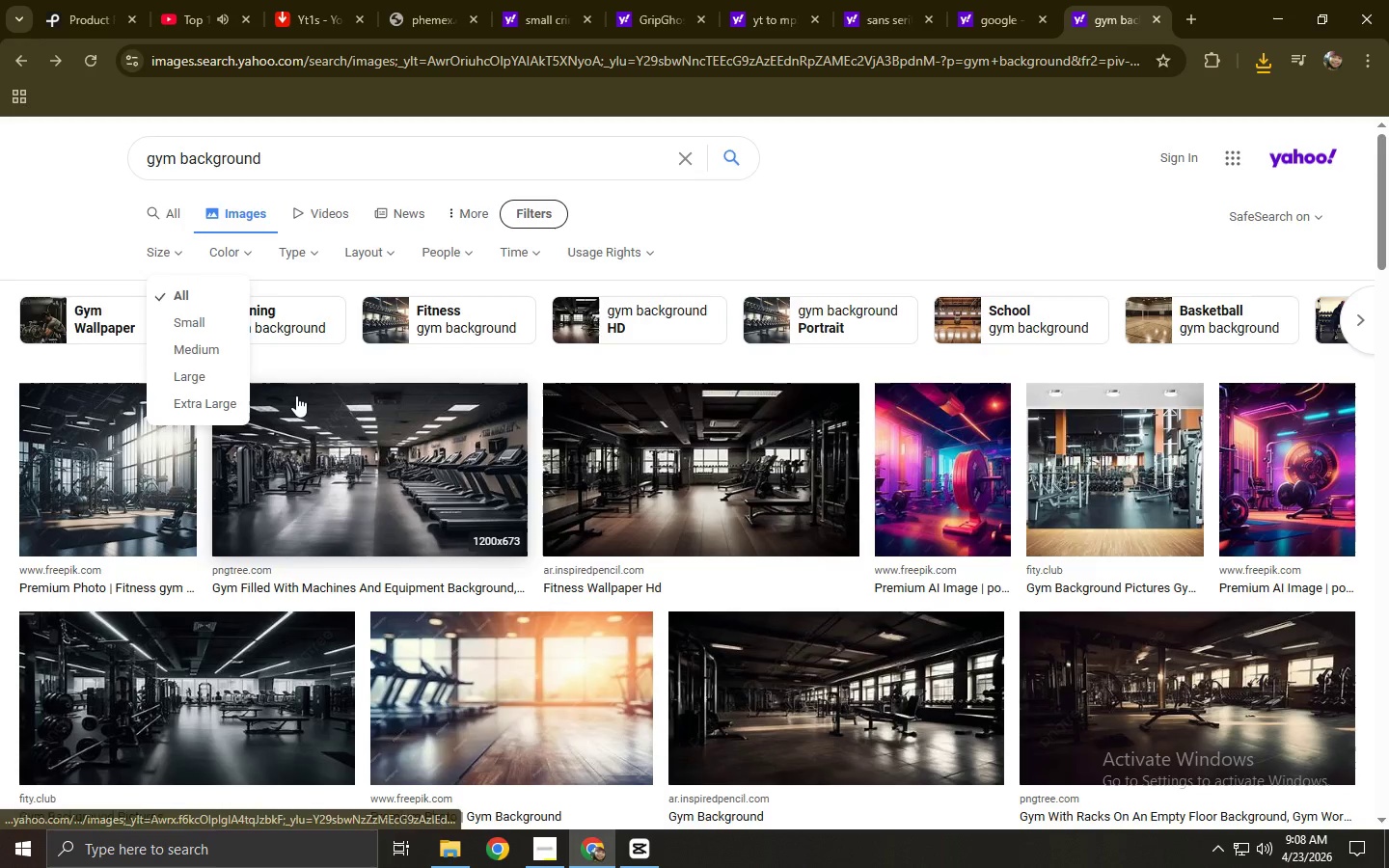 
scroll: coordinate [397, 431], scroll_direction: down, amount: 3.0
 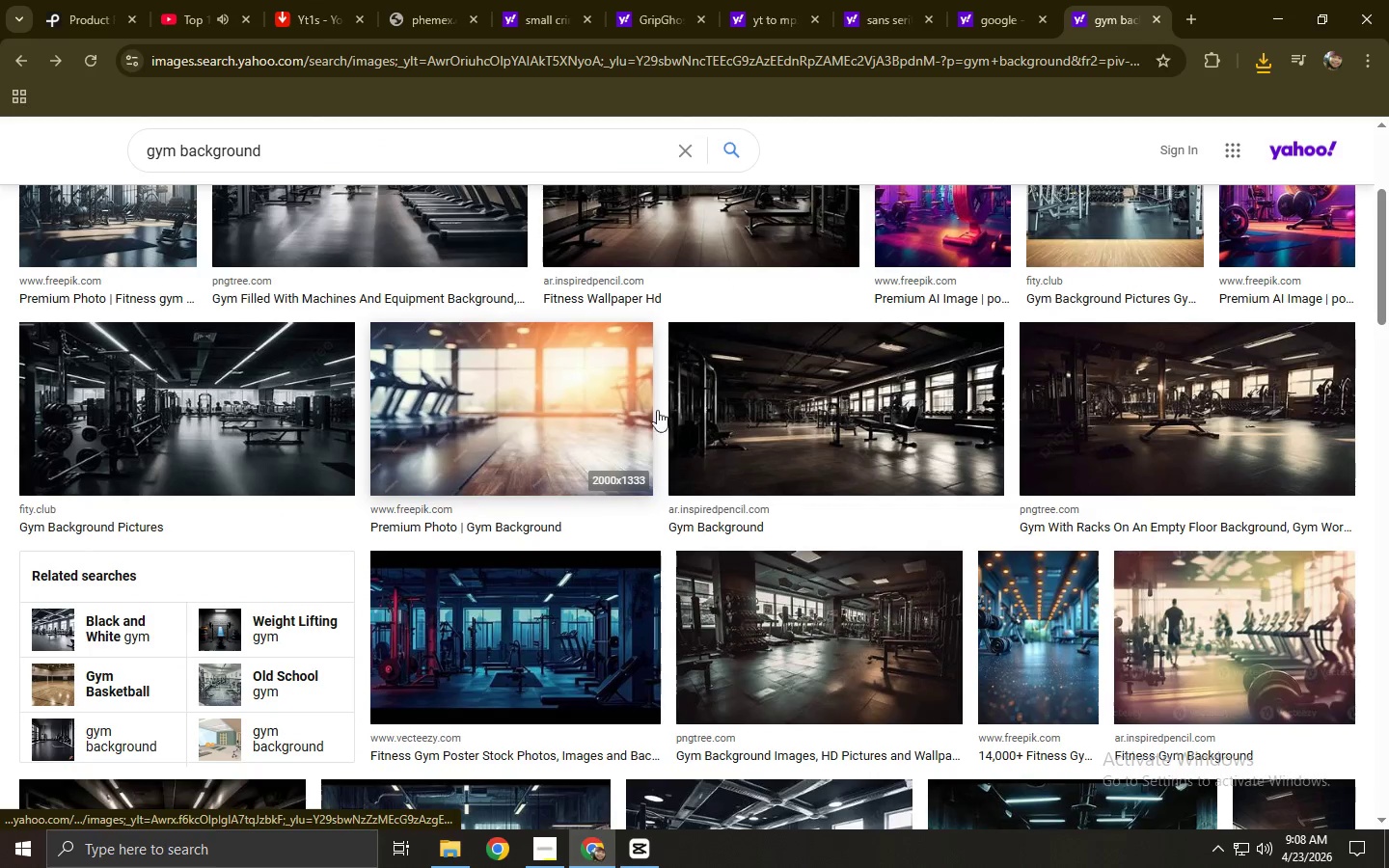 
left_click([840, 393])
 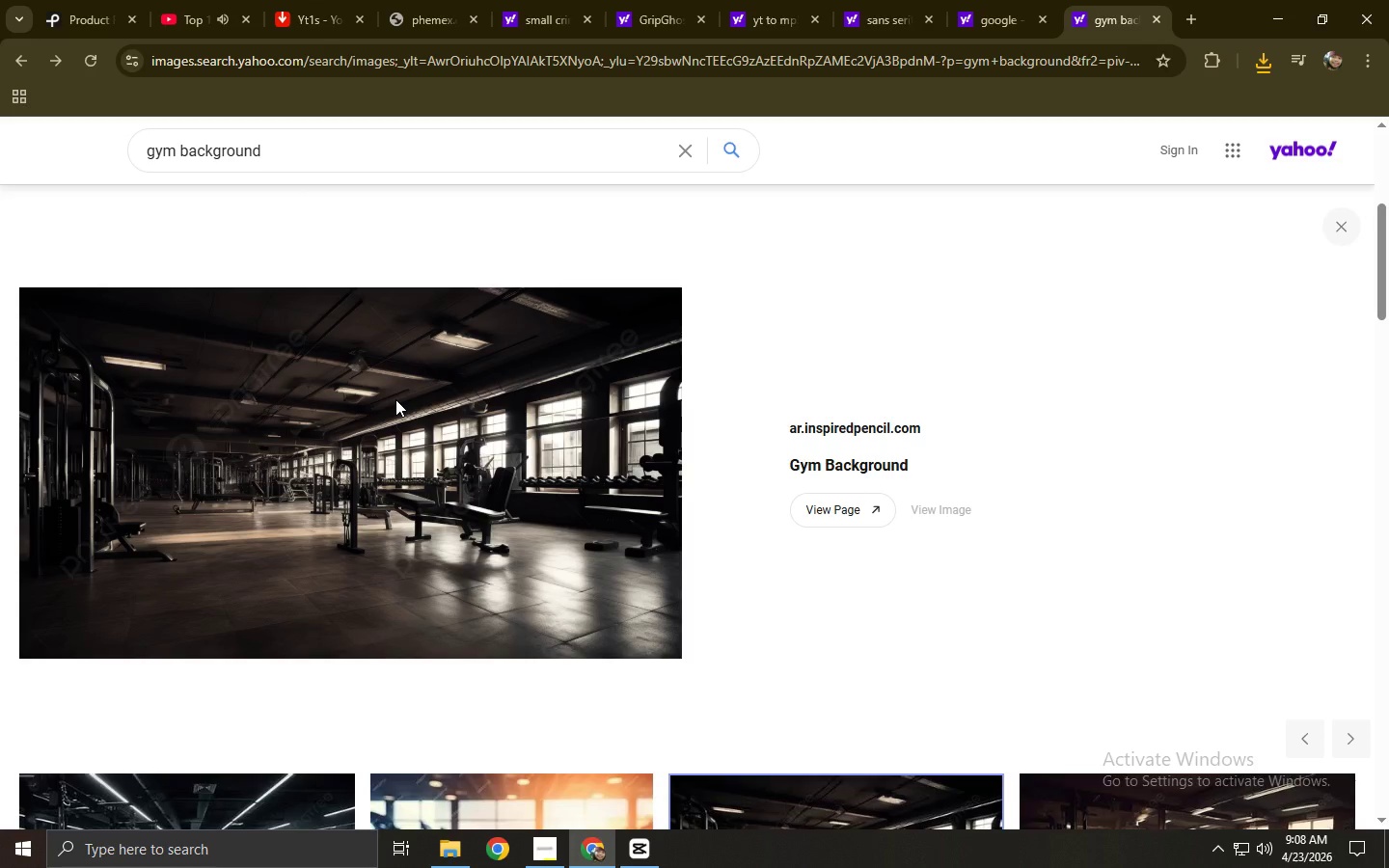 
wait(11.23)
 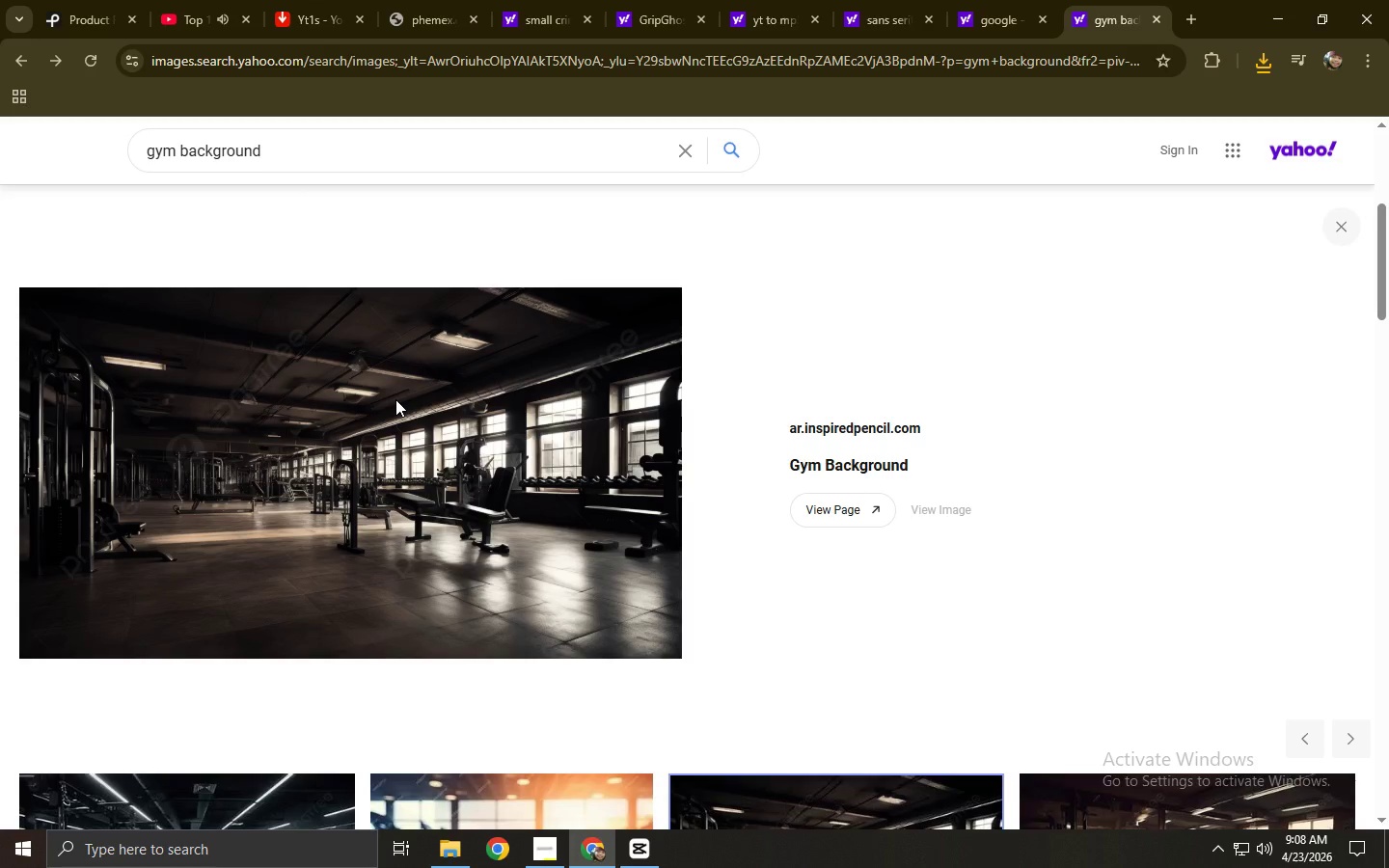 
right_click([358, 457])
 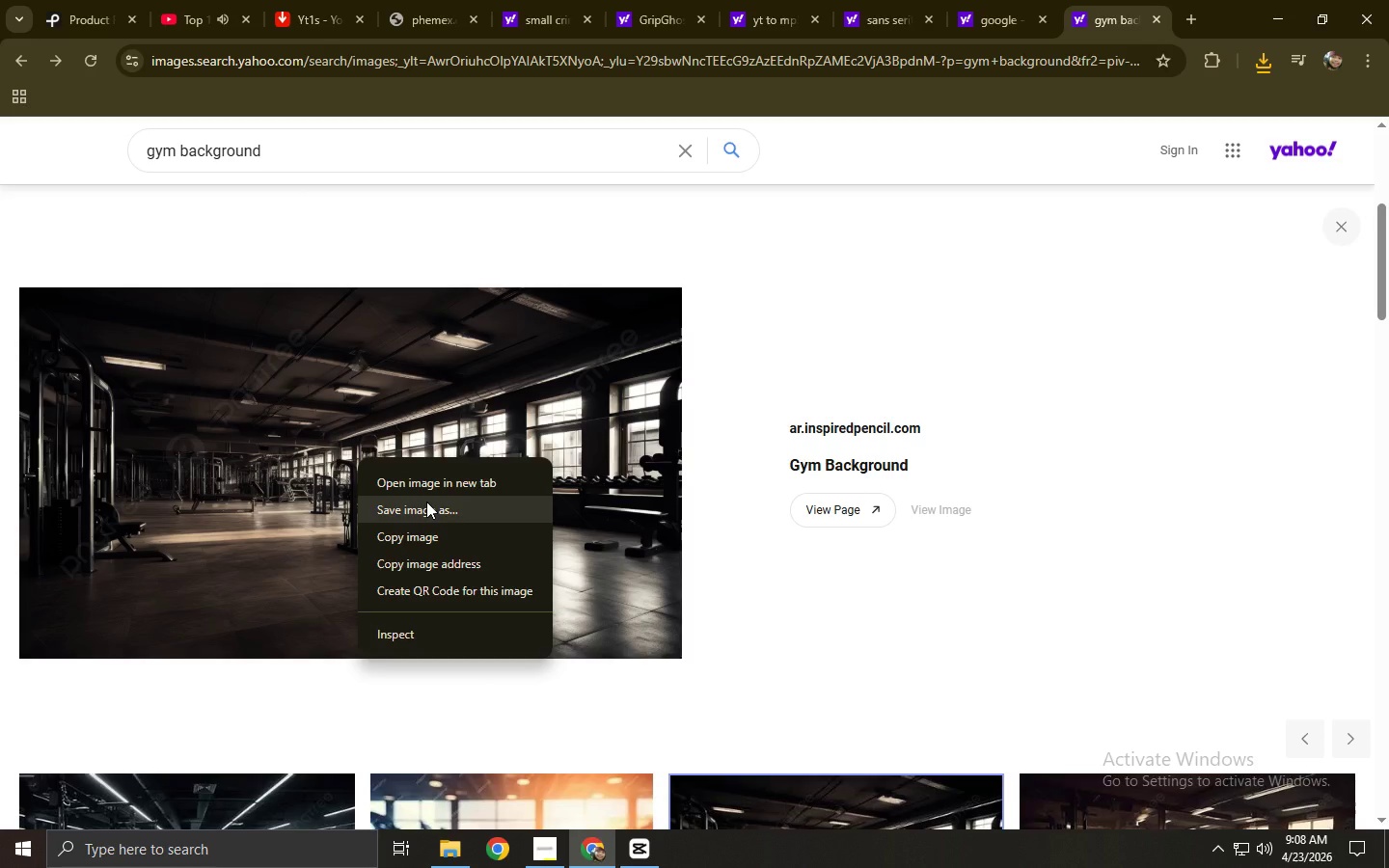 
left_click([426, 502])
 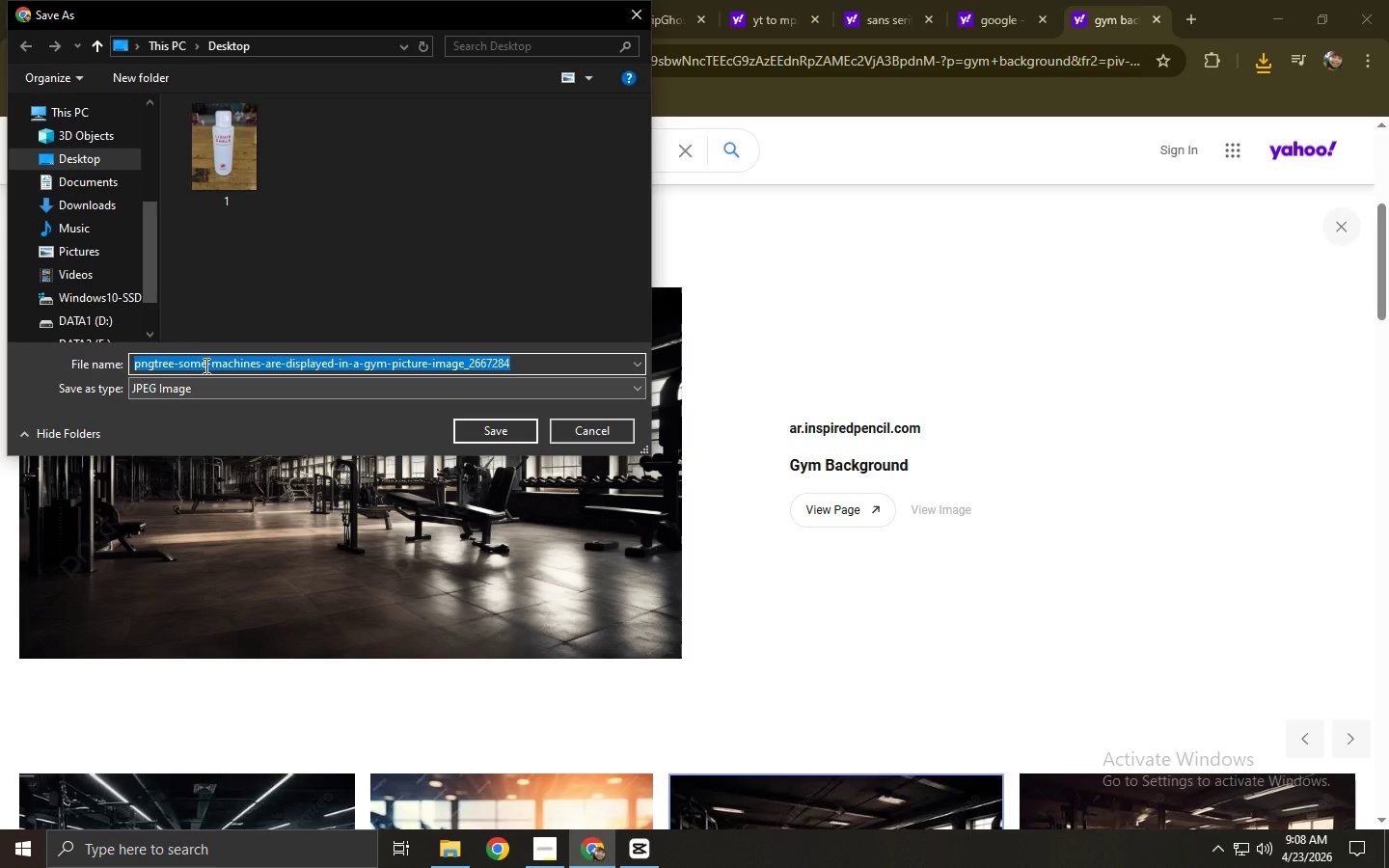 
key(2)
 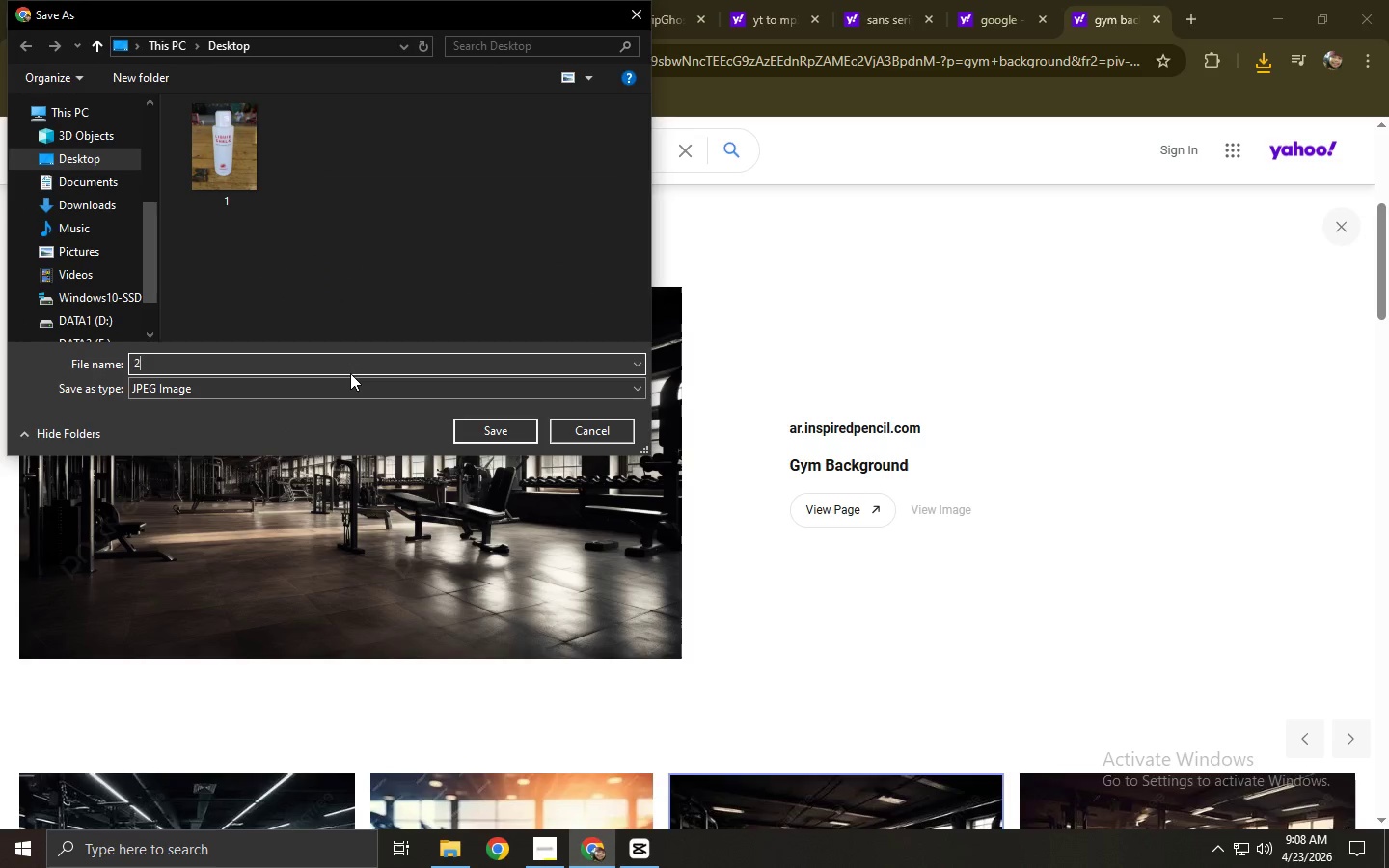 
wait(10.55)
 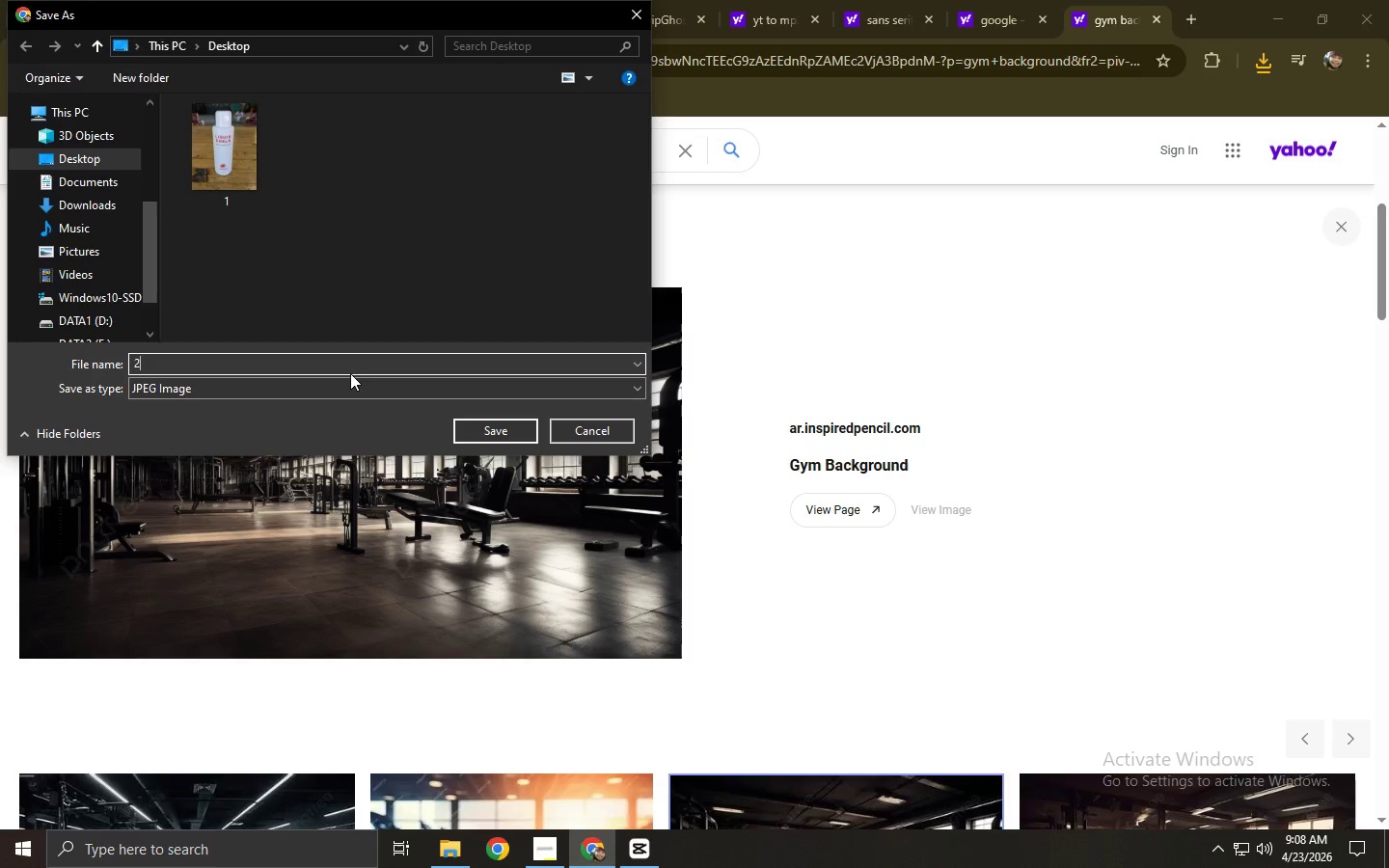 
left_click([488, 423])
 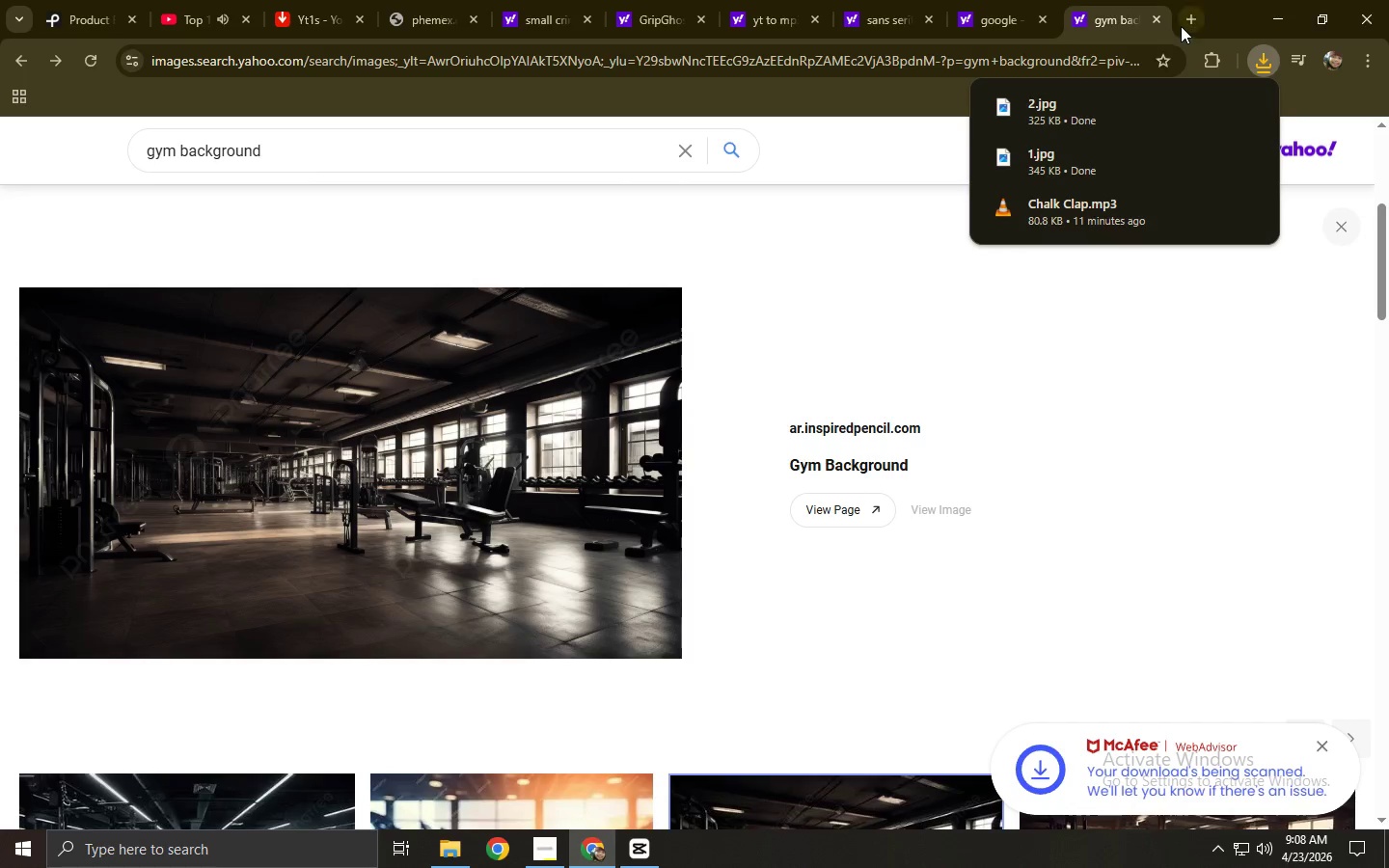 
left_click([998, 8])
 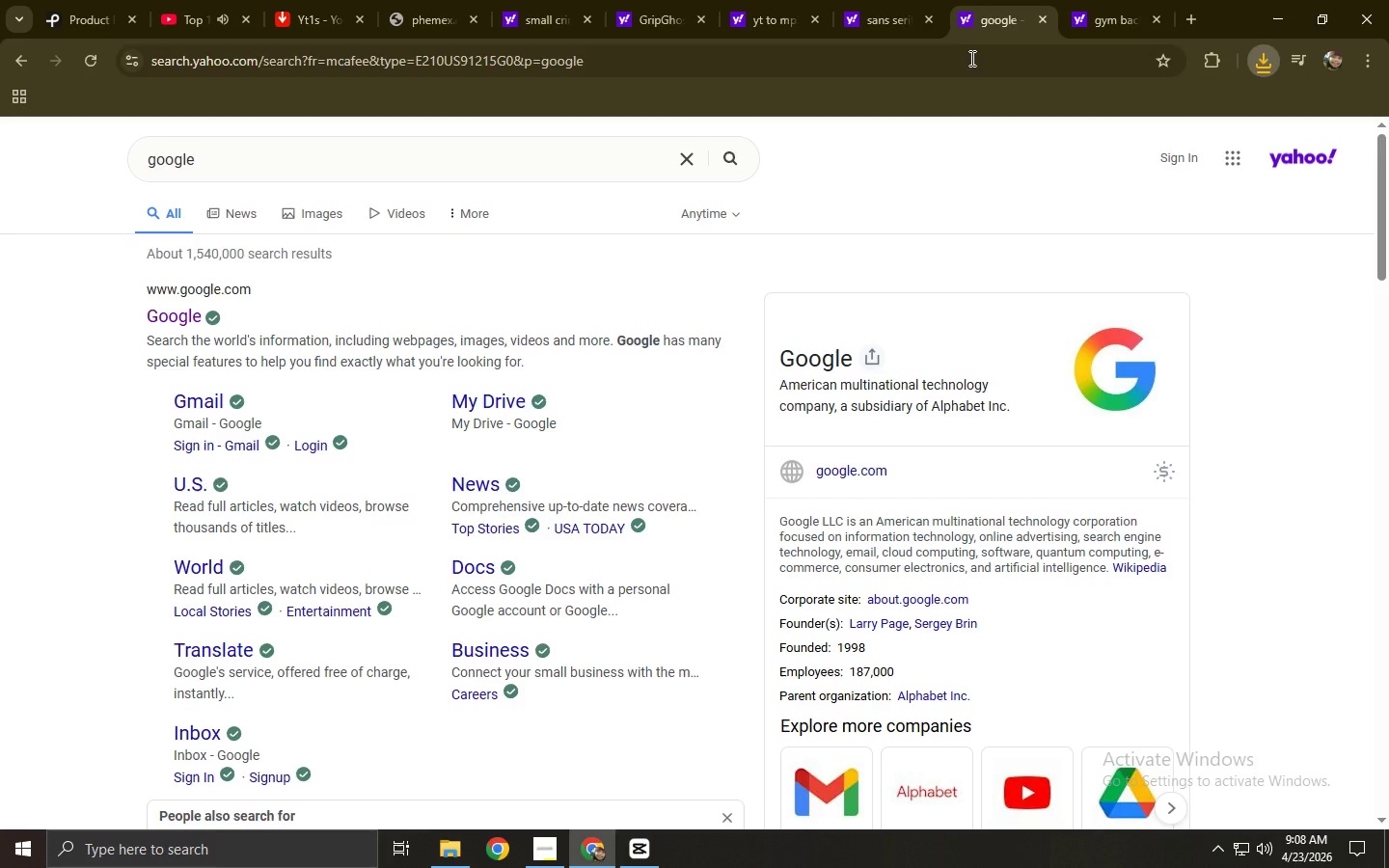 
left_click([967, 54])
 